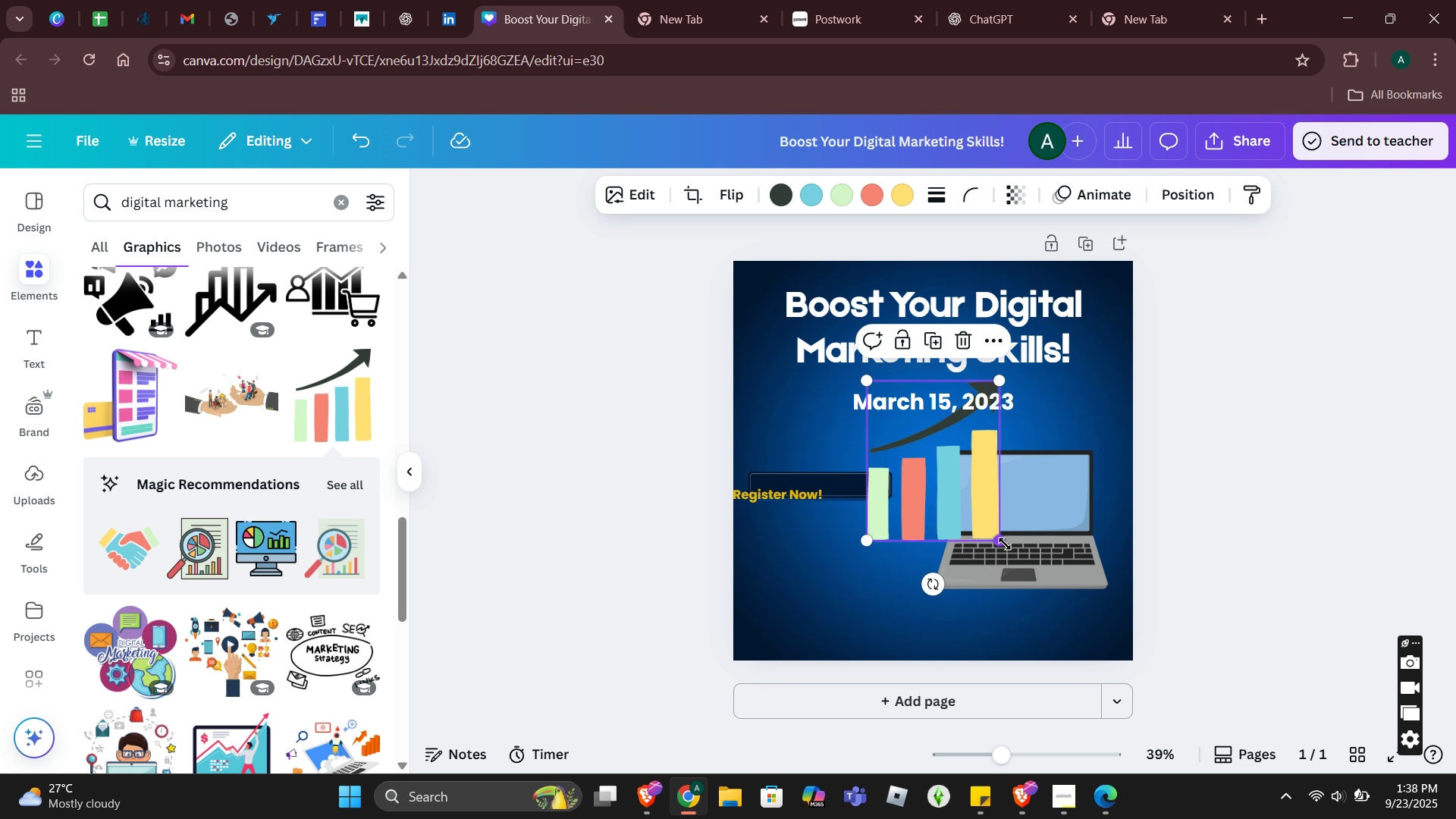 
left_click_drag(start_coordinate=[1005, 541], to_coordinate=[943, 479])
 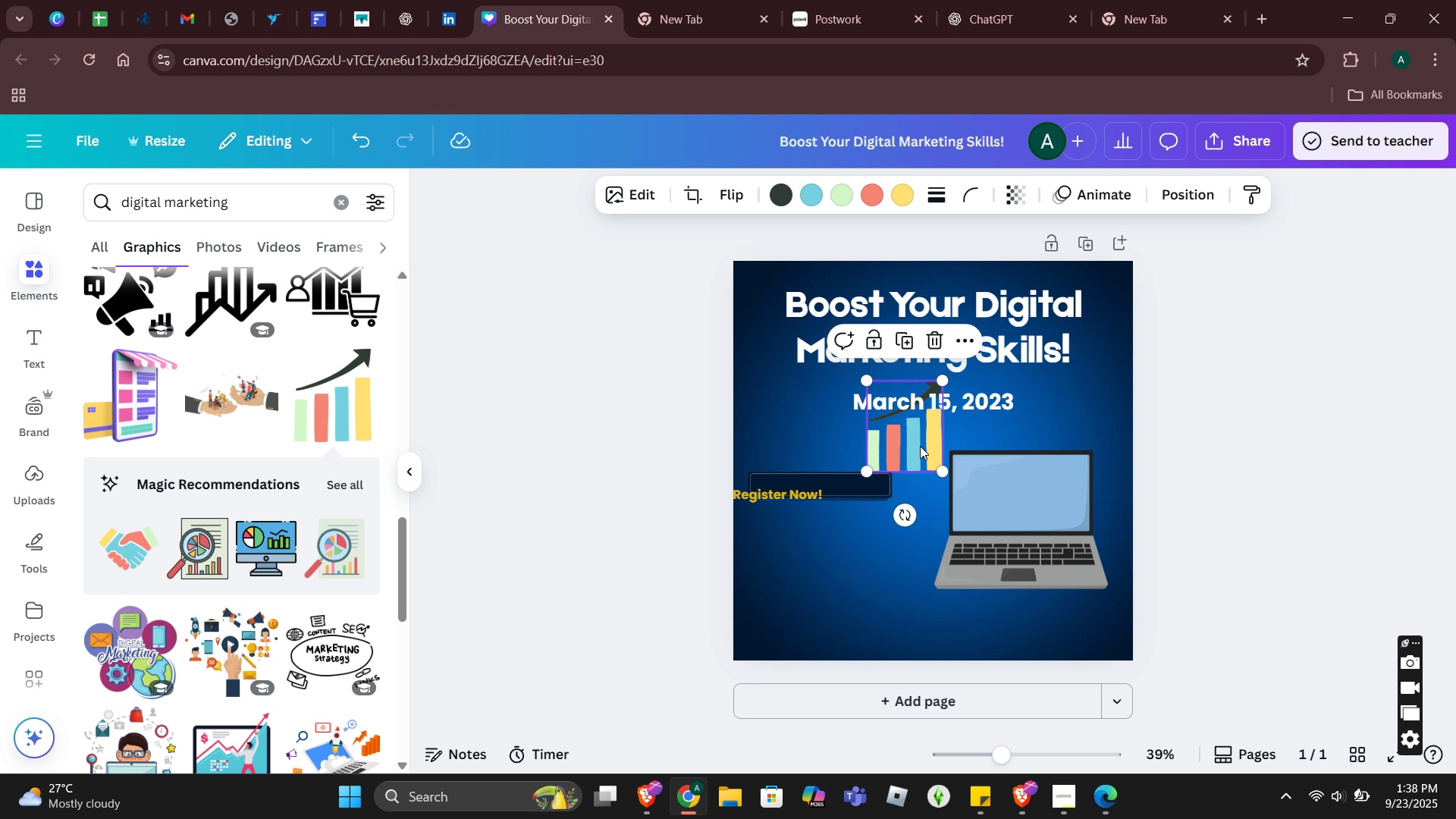 
left_click_drag(start_coordinate=[920, 445], to_coordinate=[1038, 504])
 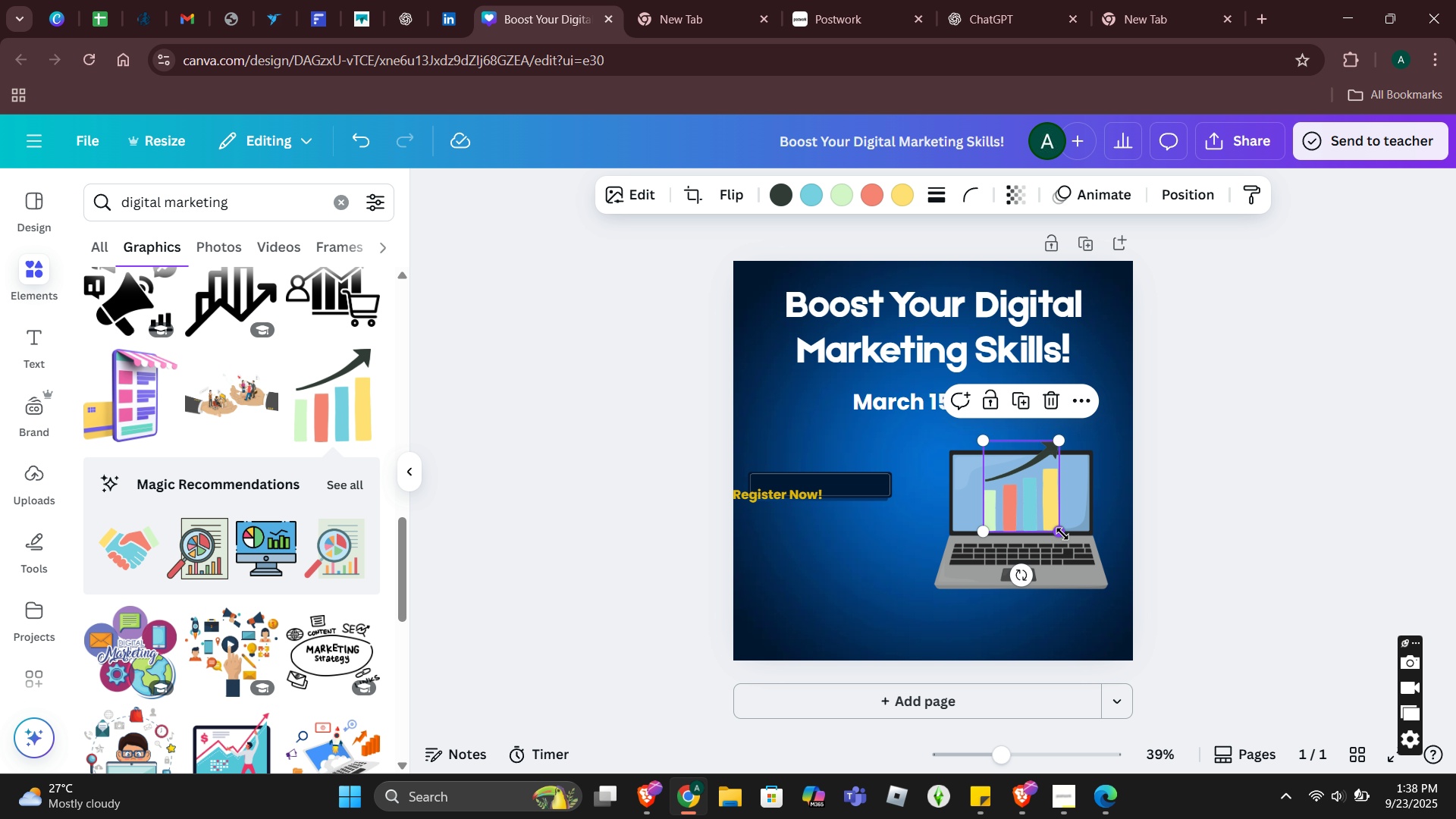 
left_click_drag(start_coordinate=[1062, 534], to_coordinate=[1021, 513])
 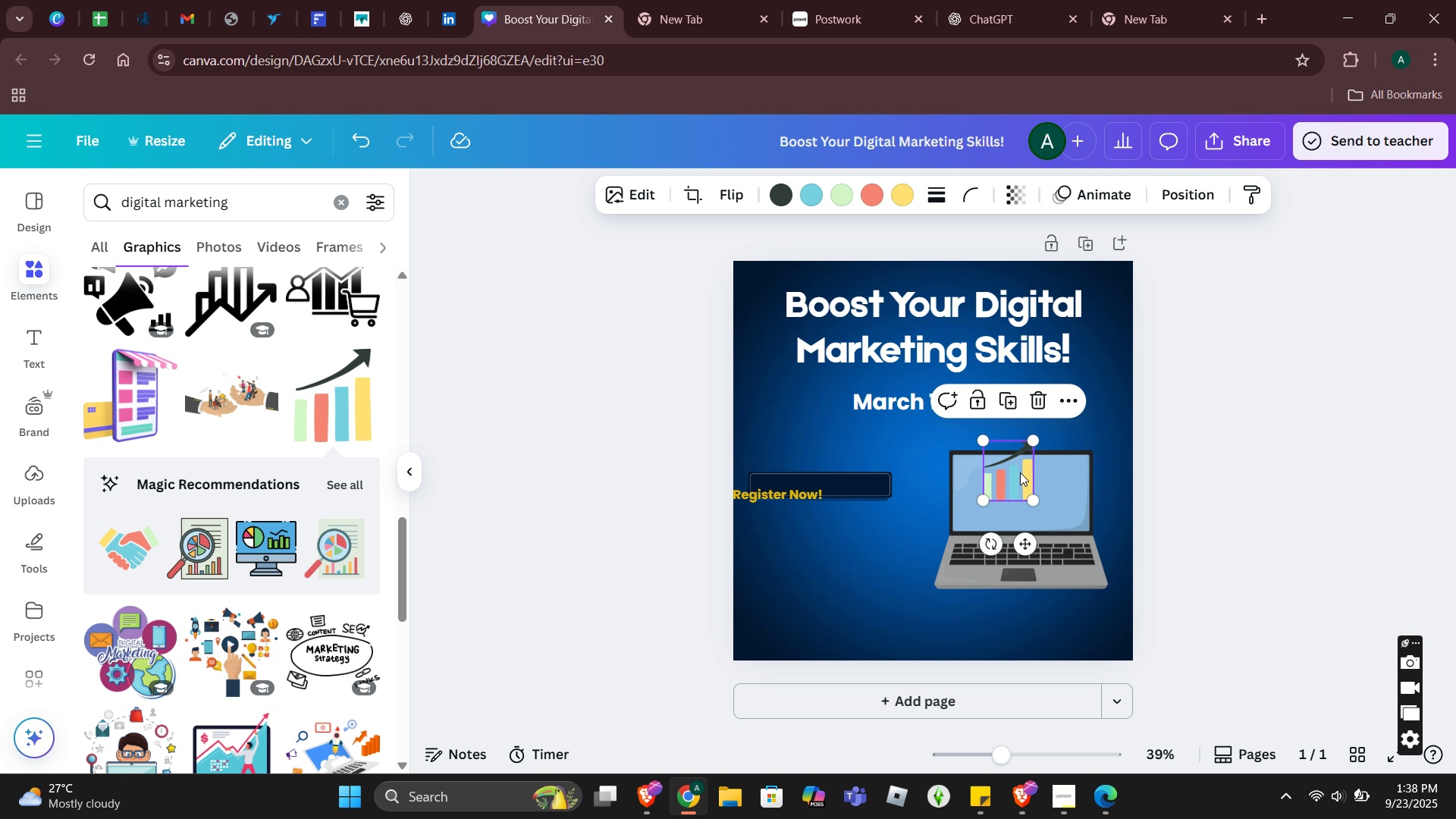 
left_click_drag(start_coordinate=[1020, 472], to_coordinate=[1027, 496])
 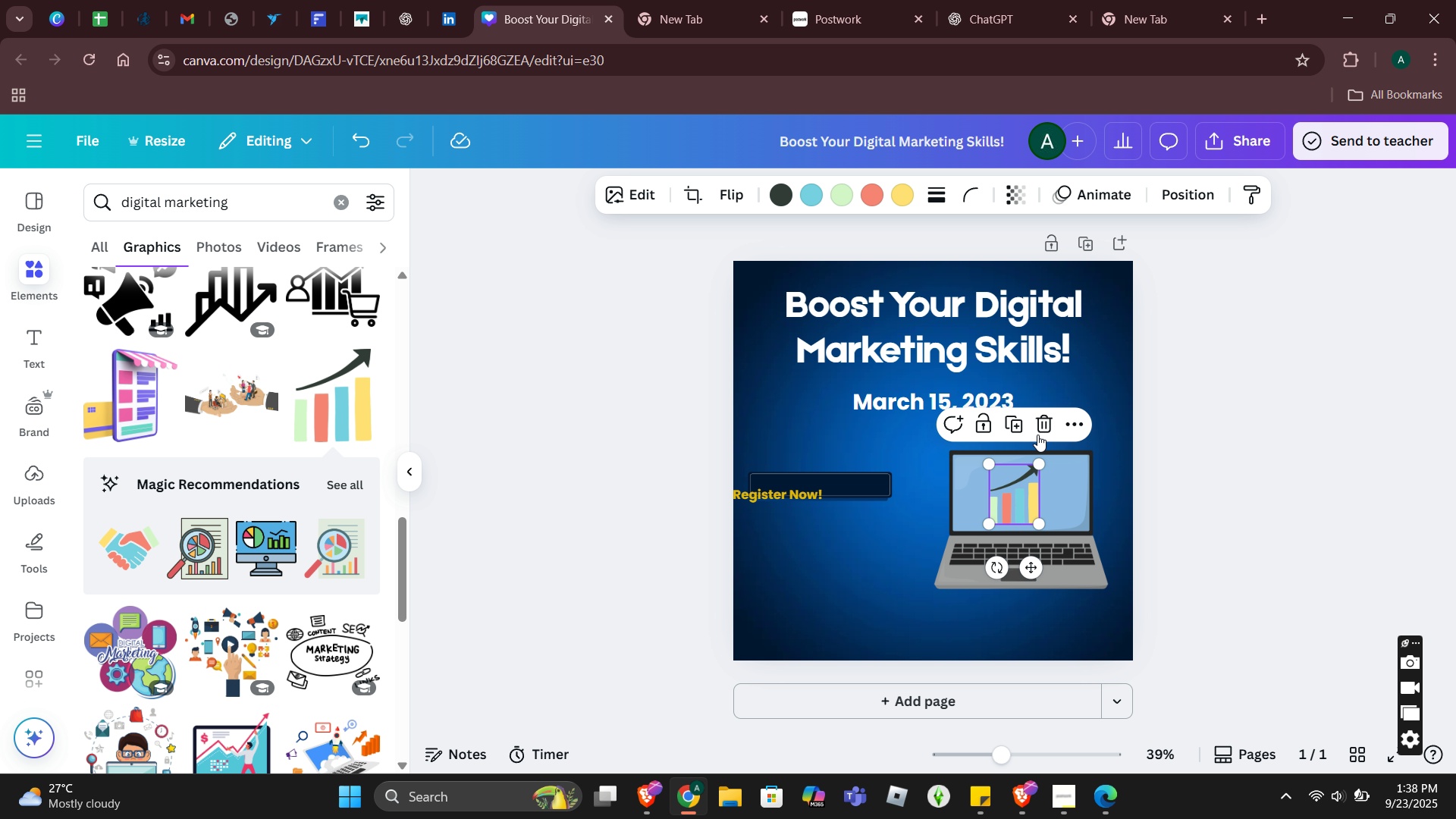 
left_click([1041, 431])
 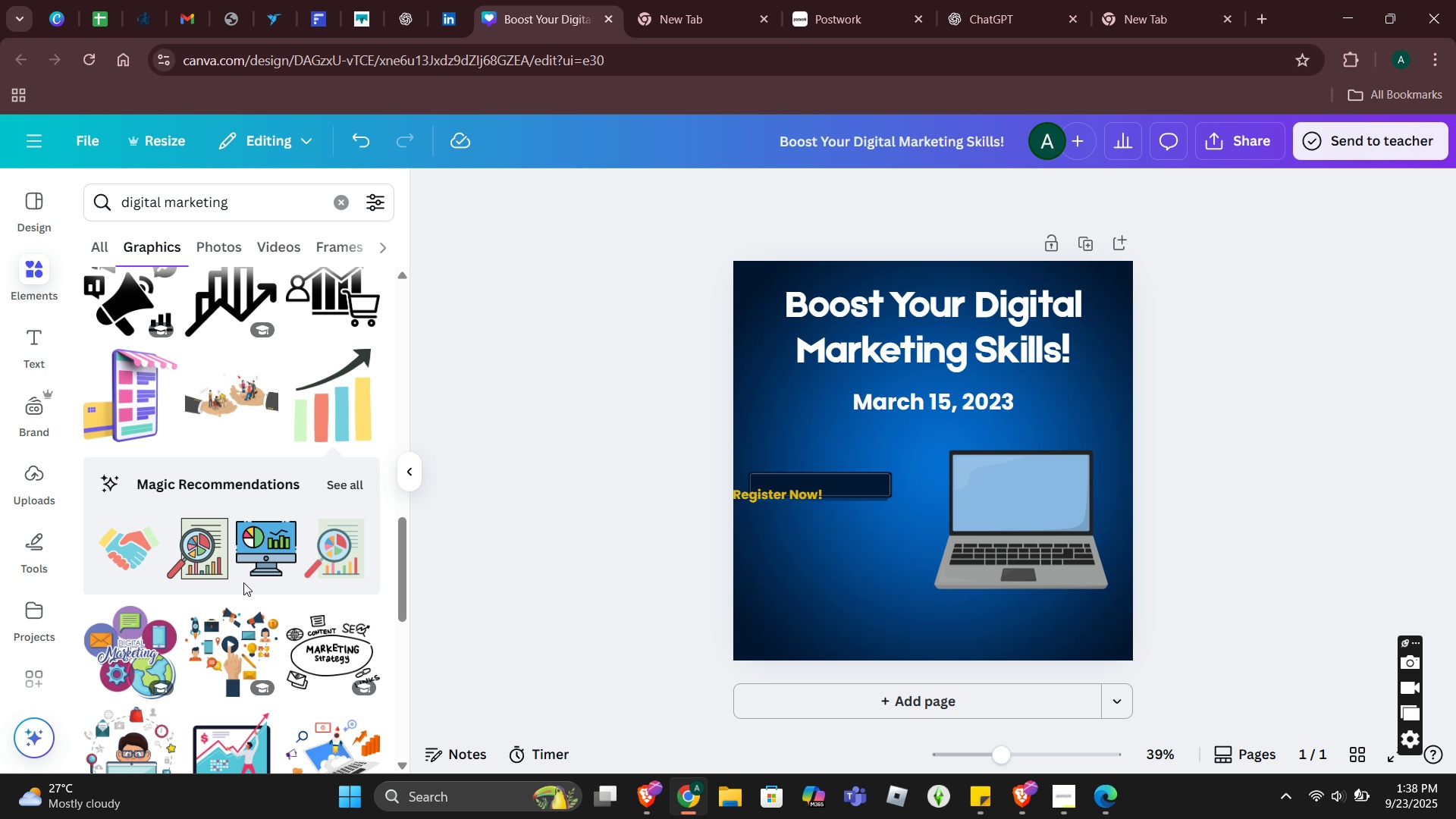 
scroll: coordinate [243, 577], scroll_direction: down, amount: 2.0
 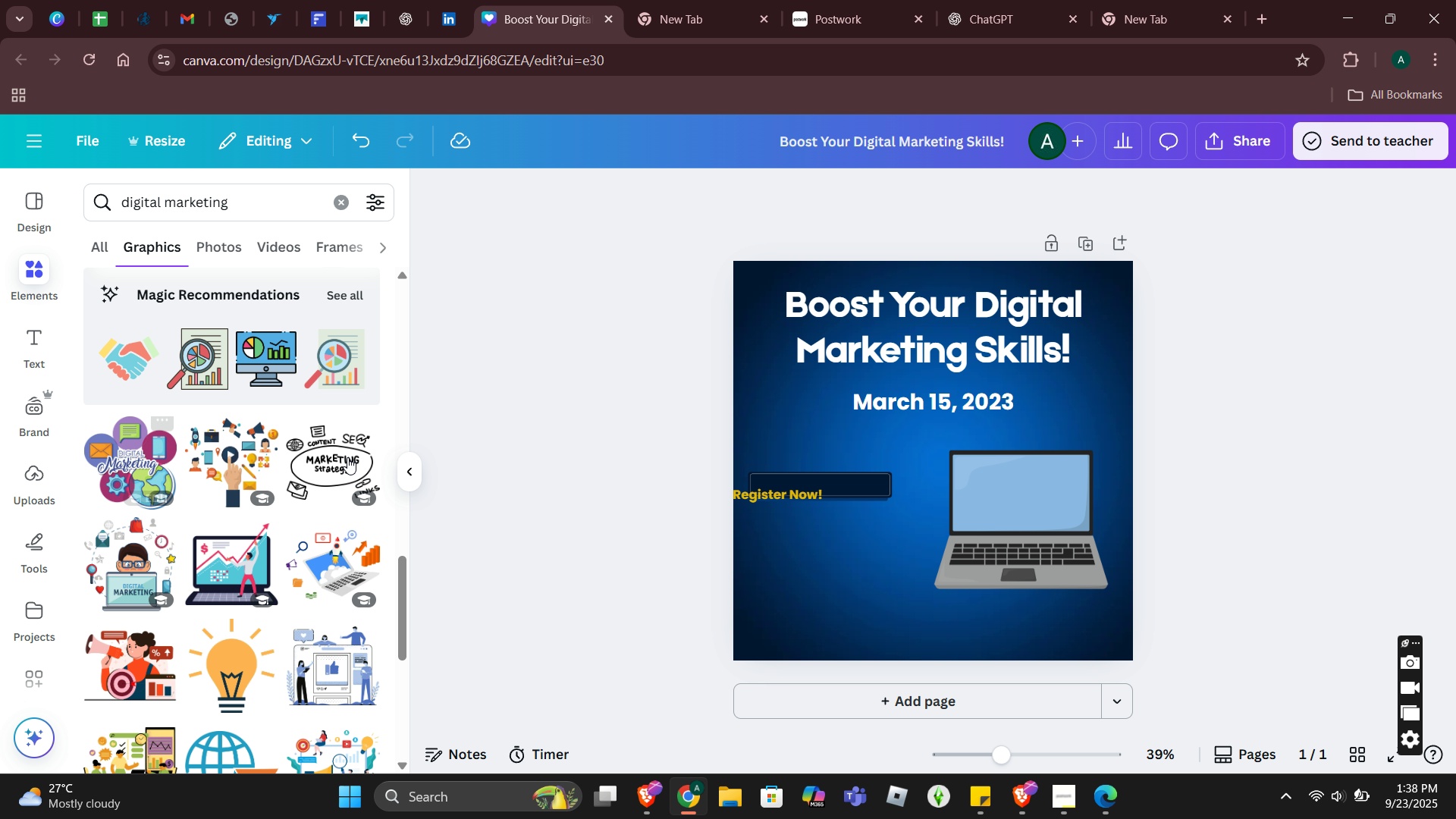 
left_click([1040, 526])
 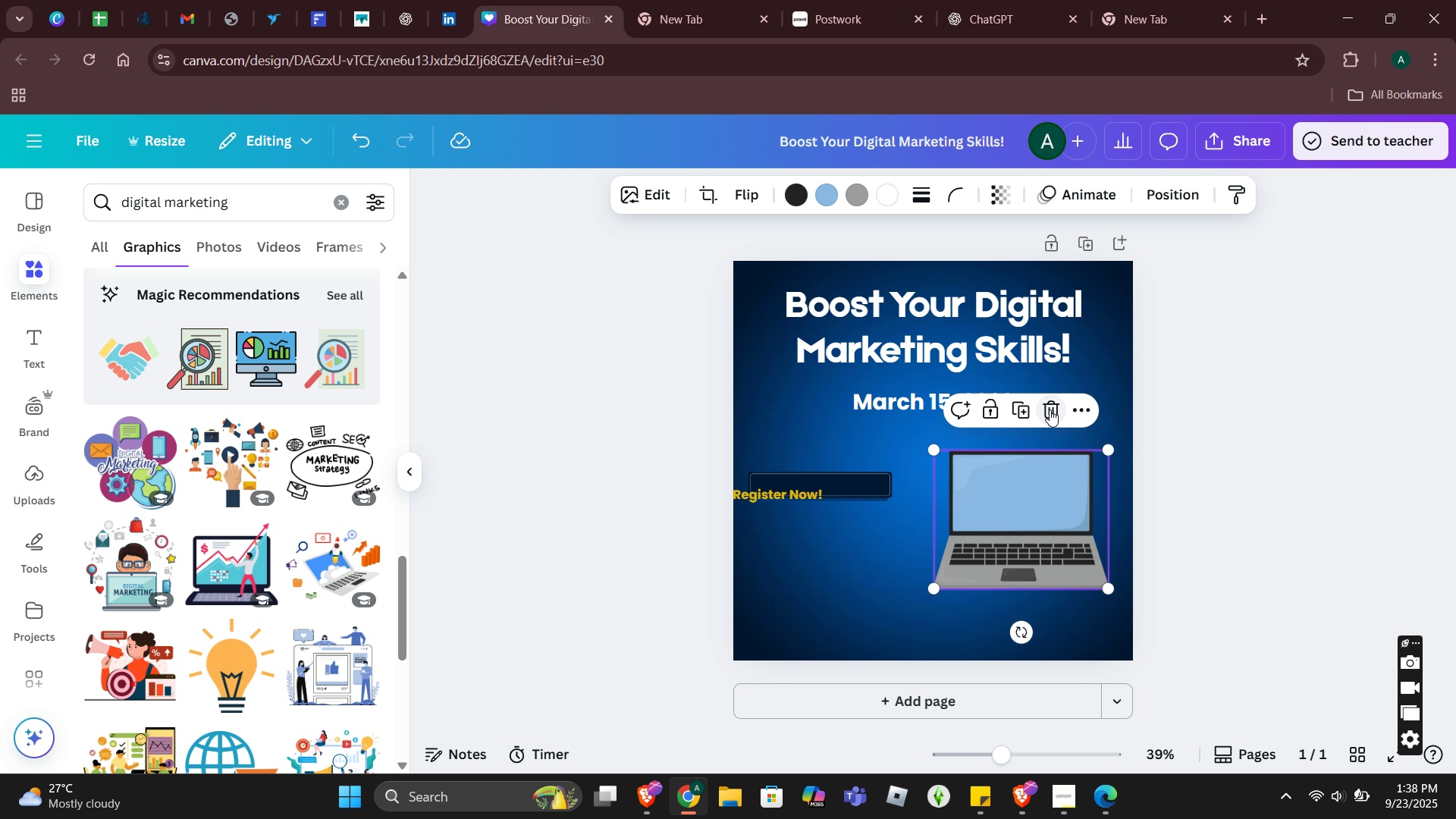 
left_click([1050, 410])
 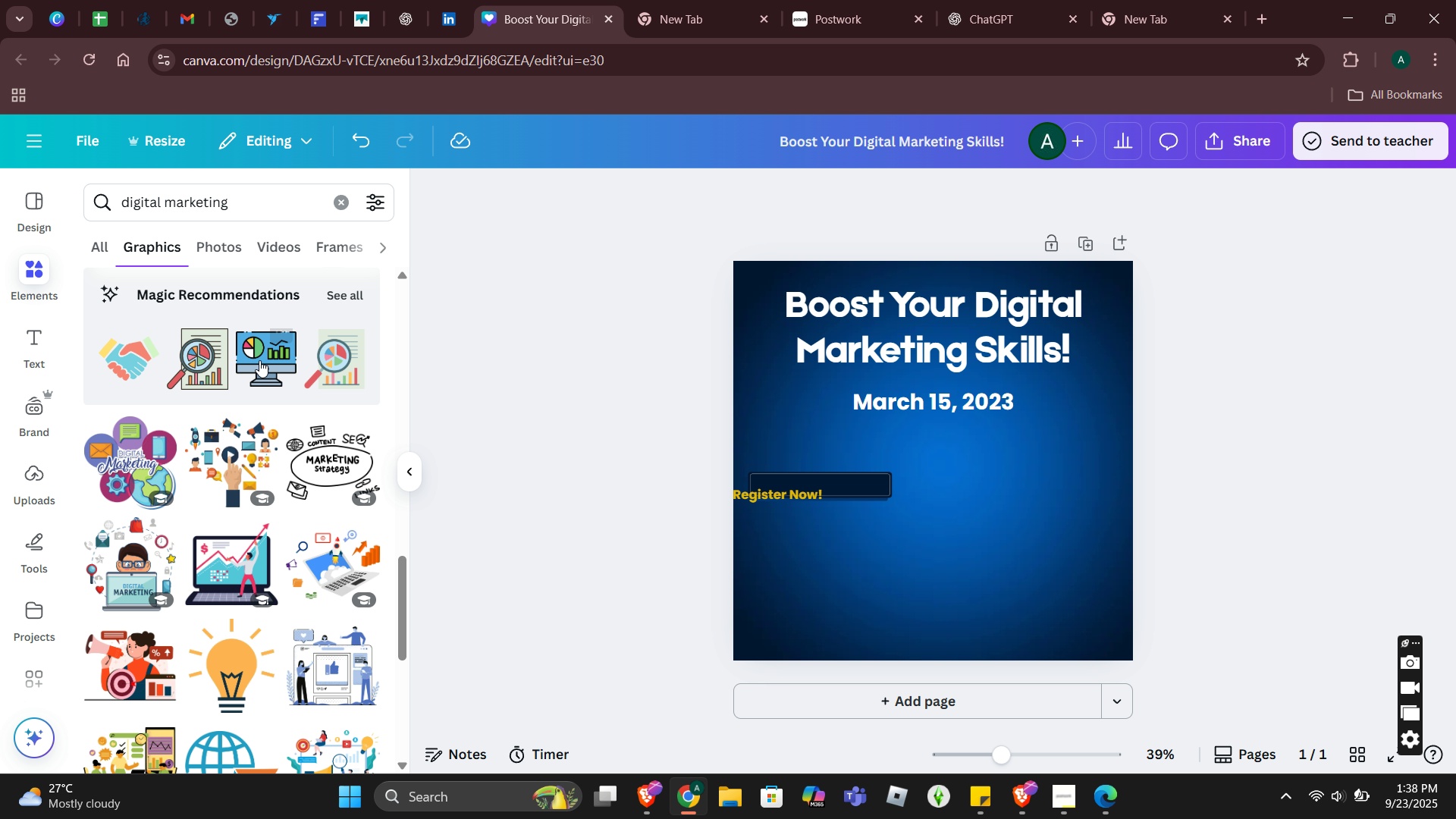 
left_click([262, 358])
 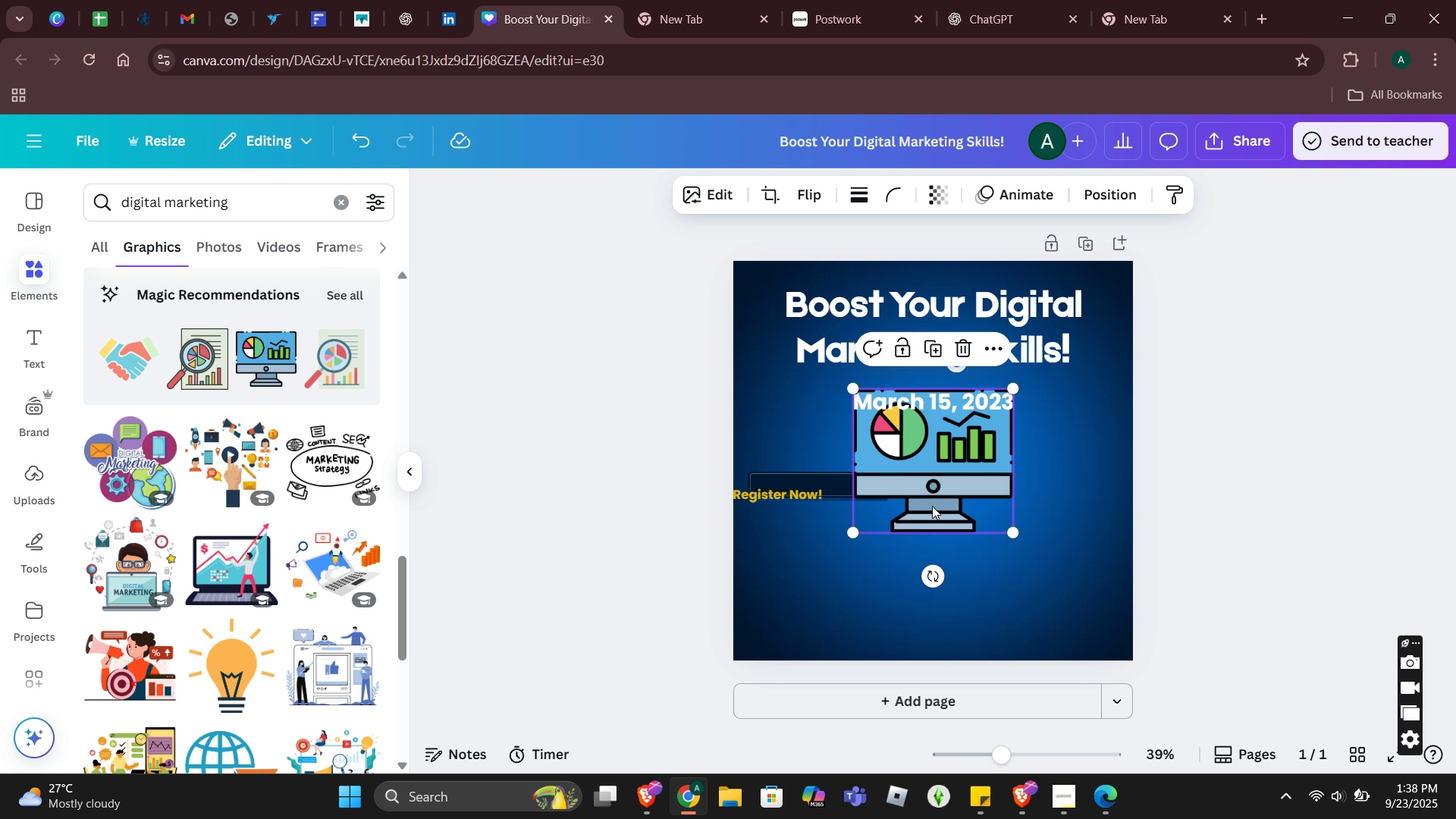 
left_click_drag(start_coordinate=[935, 502], to_coordinate=[1009, 561])
 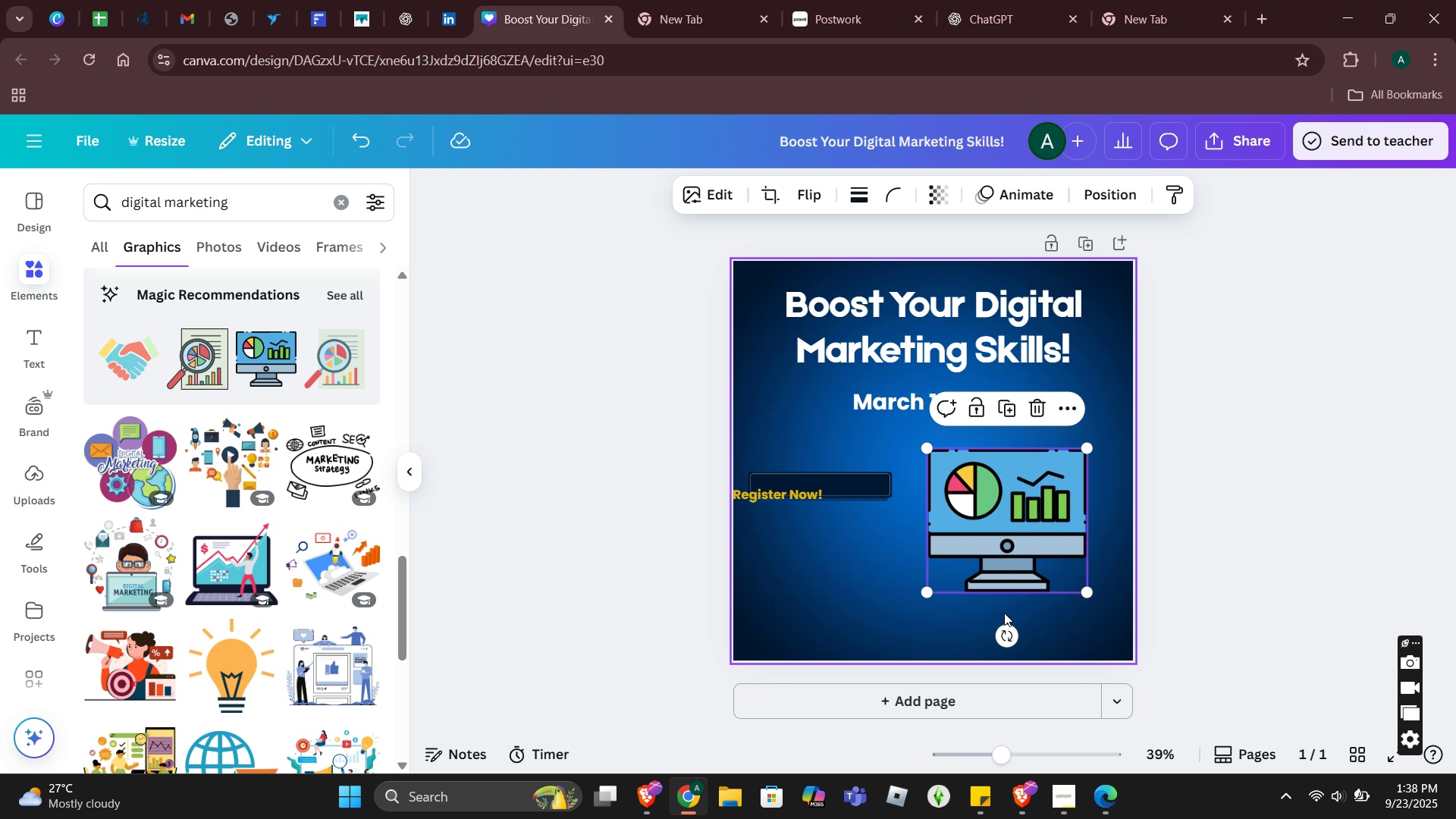 
wait(8.56)
 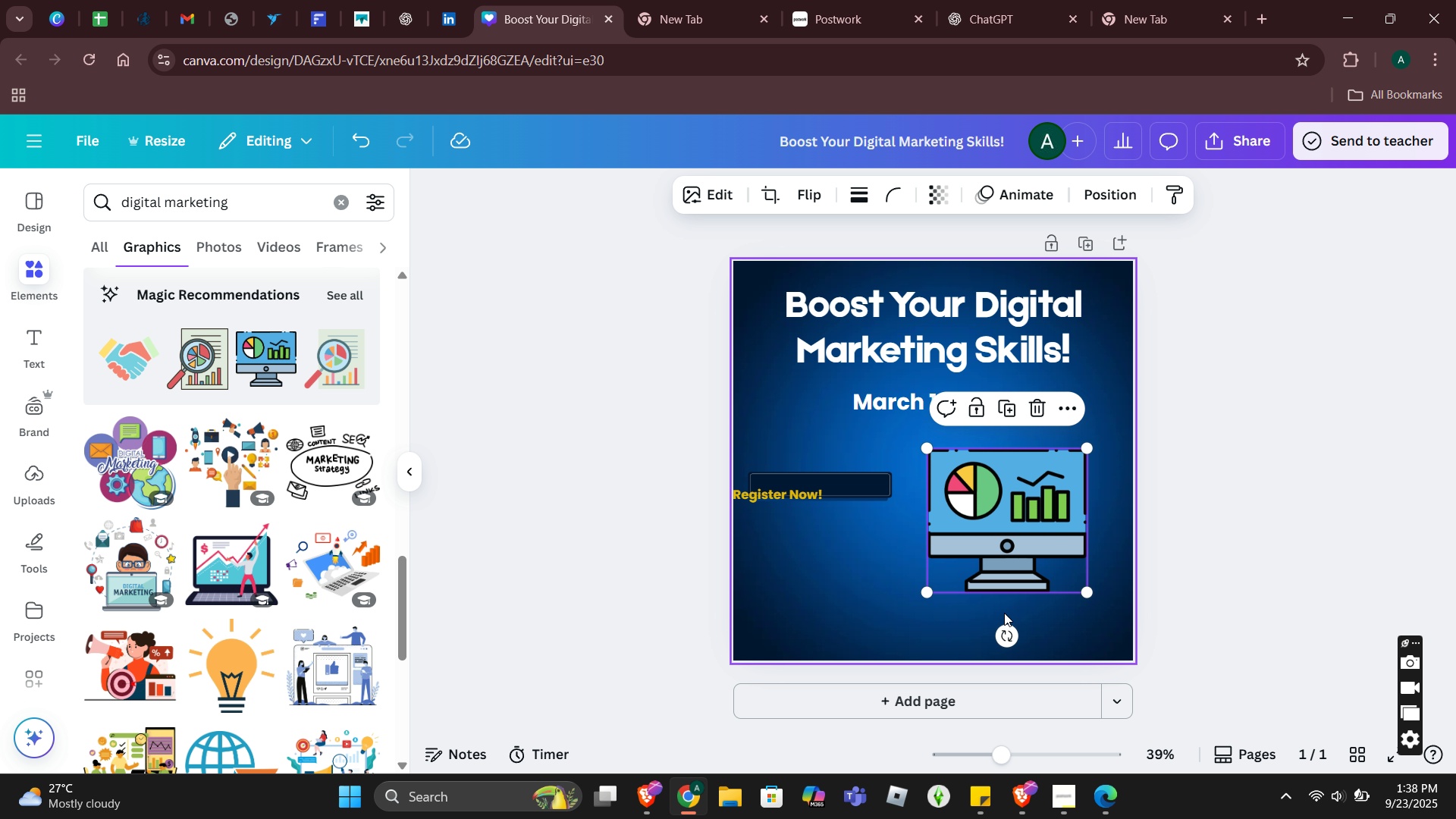 
left_click_drag(start_coordinate=[949, 475], to_coordinate=[1026, 510])
 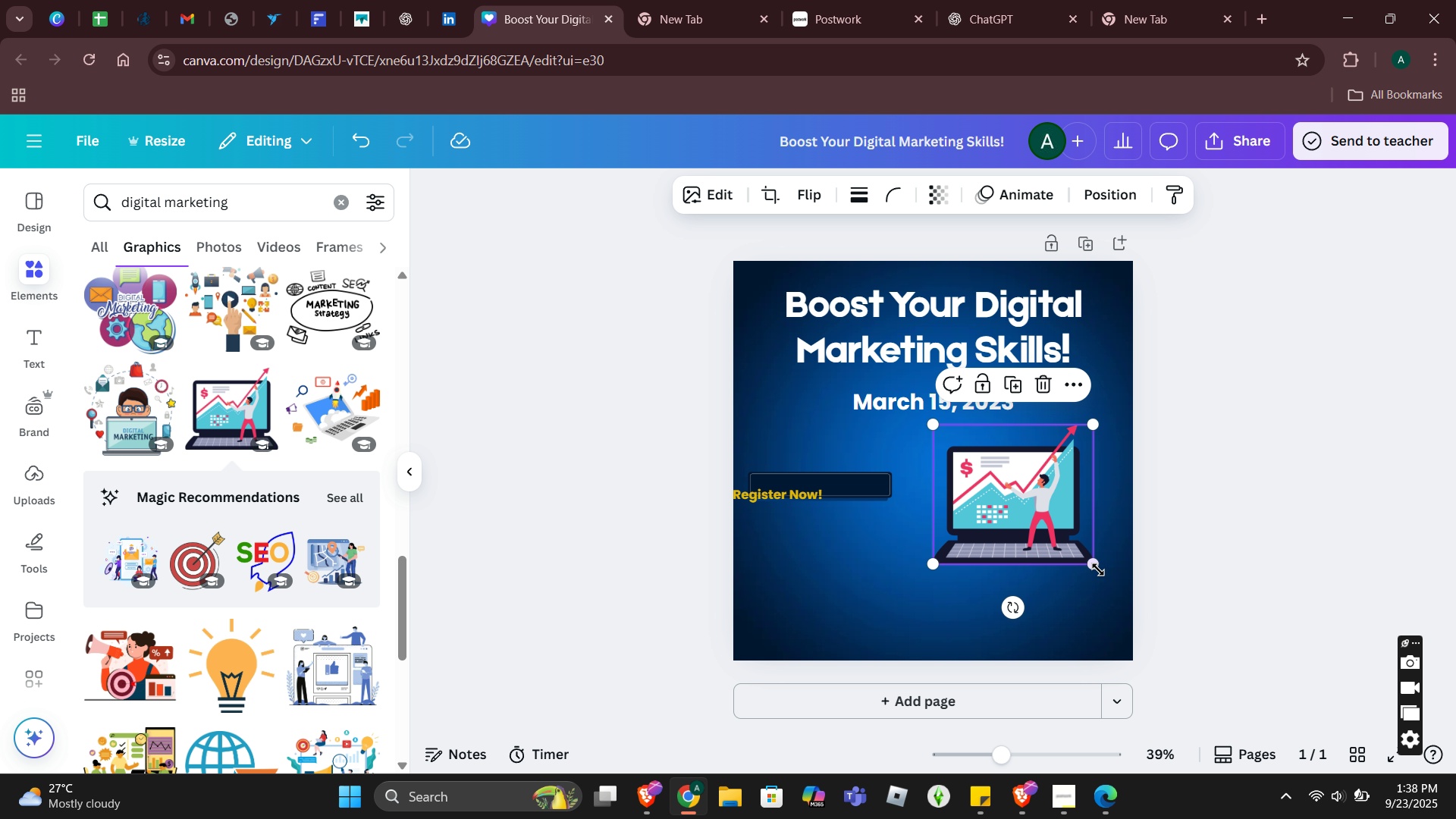 
left_click_drag(start_coordinate=[1095, 568], to_coordinate=[1109, 647])
 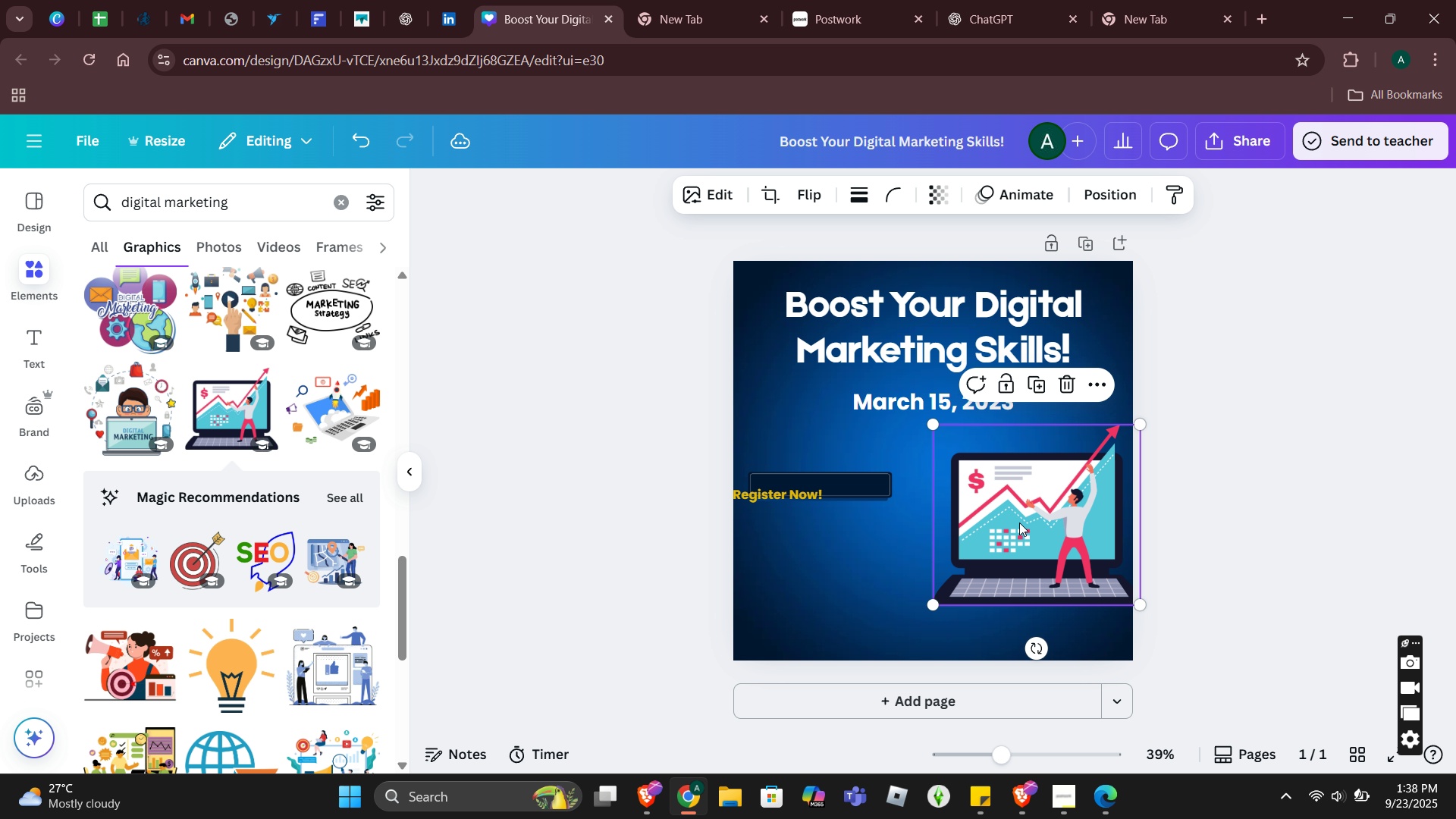 
left_click_drag(start_coordinate=[1019, 522], to_coordinate=[1002, 525])
 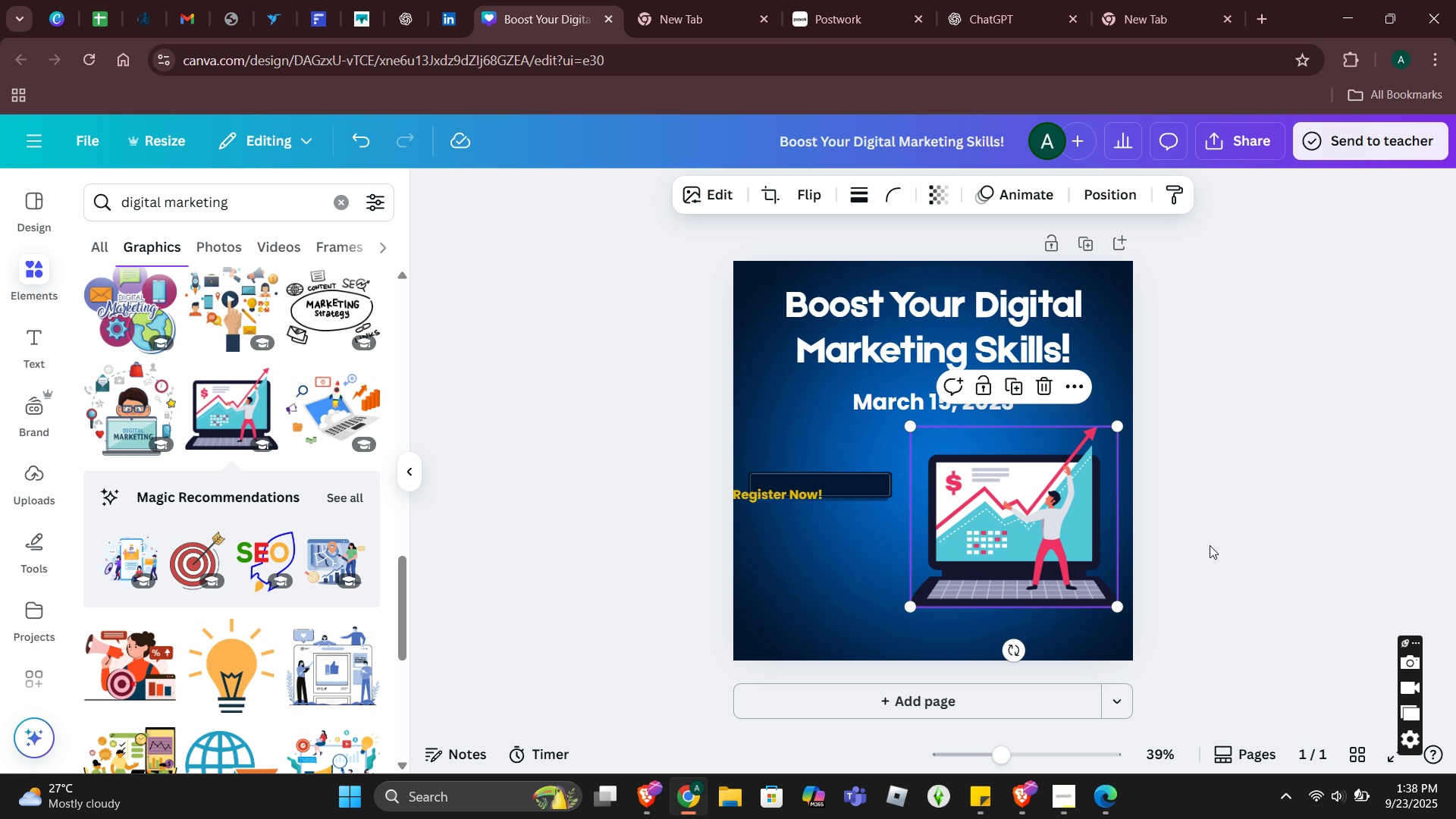 
left_click([1210, 545])
 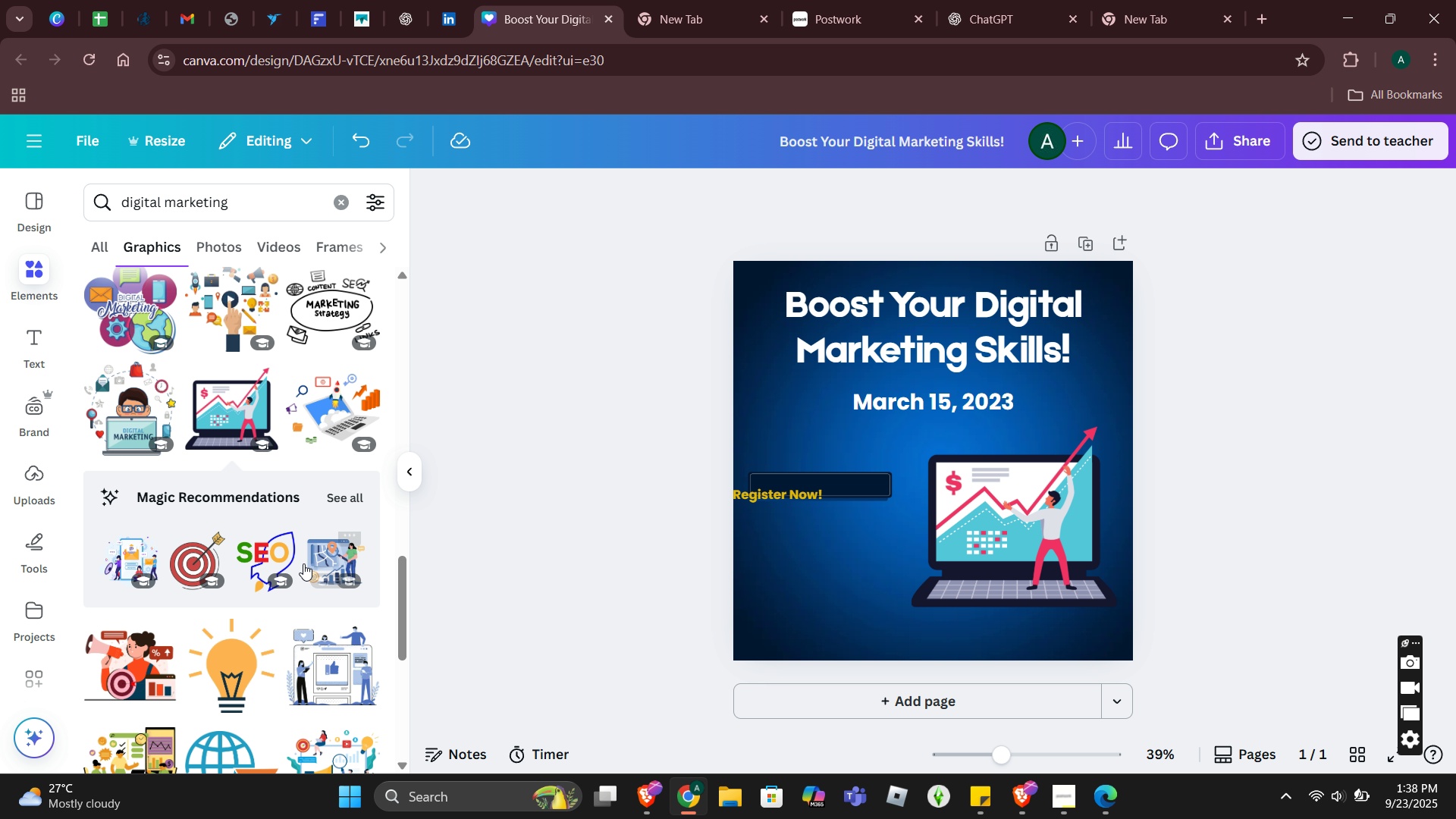 
wait(11.93)
 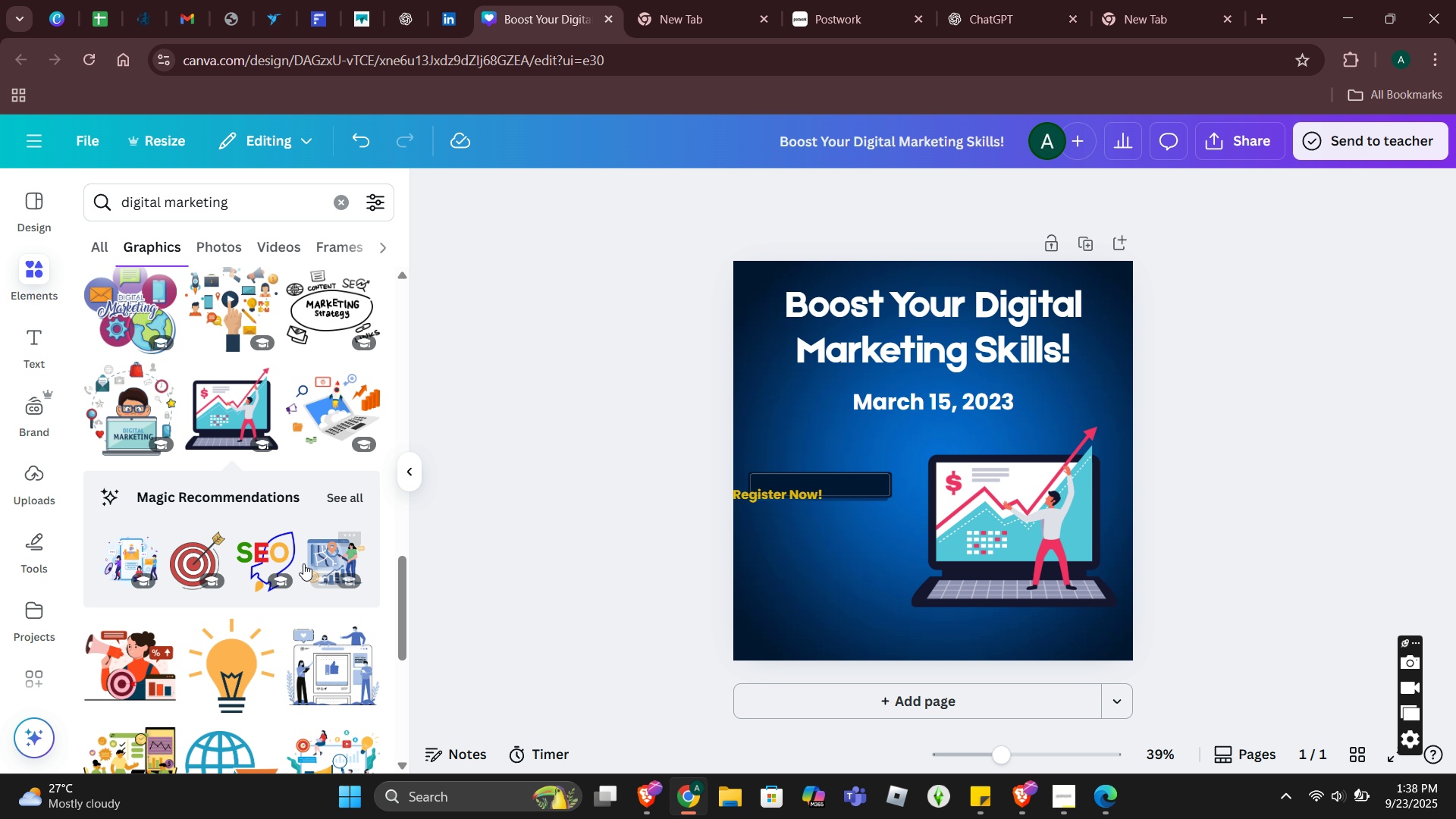 
left_click_drag(start_coordinate=[981, 393], to_coordinate=[887, 398])
 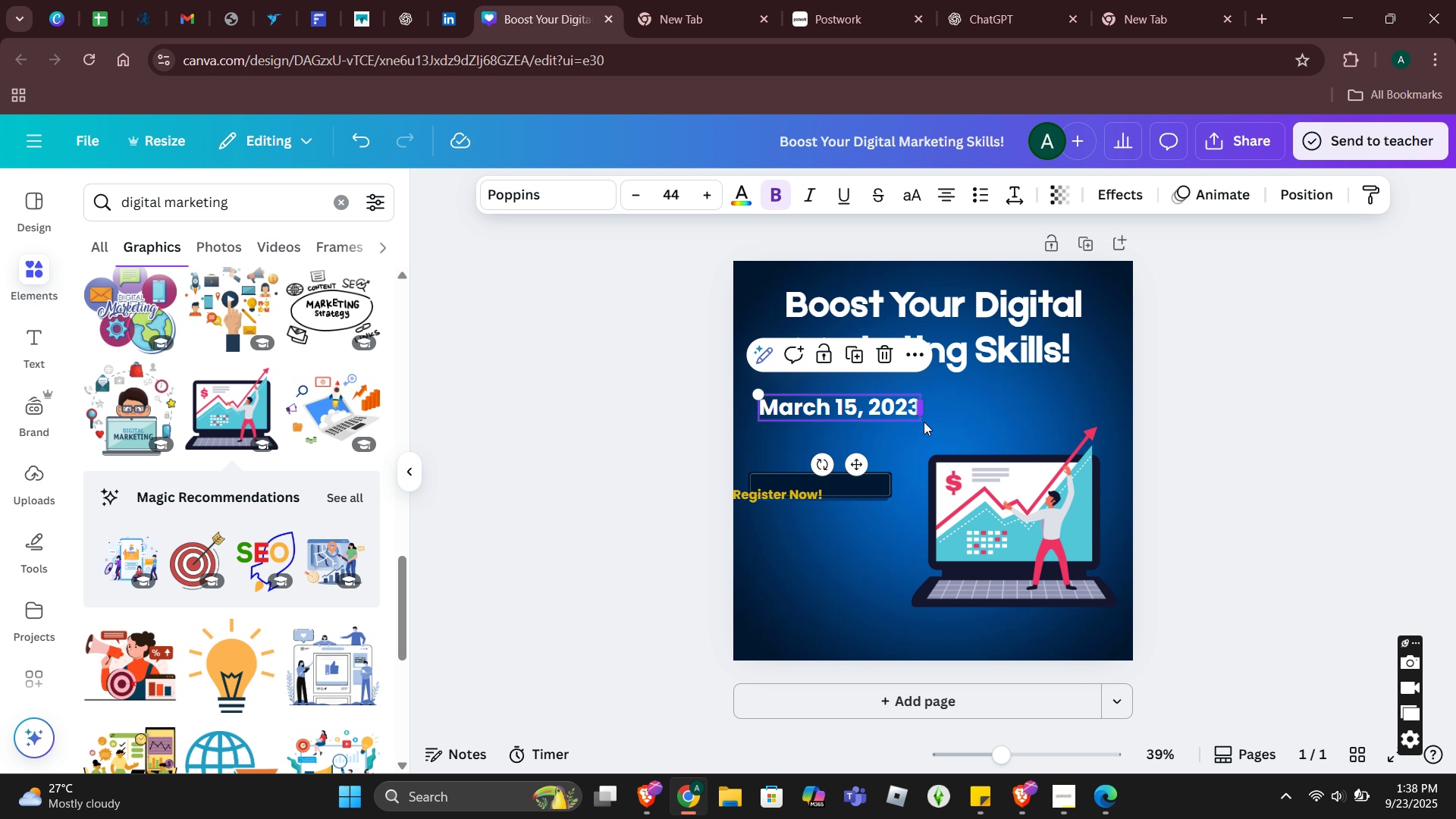 
left_click_drag(start_coordinate=[924, 422], to_coordinate=[891, 423])
 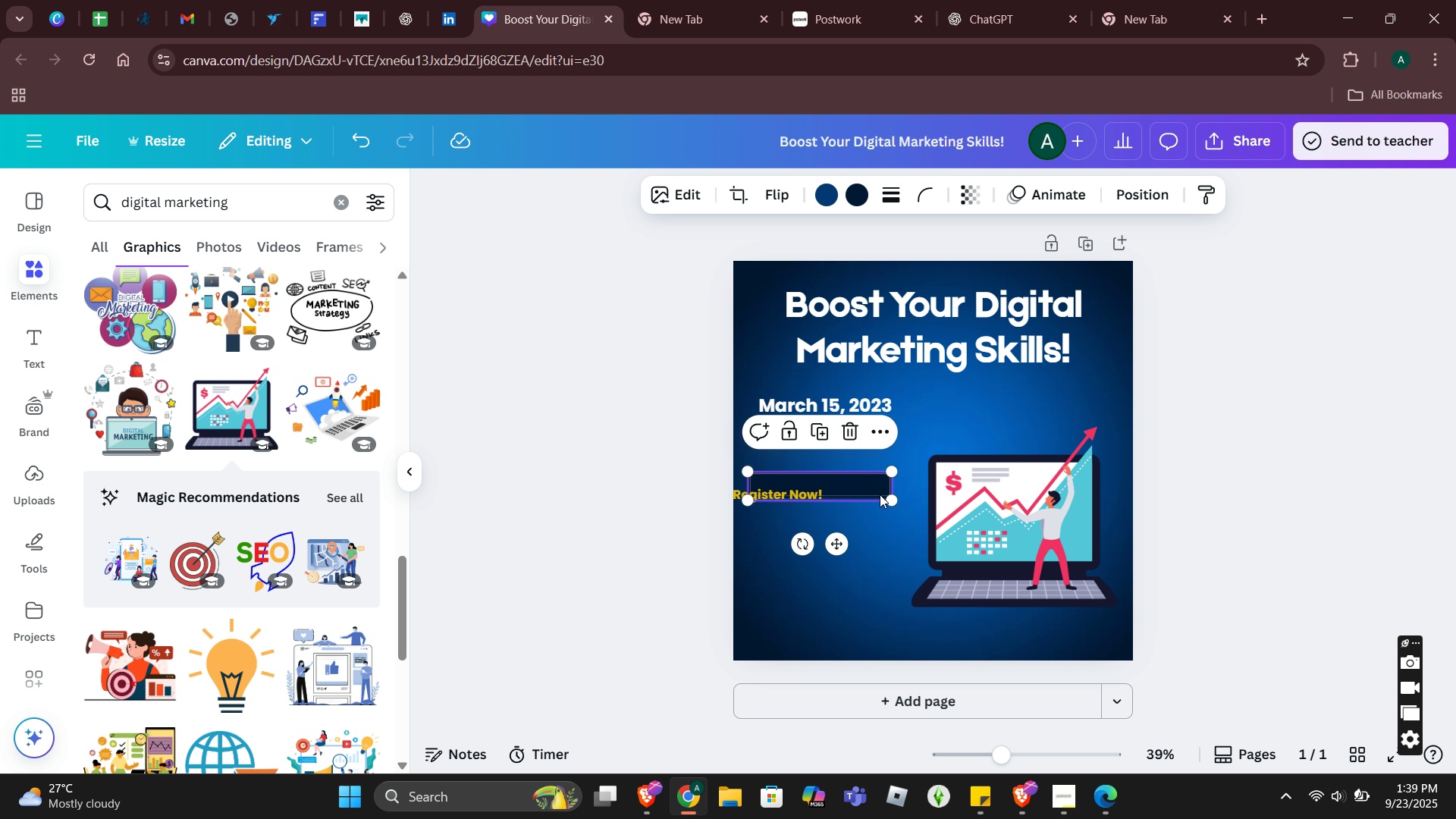 
left_click([880, 494])
 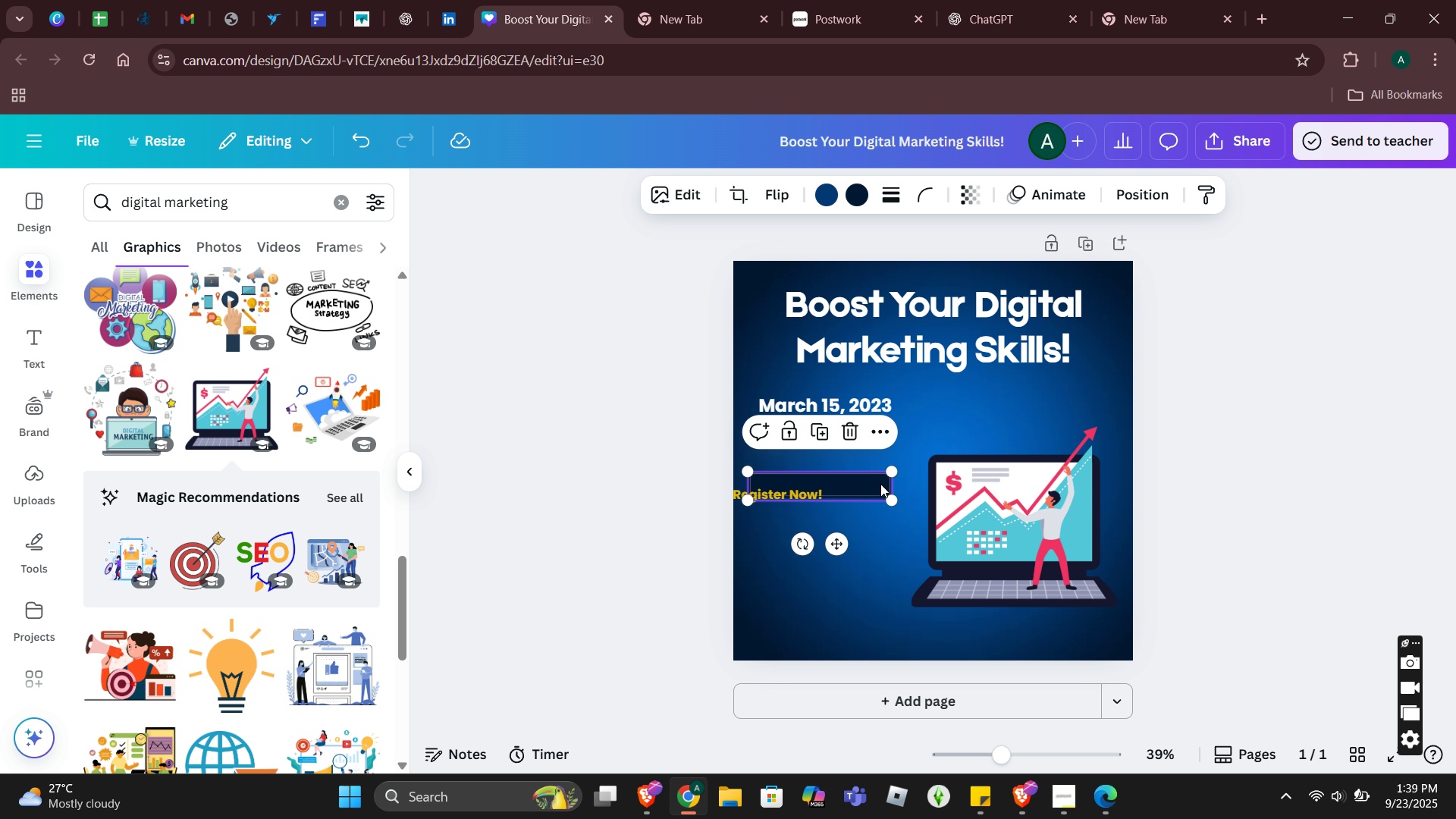 
left_click_drag(start_coordinate=[880, 494], to_coordinate=[890, 416])
 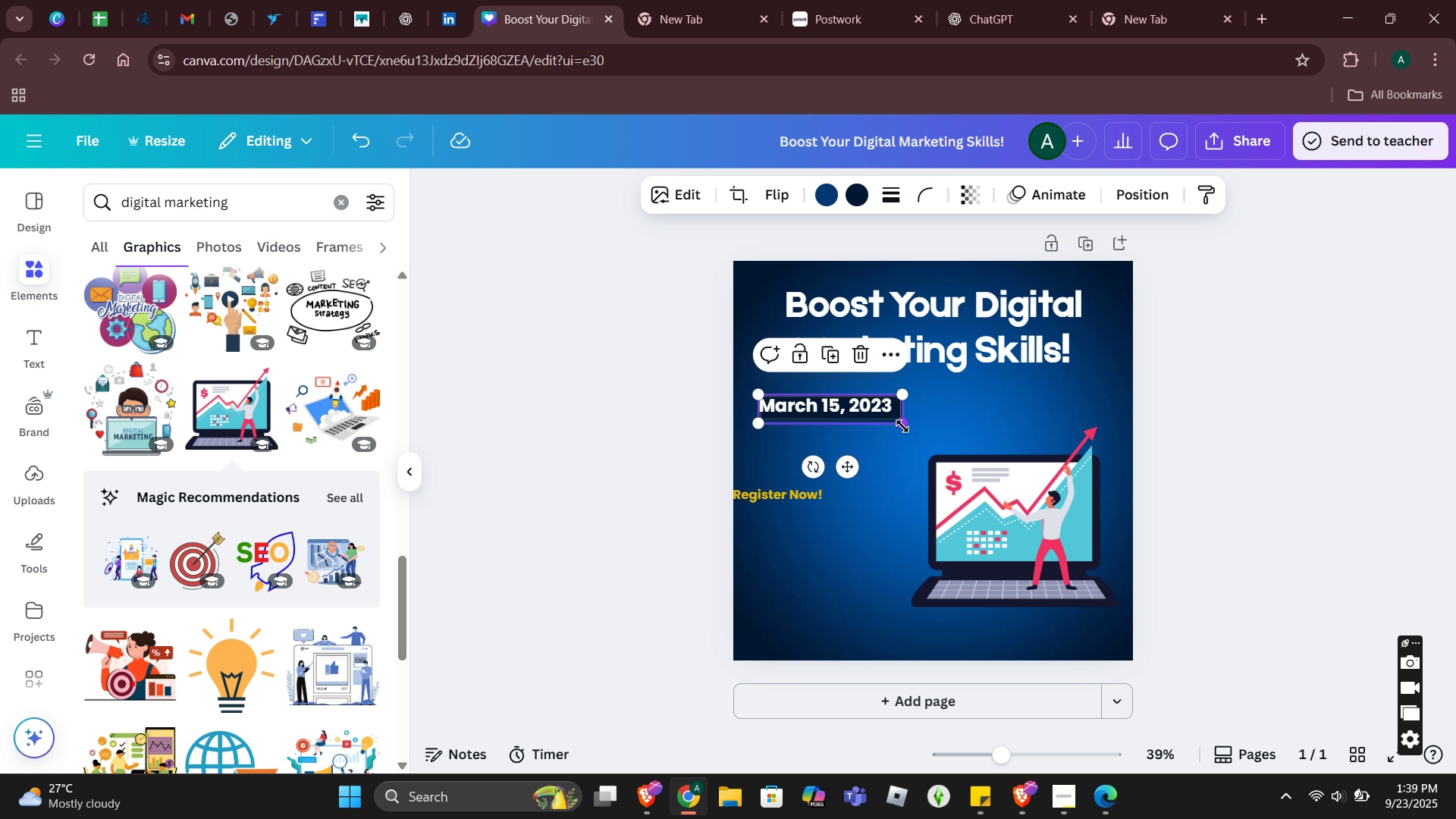 
left_click_drag(start_coordinate=[900, 425], to_coordinate=[910, 434])
 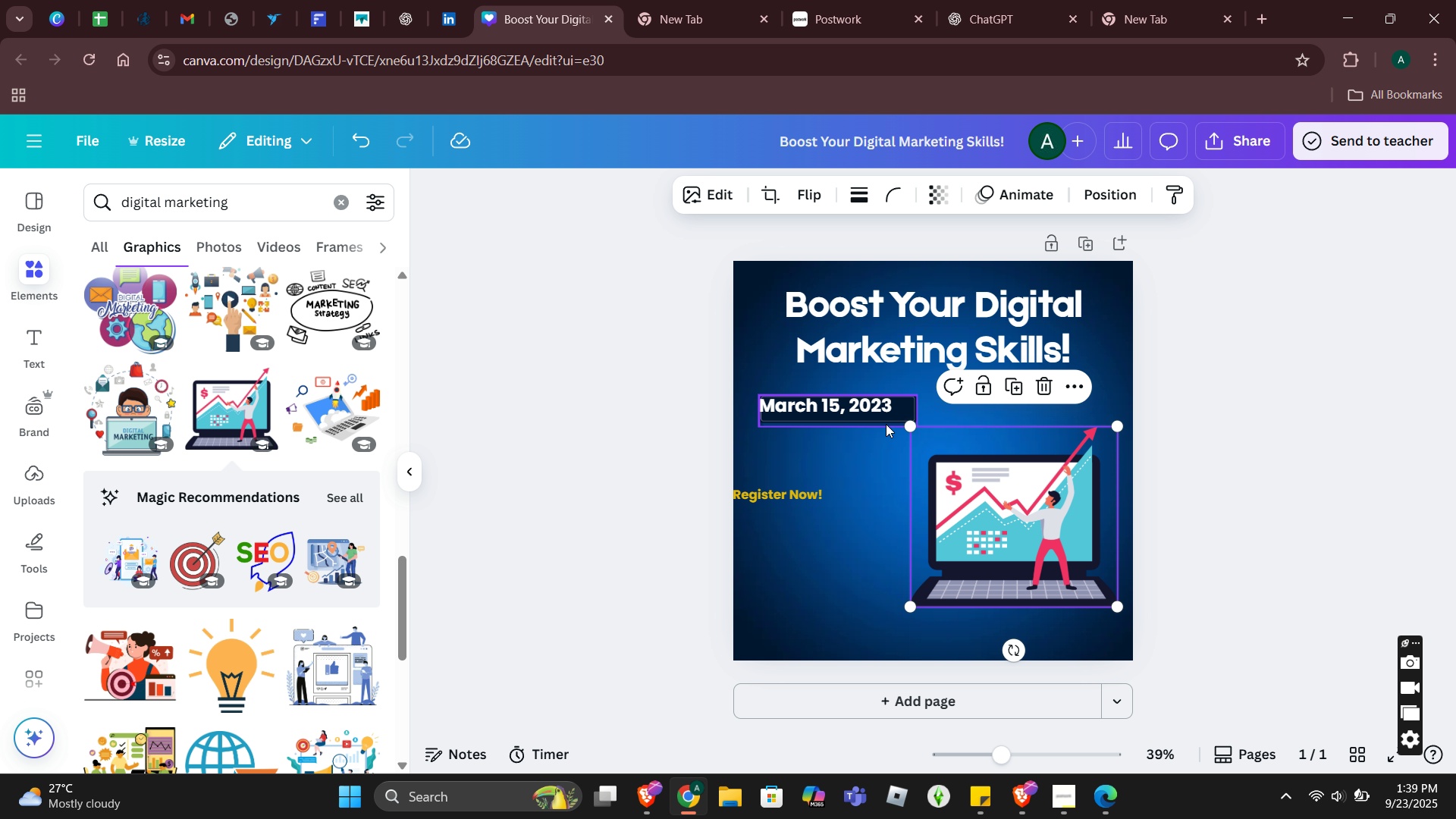 
left_click_drag(start_coordinate=[884, 424], to_coordinate=[875, 420])
 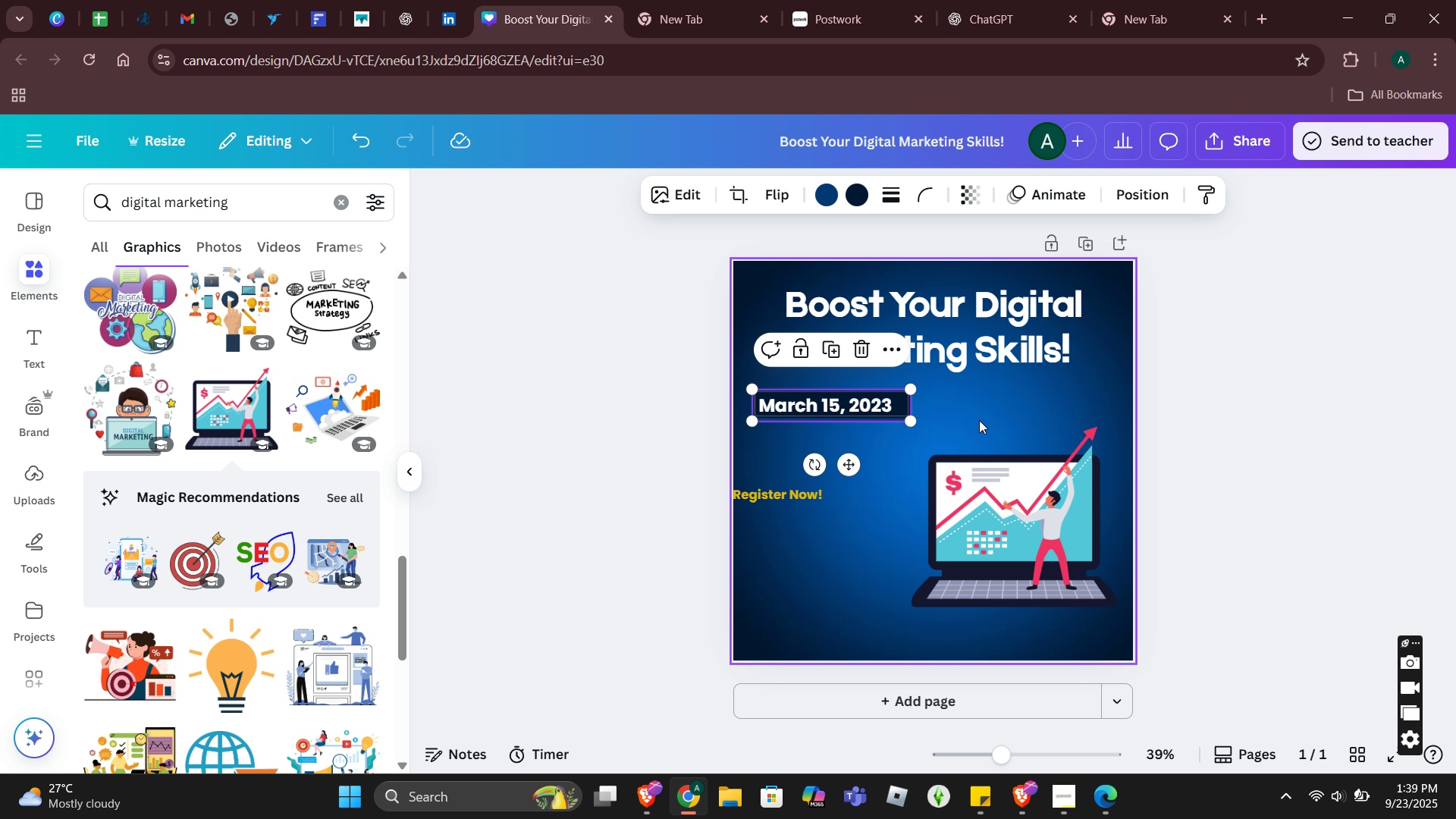 
left_click([979, 420])
 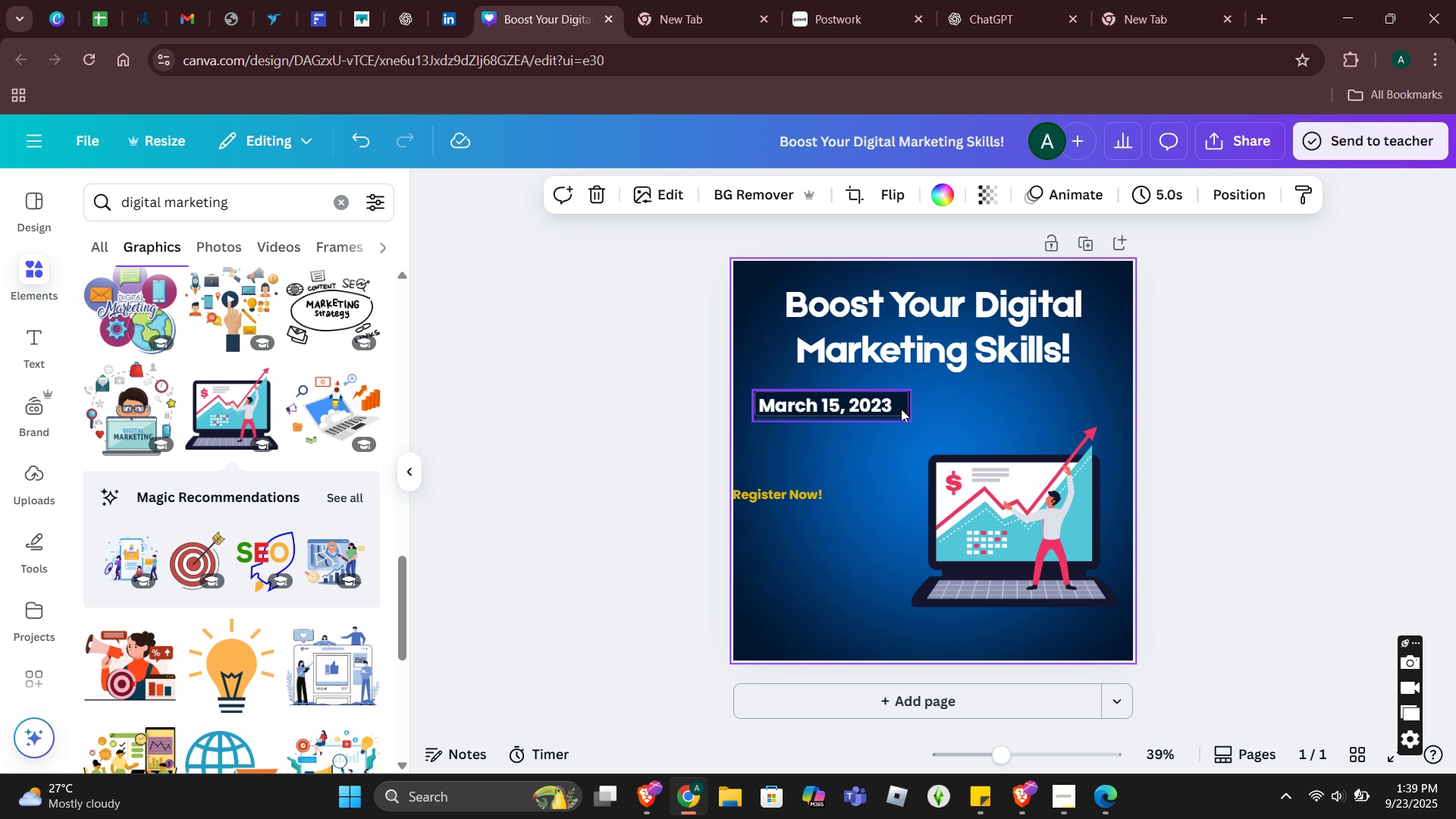 
left_click_drag(start_coordinate=[902, 409], to_coordinate=[898, 412])
 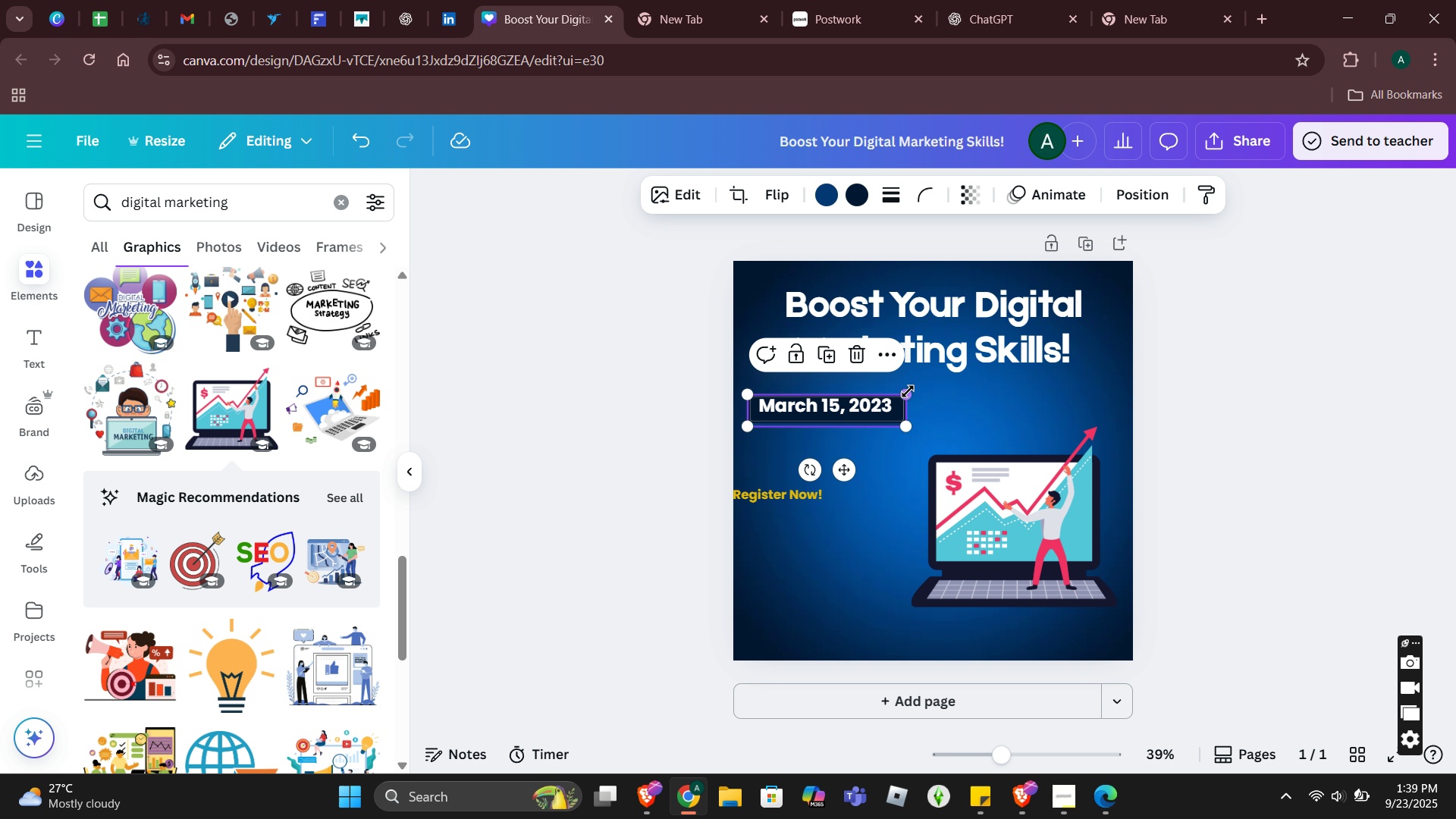 
left_click_drag(start_coordinate=[908, 391], to_coordinate=[919, 384])
 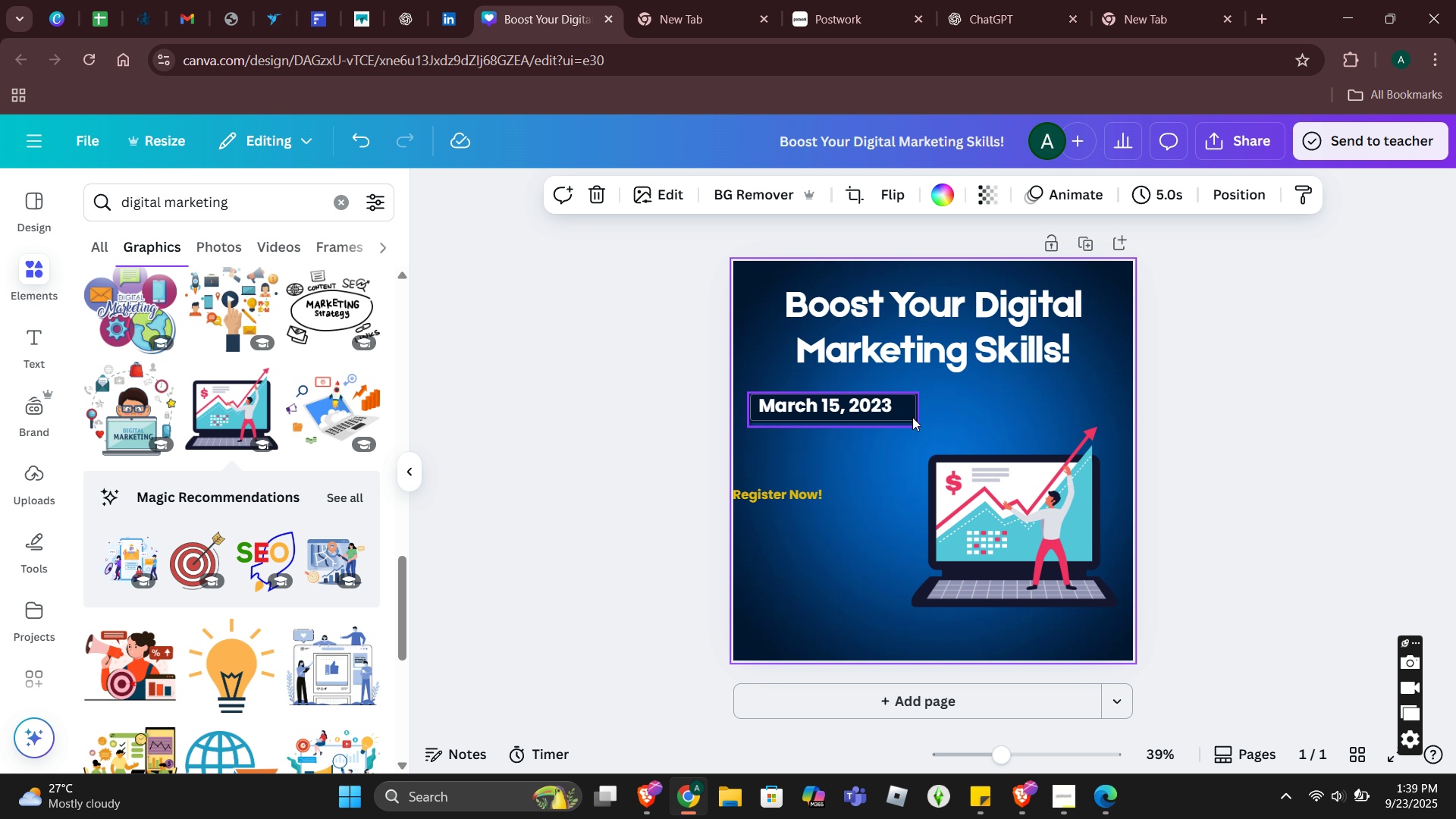 
left_click_drag(start_coordinate=[912, 417], to_coordinate=[908, 416])
 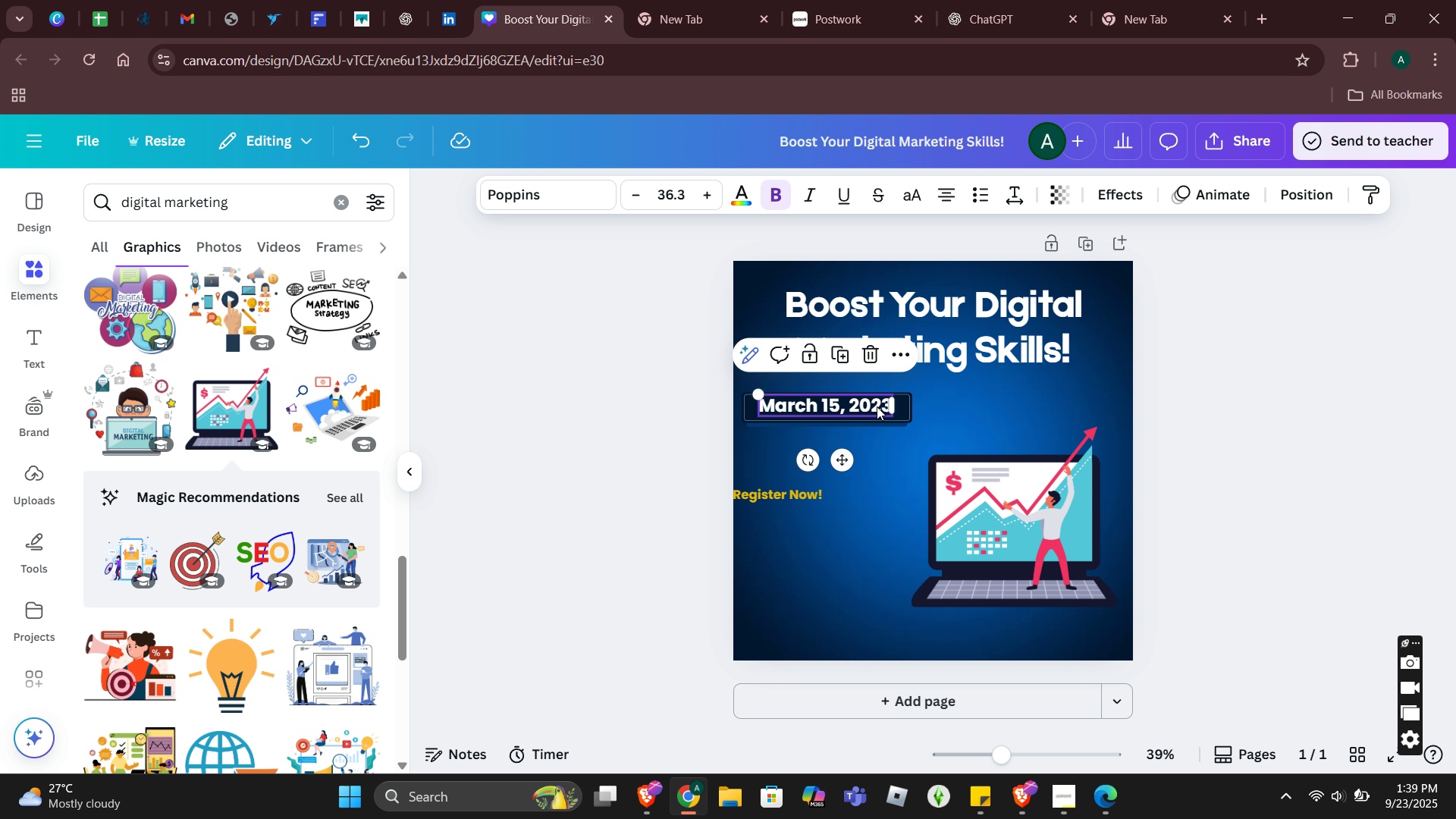 
left_click([877, 406])
 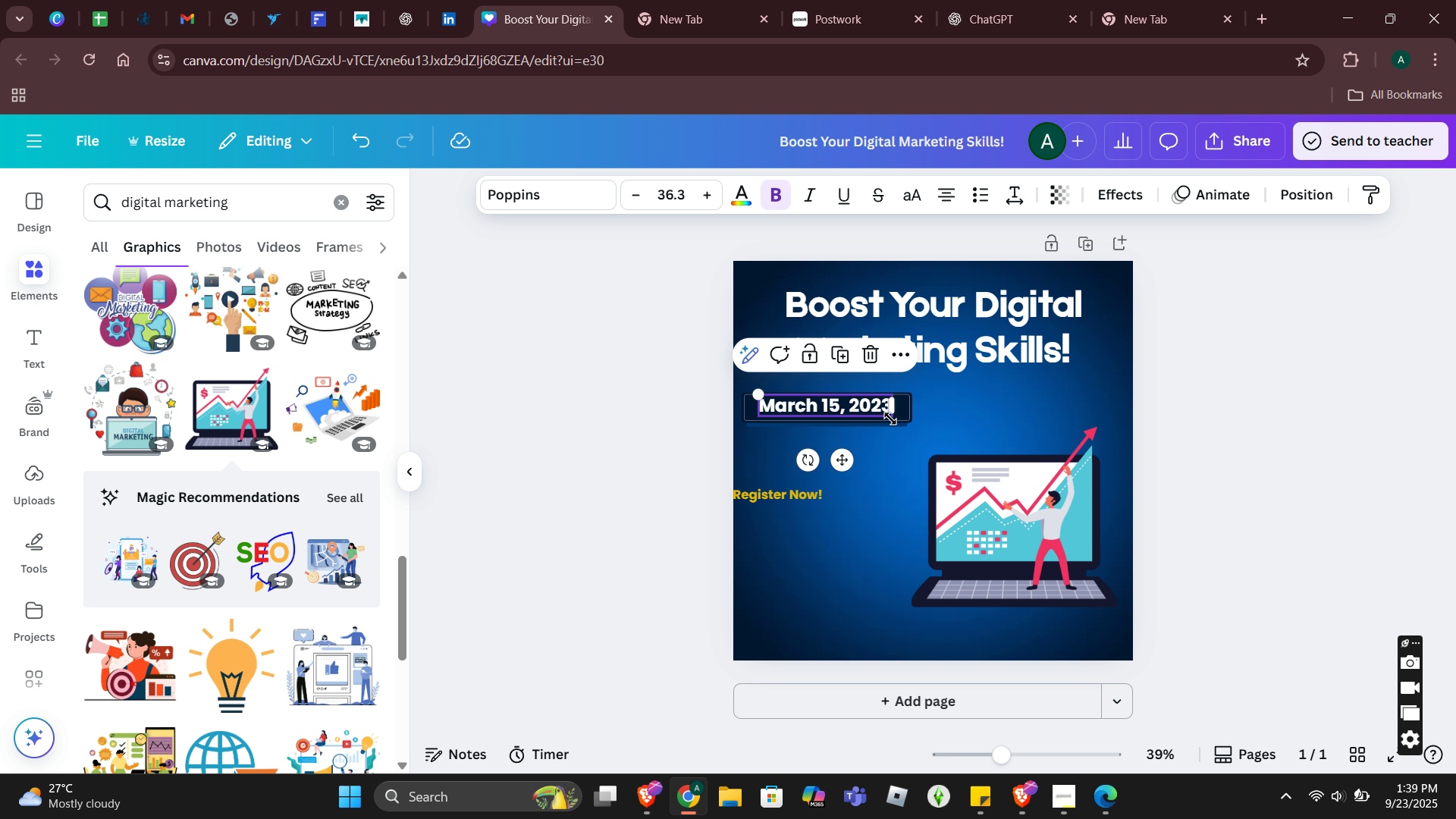 
left_click_drag(start_coordinate=[890, 417], to_coordinate=[876, 419])
 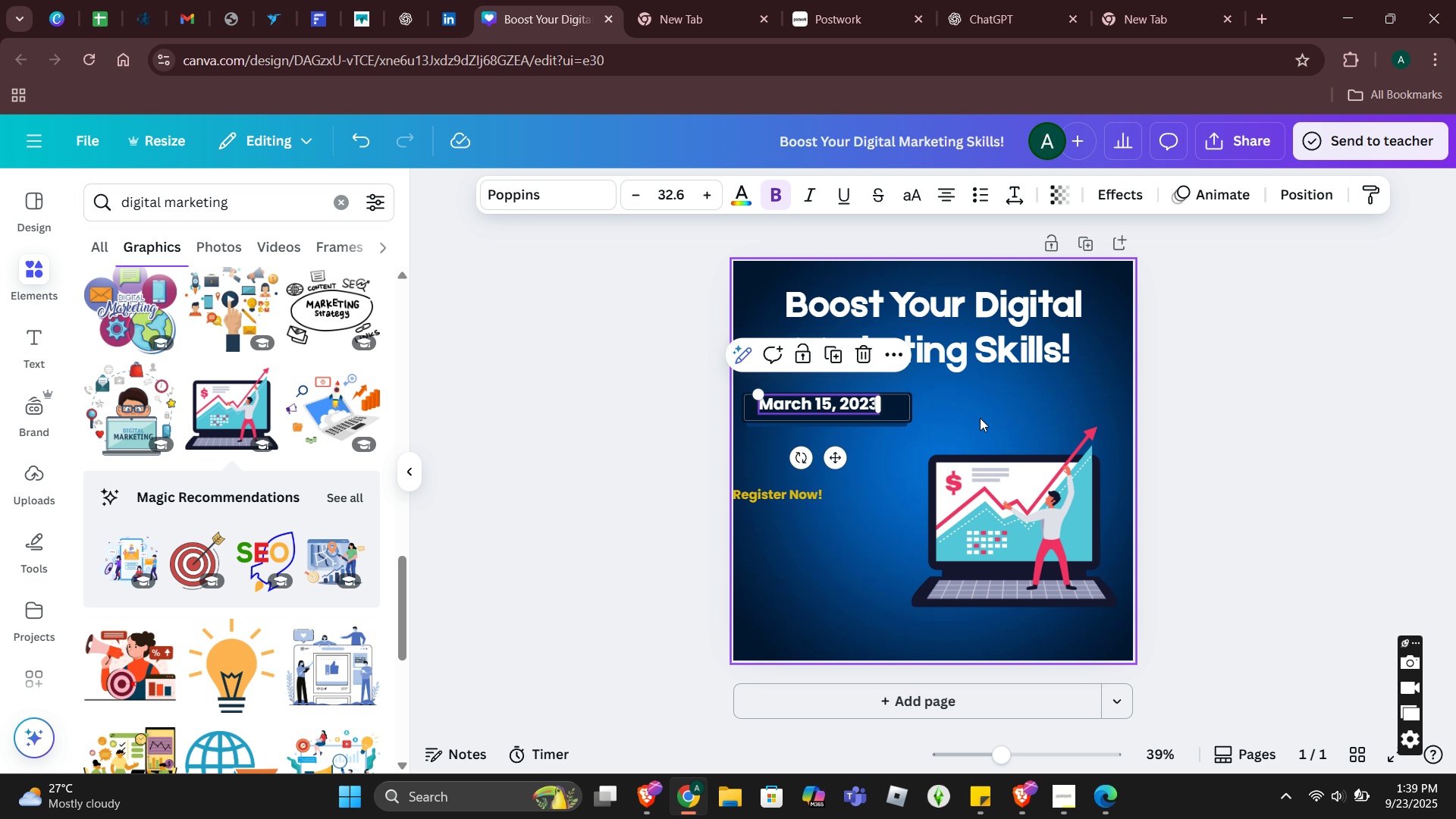 
left_click([985, 418])
 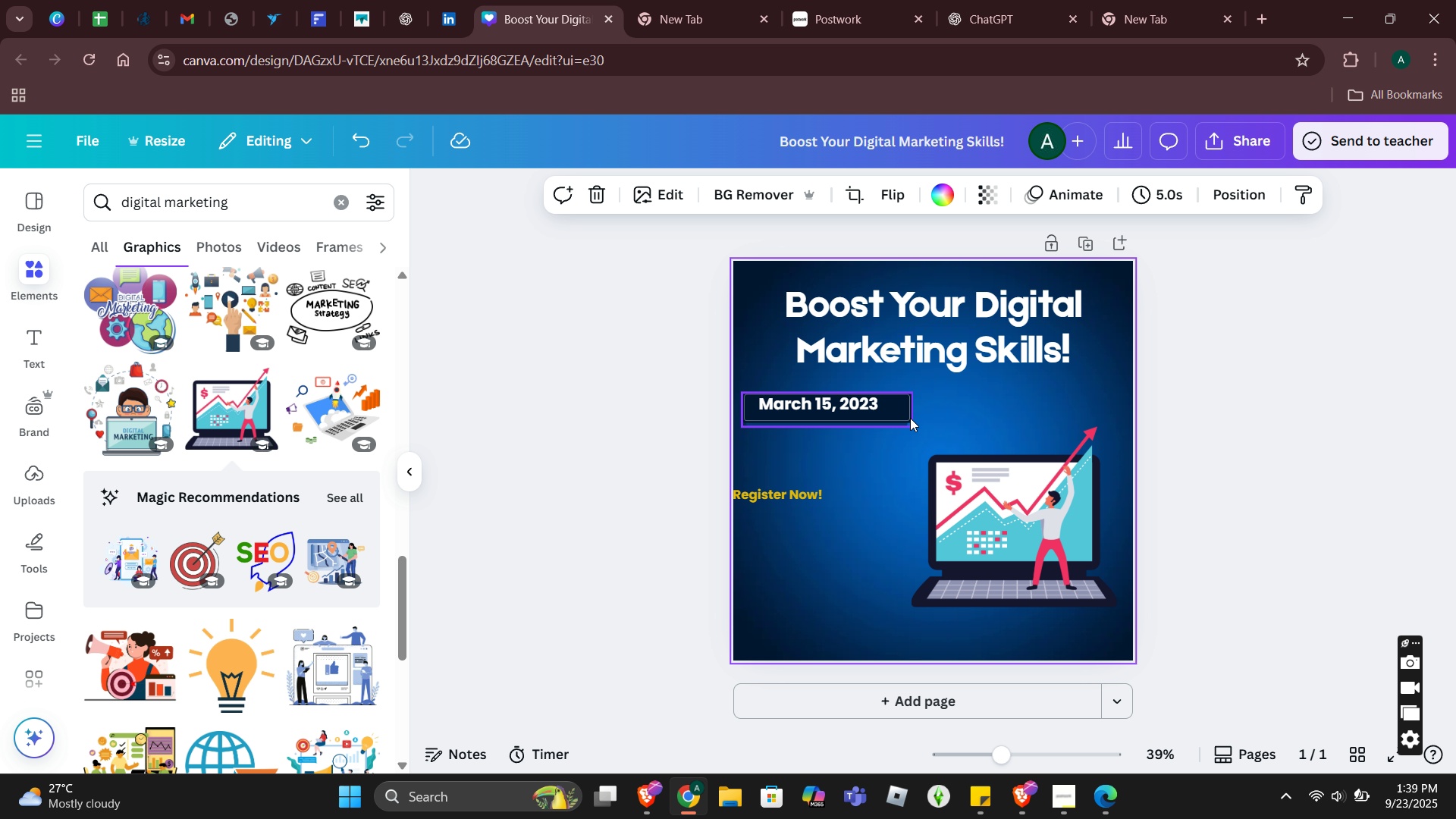 
left_click([910, 418])
 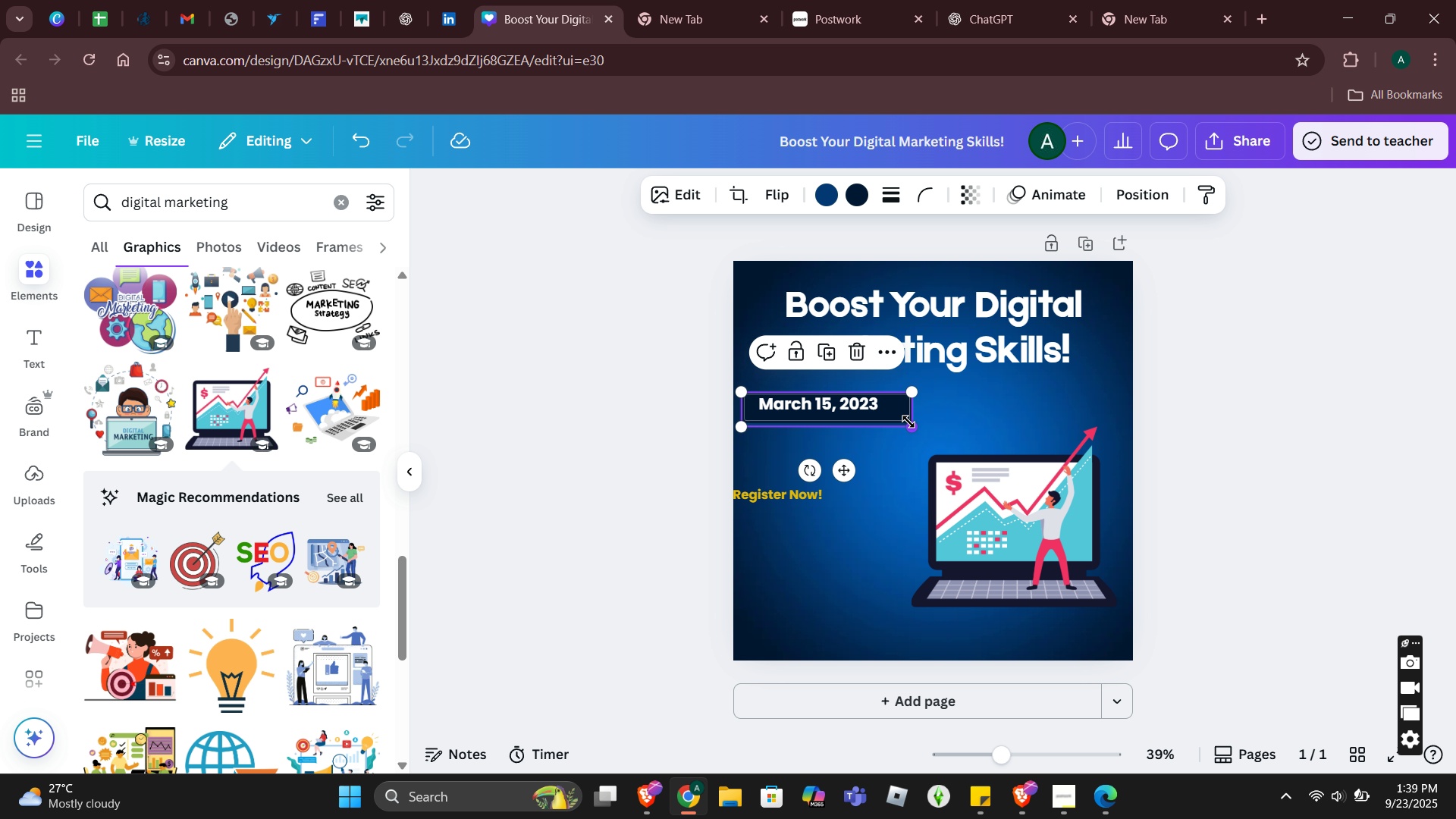 
left_click_drag(start_coordinate=[908, 422], to_coordinate=[887, 413])
 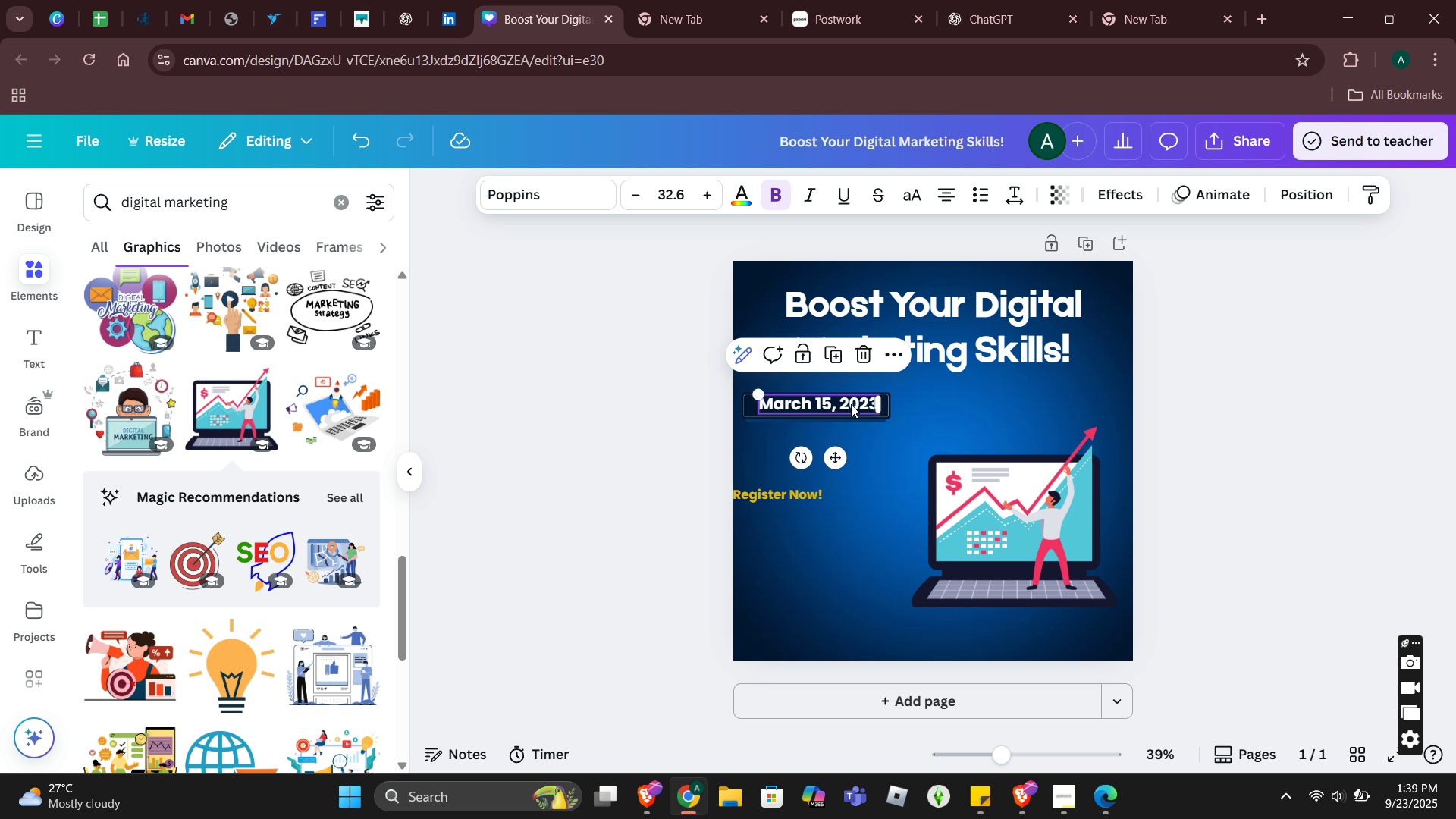 
left_click_drag(start_coordinate=[852, 404], to_coordinate=[849, 408])
 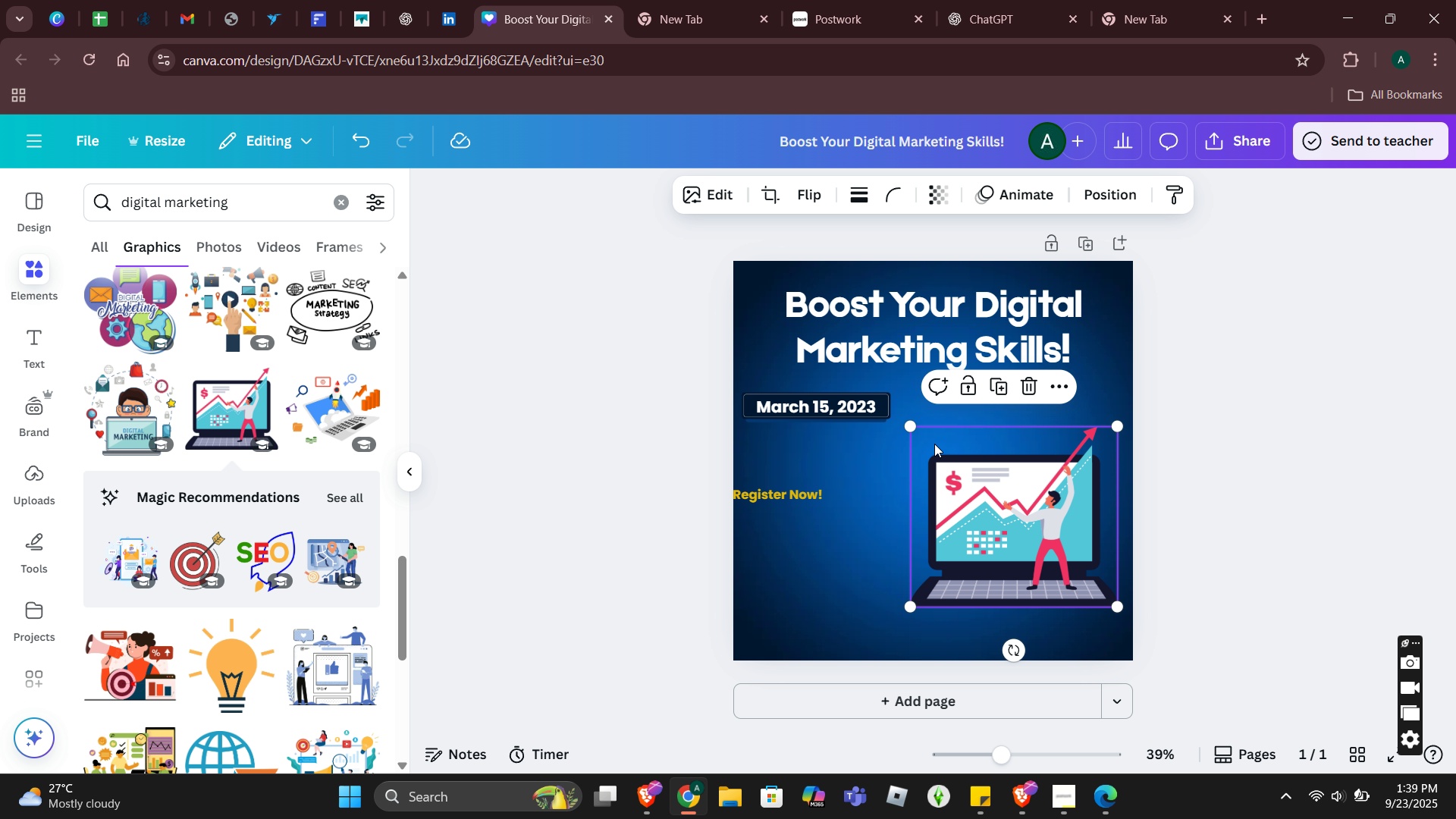 
left_click([934, 444])
 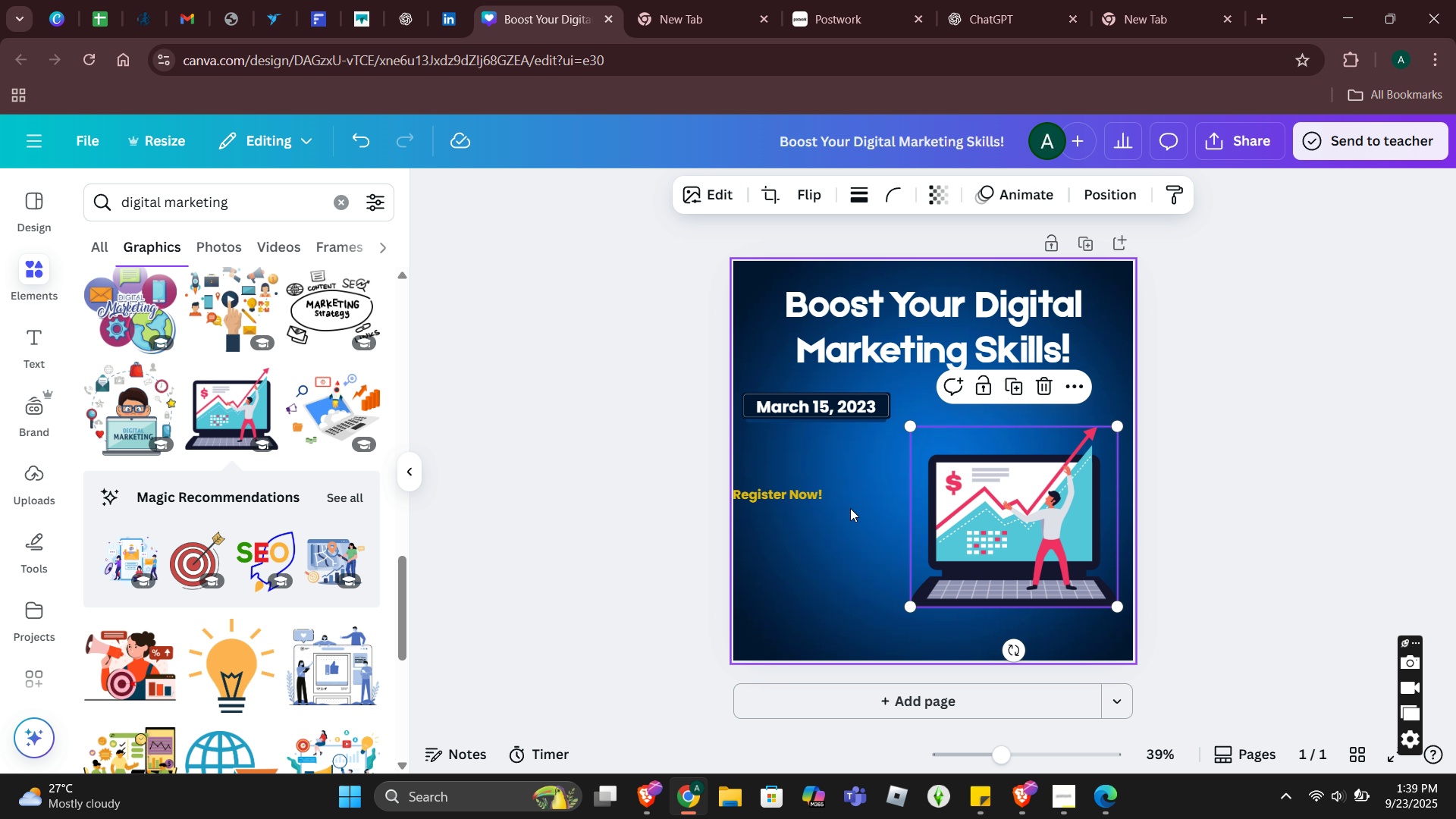 
left_click([857, 504])
 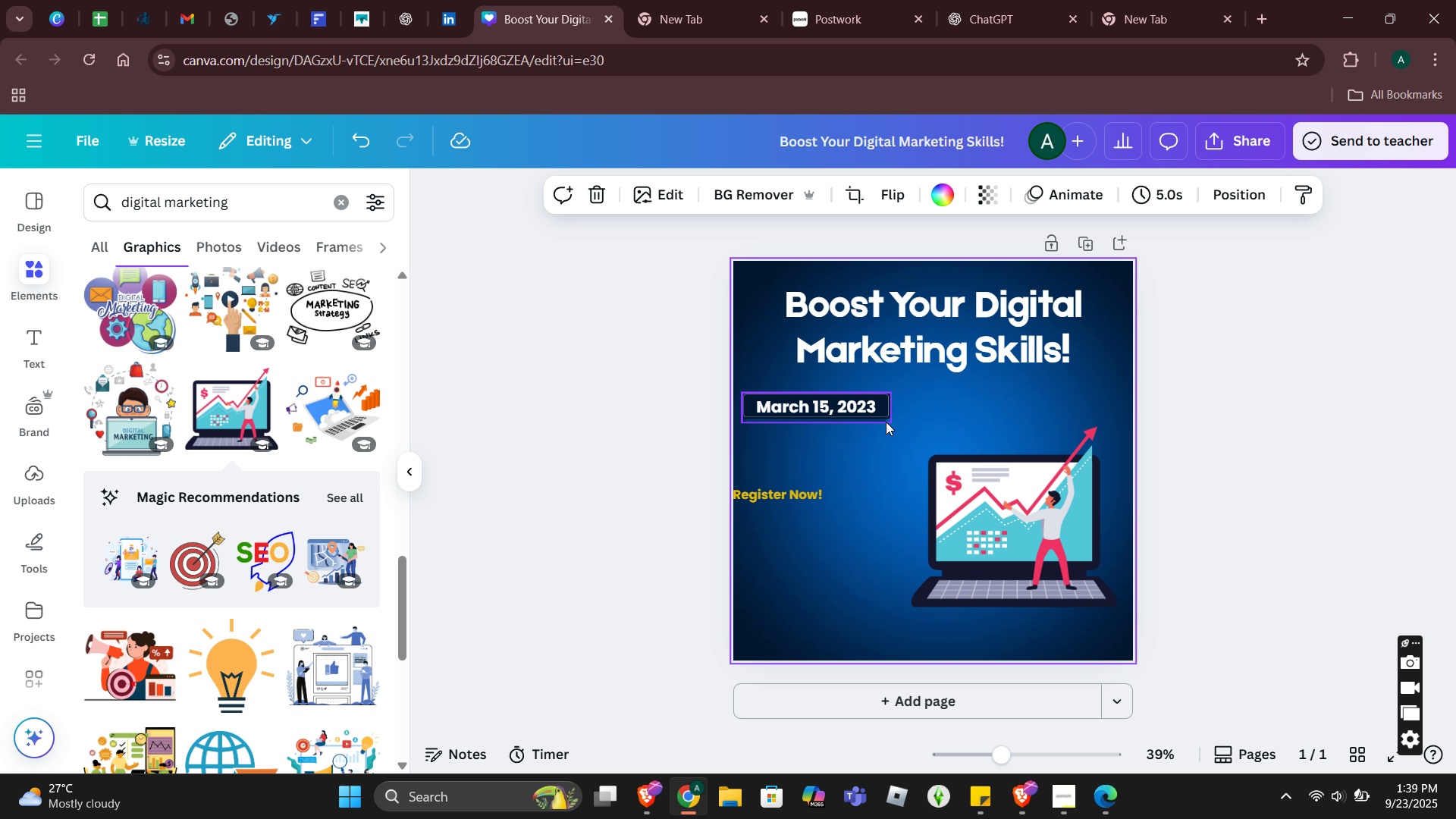 
left_click([886, 418])
 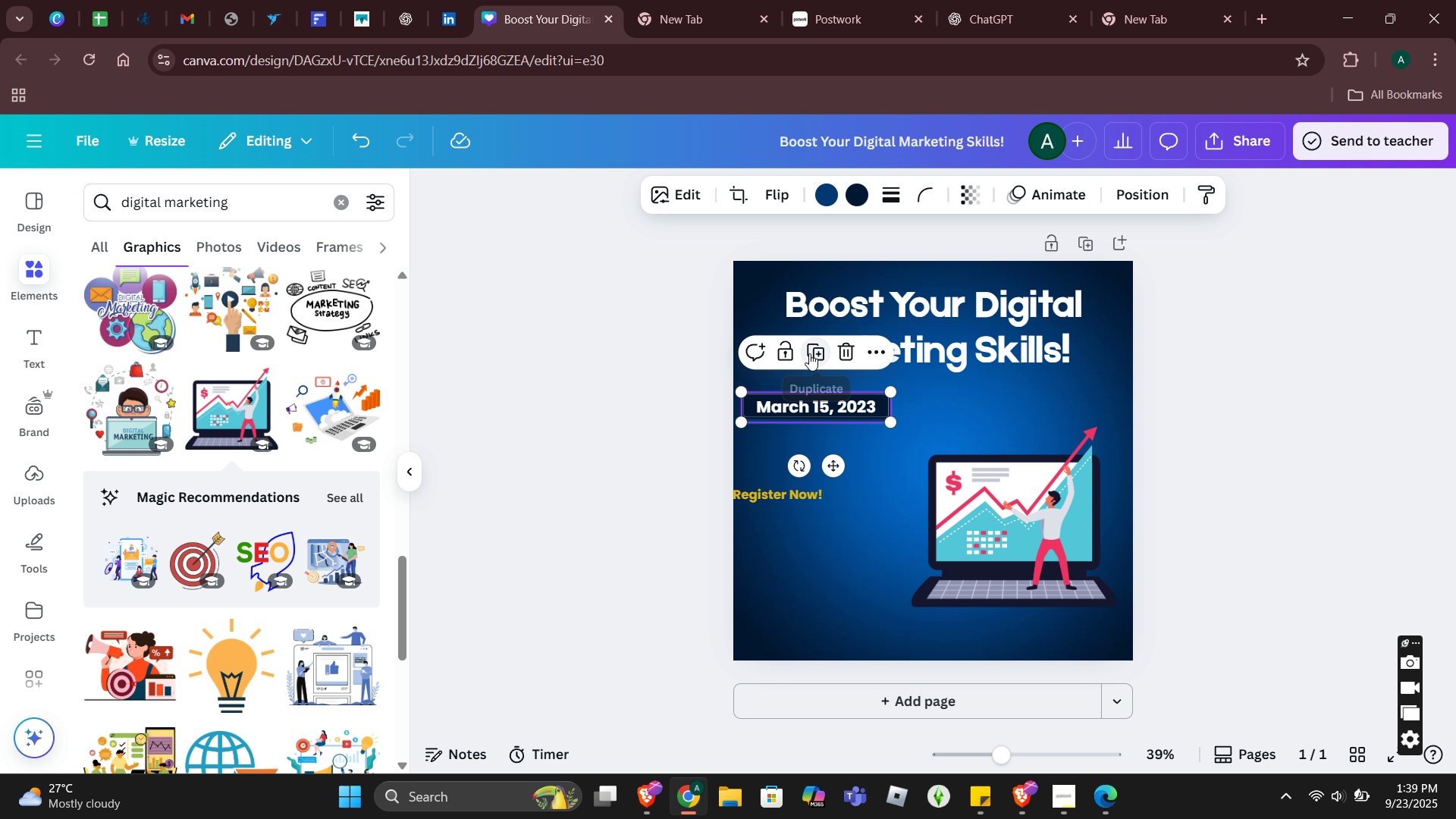 
left_click([809, 353])
 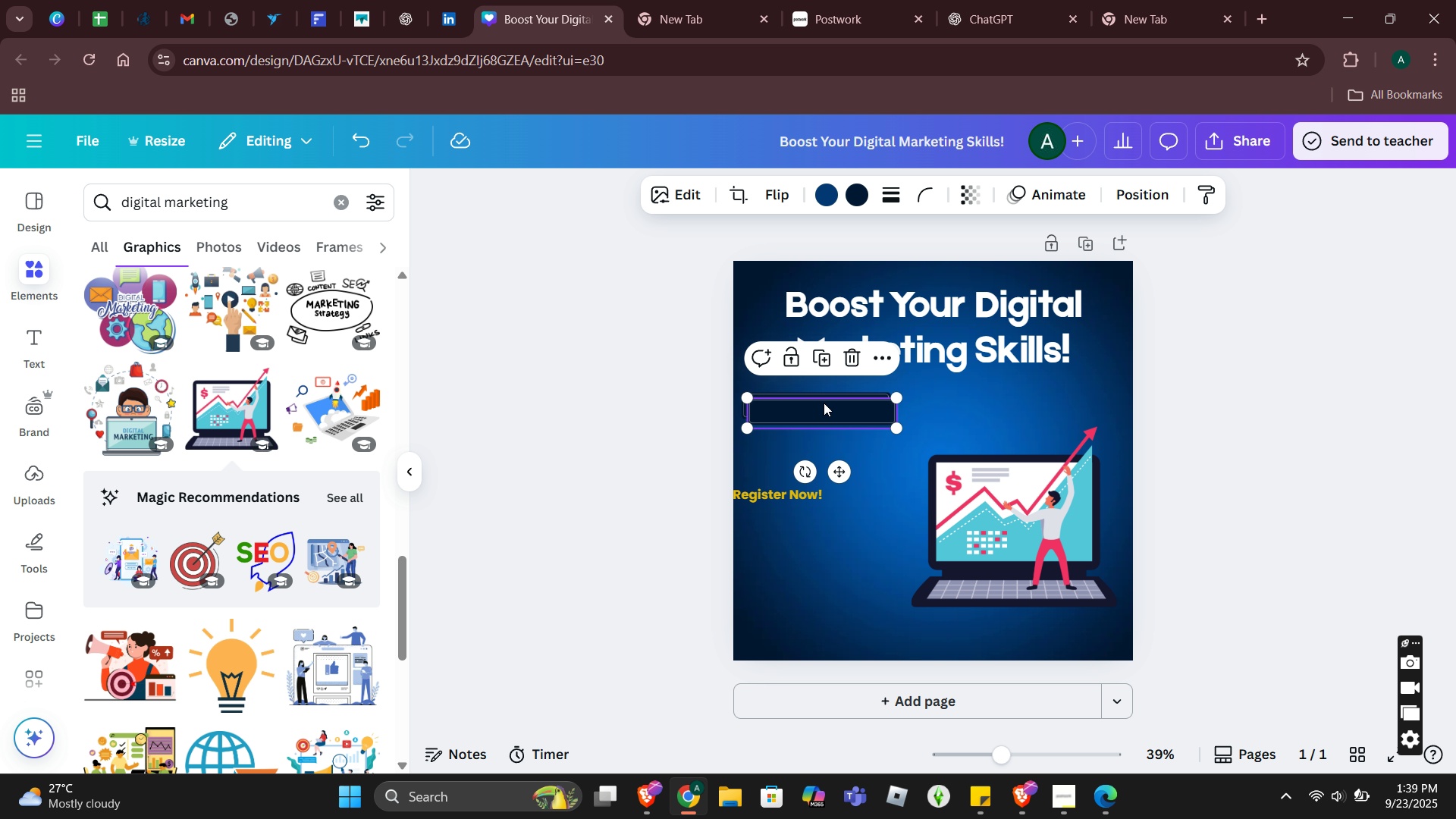 
left_click_drag(start_coordinate=[822, 415], to_coordinate=[819, 450])
 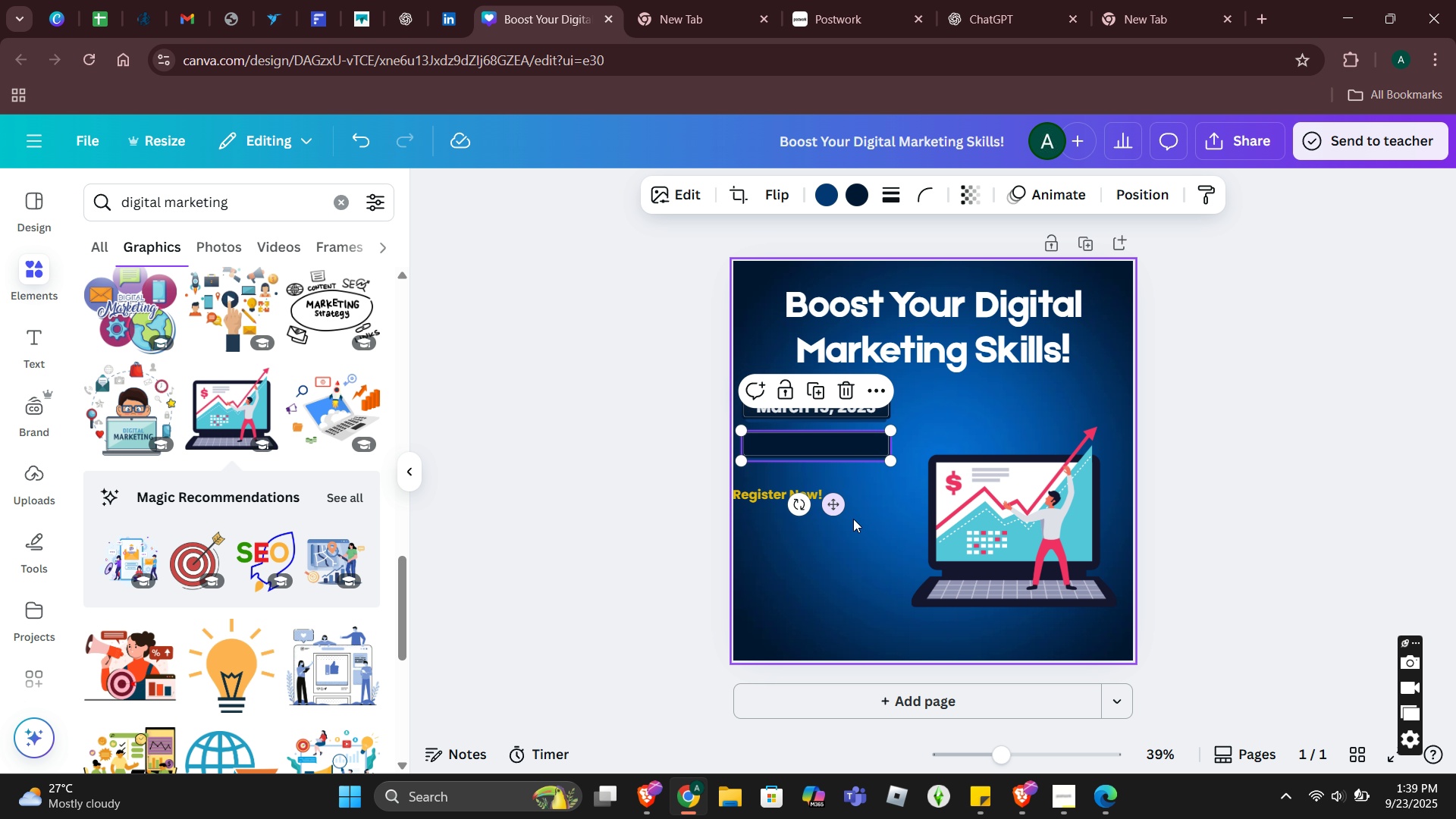 
left_click([853, 519])
 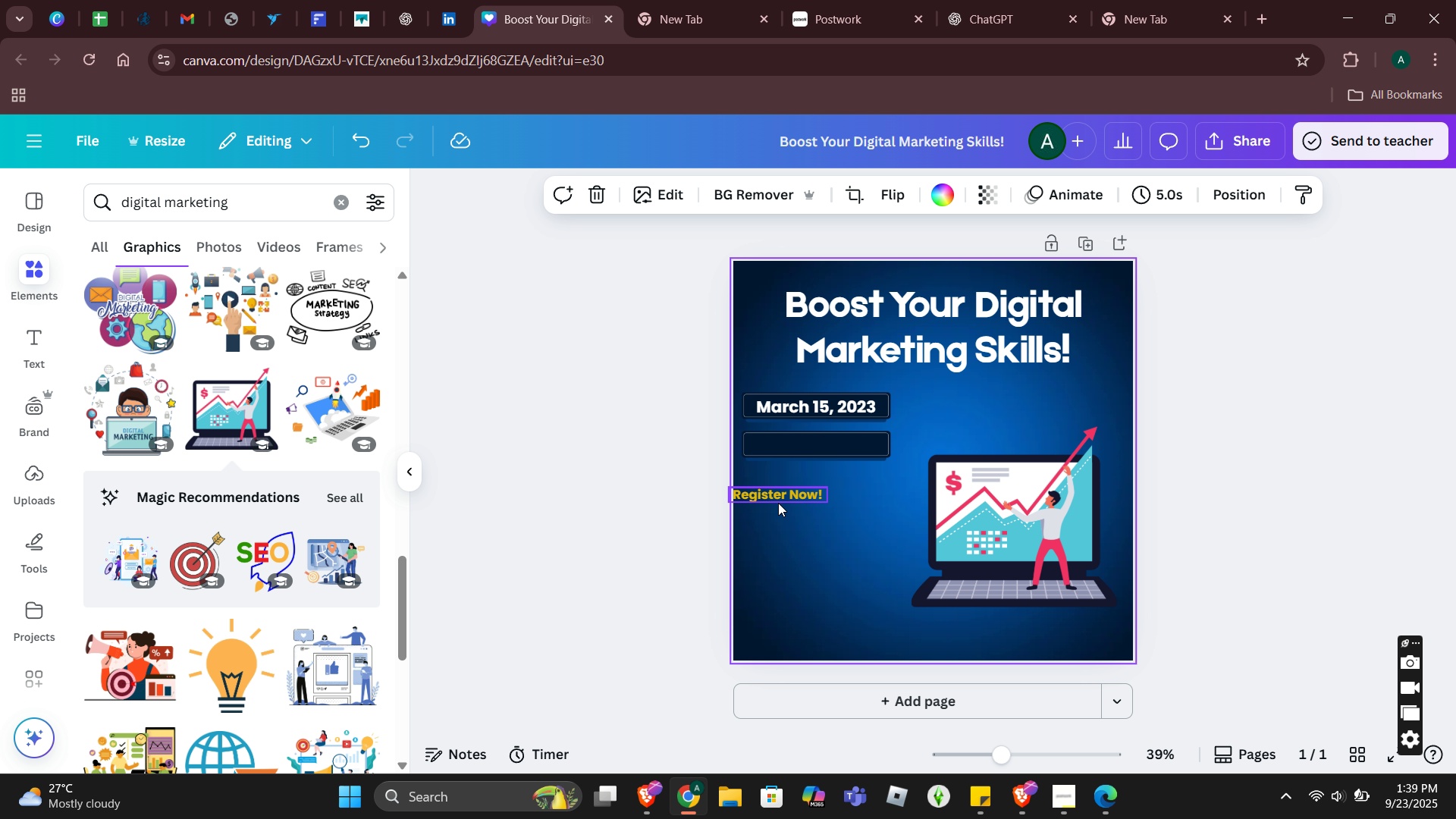 
left_click_drag(start_coordinate=[777, 500], to_coordinate=[814, 453])
 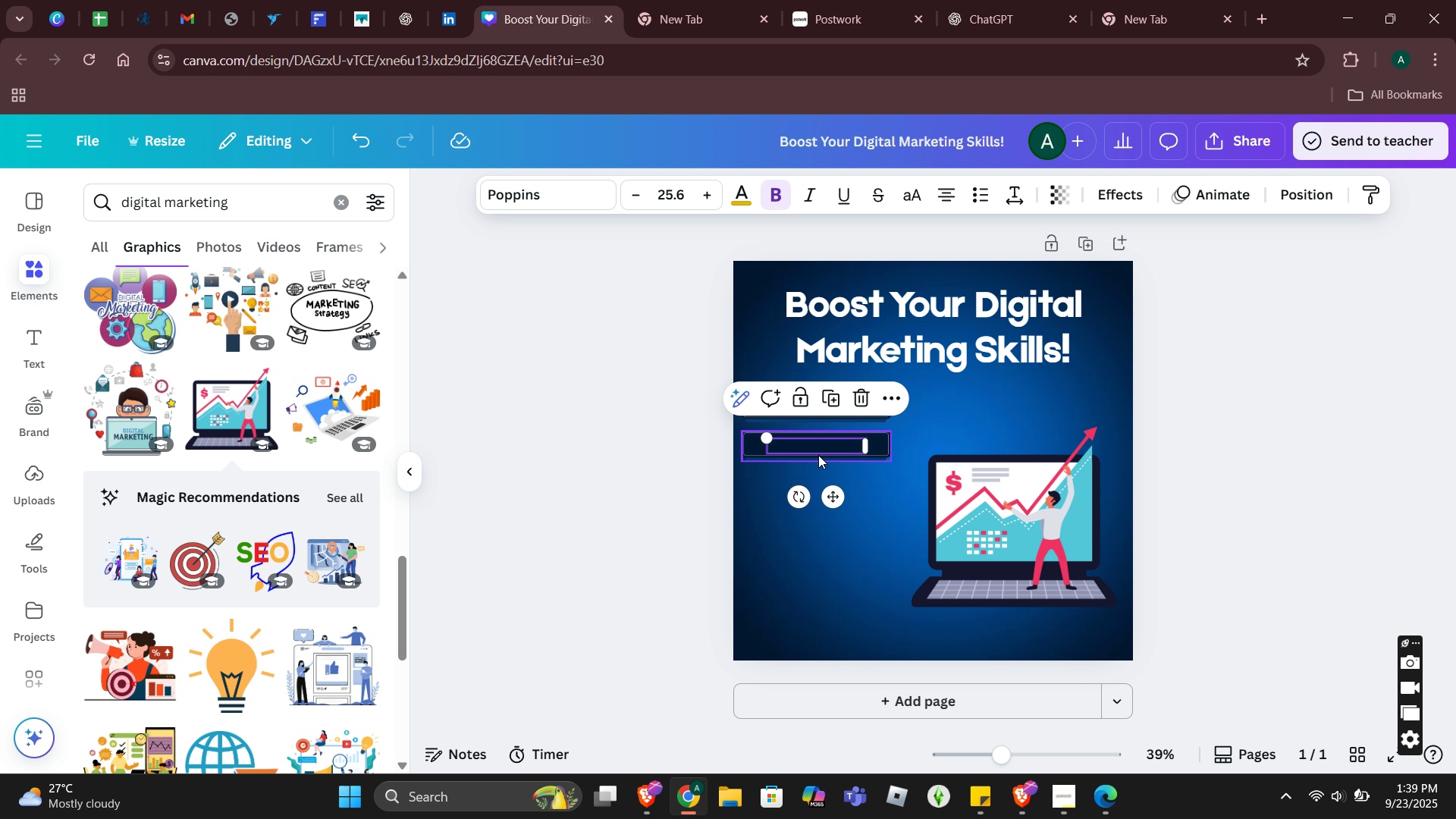 
left_click_drag(start_coordinate=[818, 448], to_coordinate=[818, 485])
 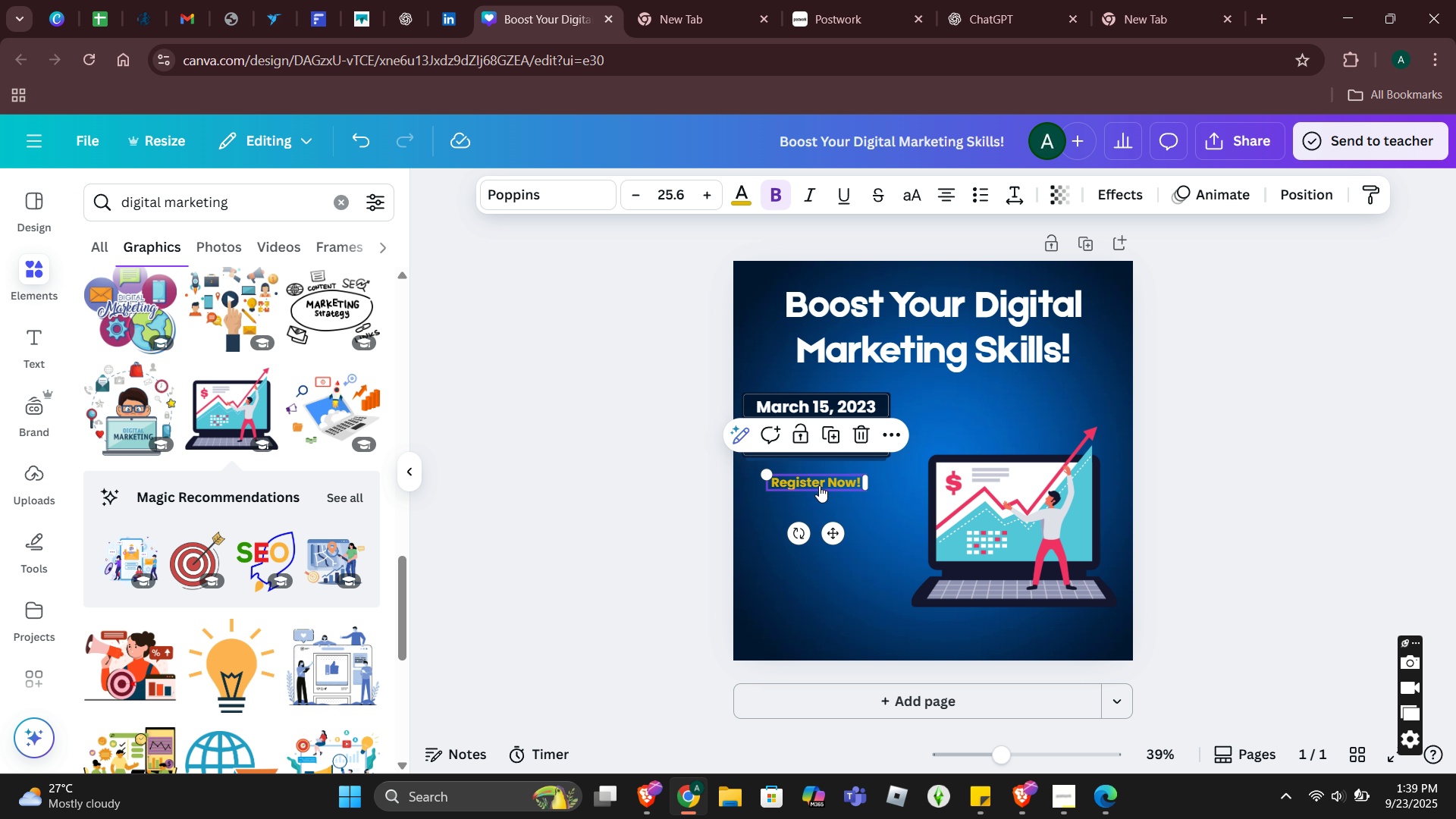 
right_click([819, 485])
 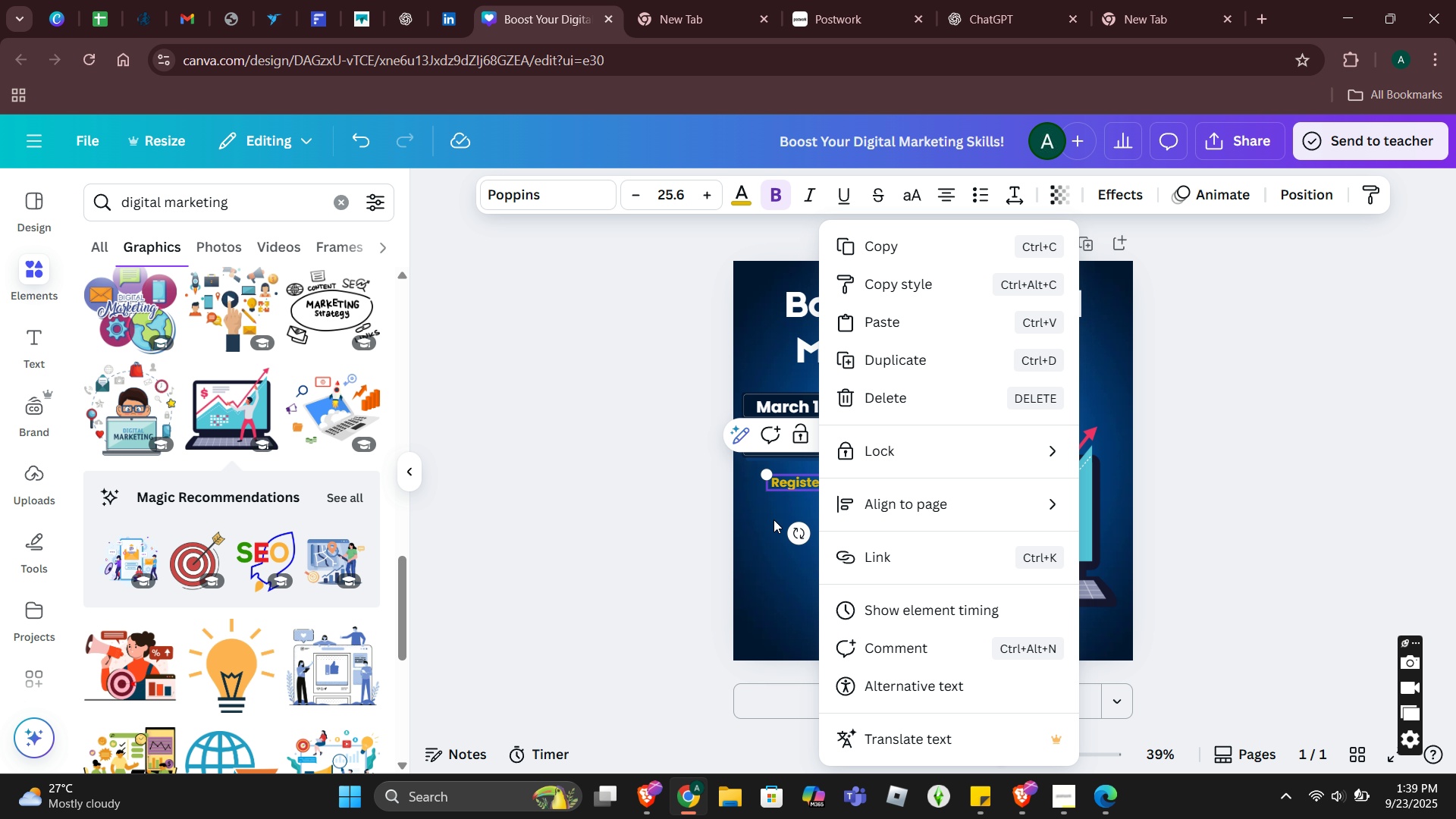 
left_click([762, 596])
 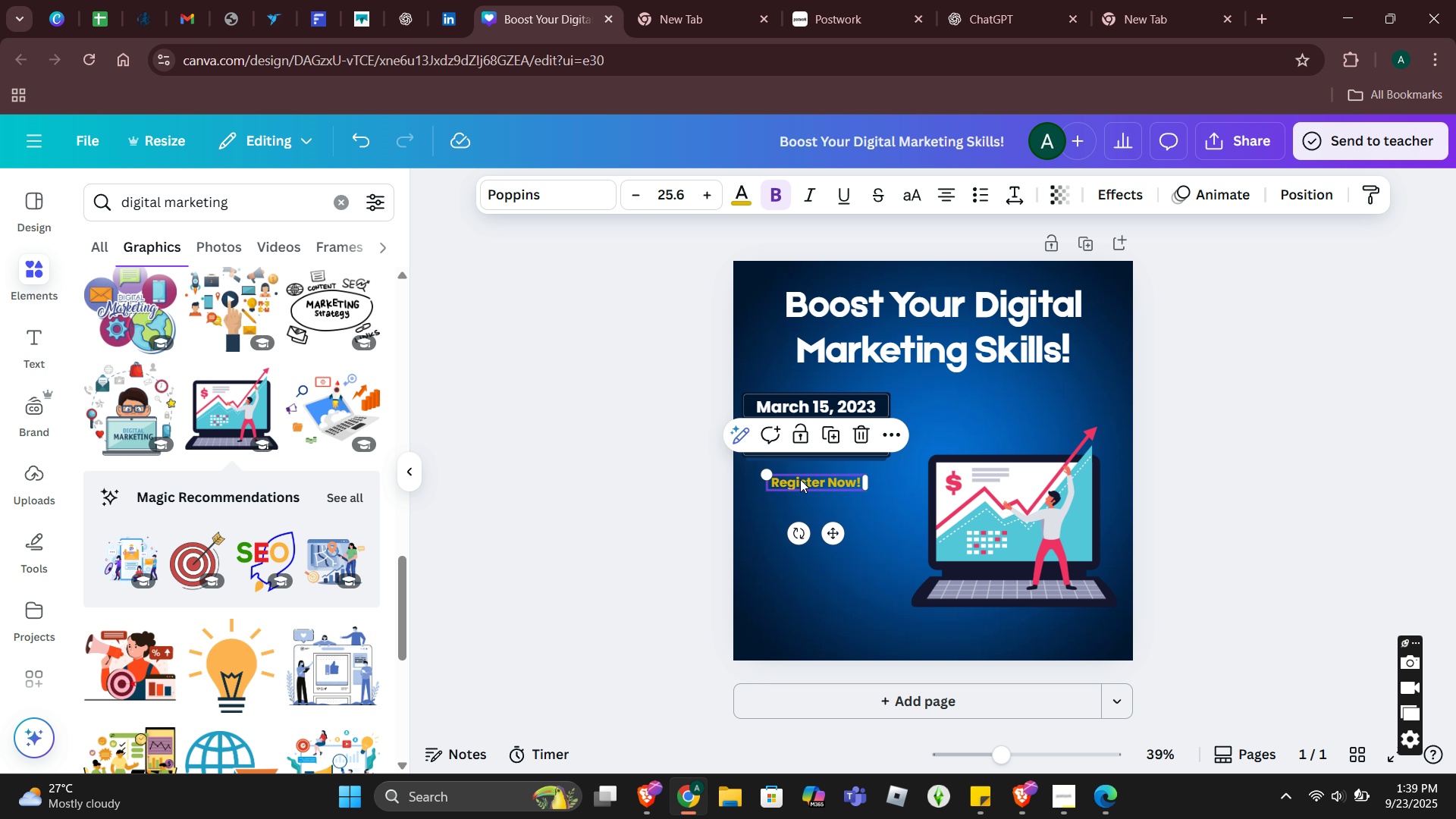 
left_click([799, 481])
 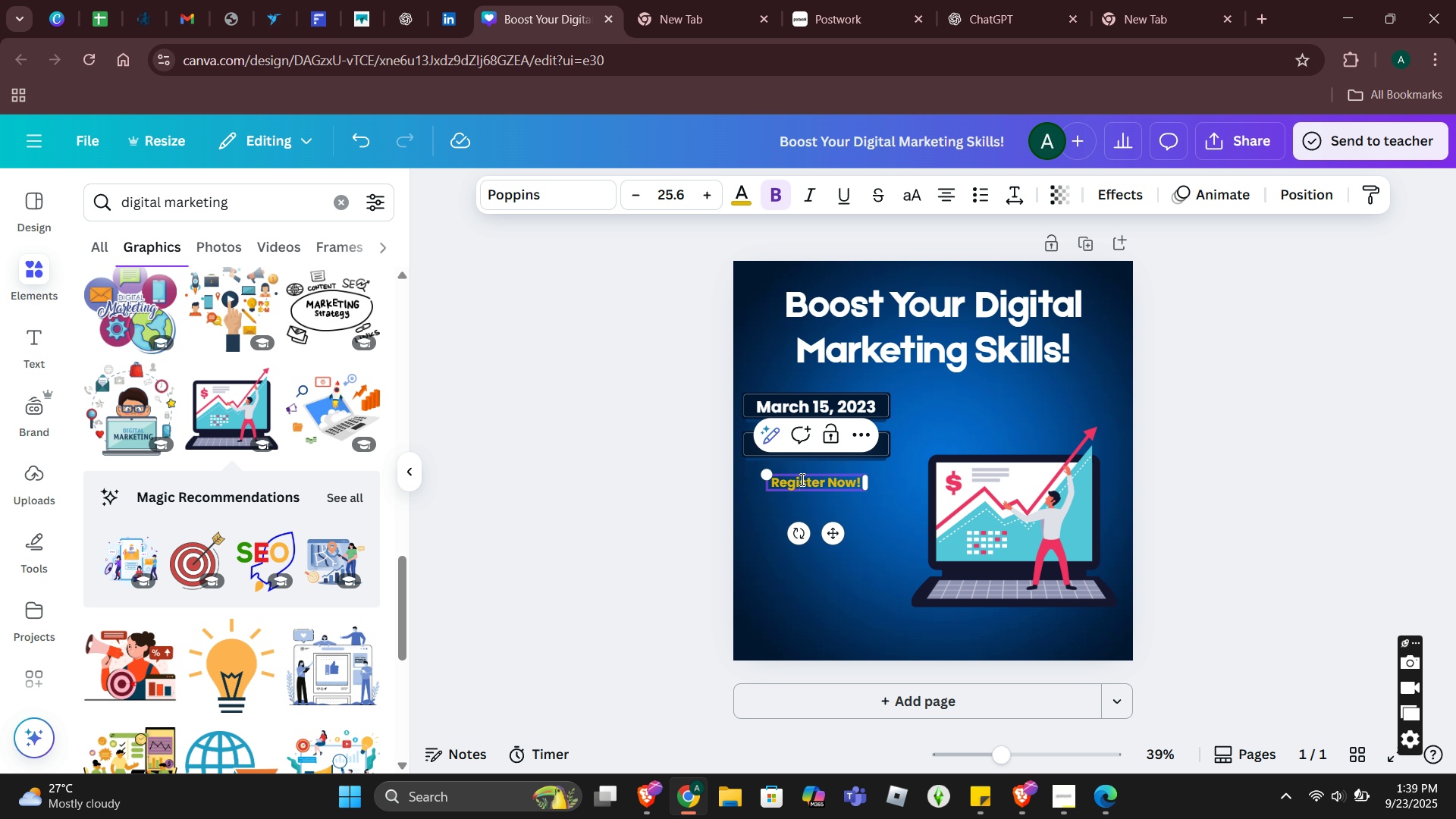 
right_click([801, 479])
 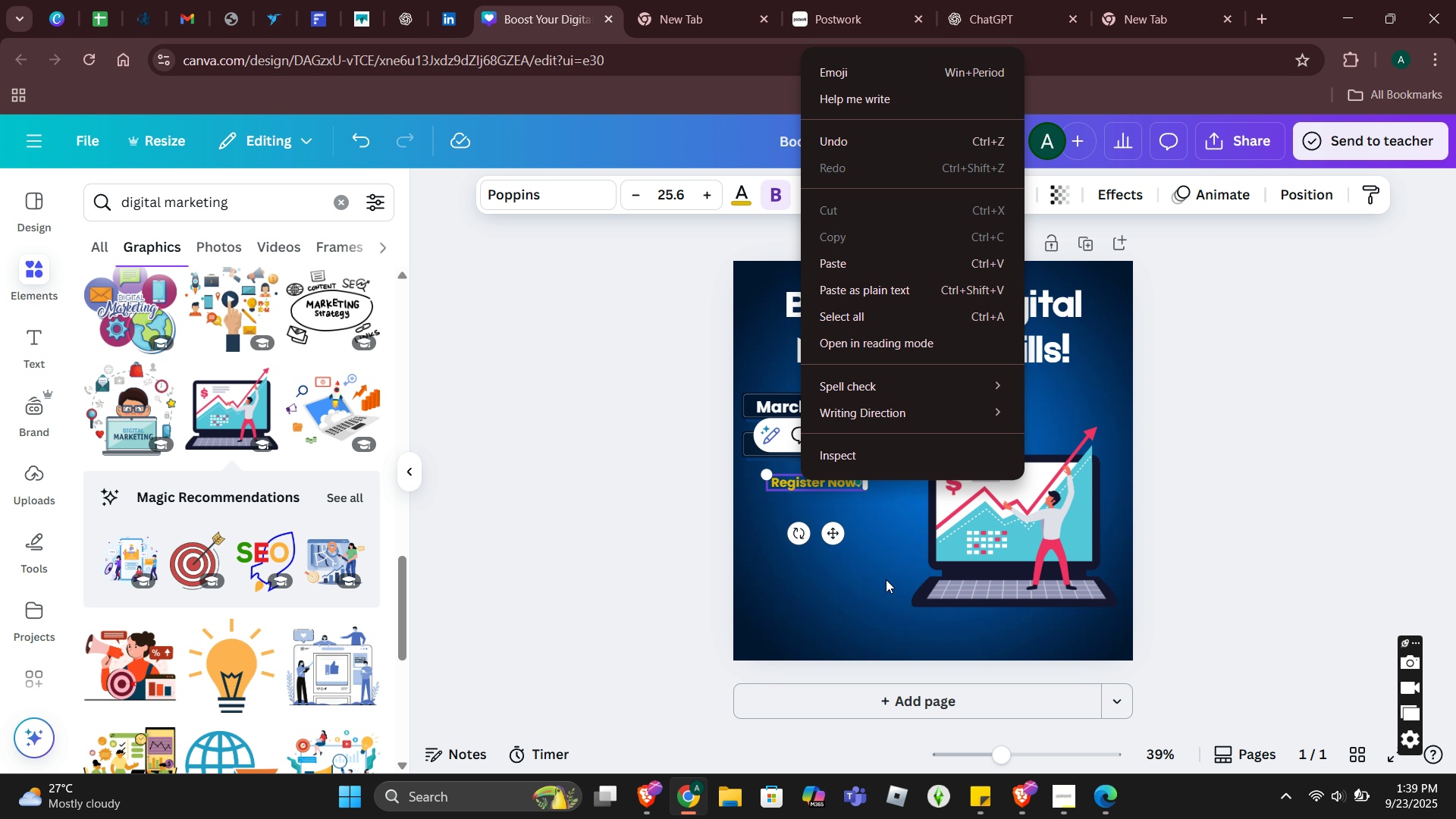 
left_click([887, 581])
 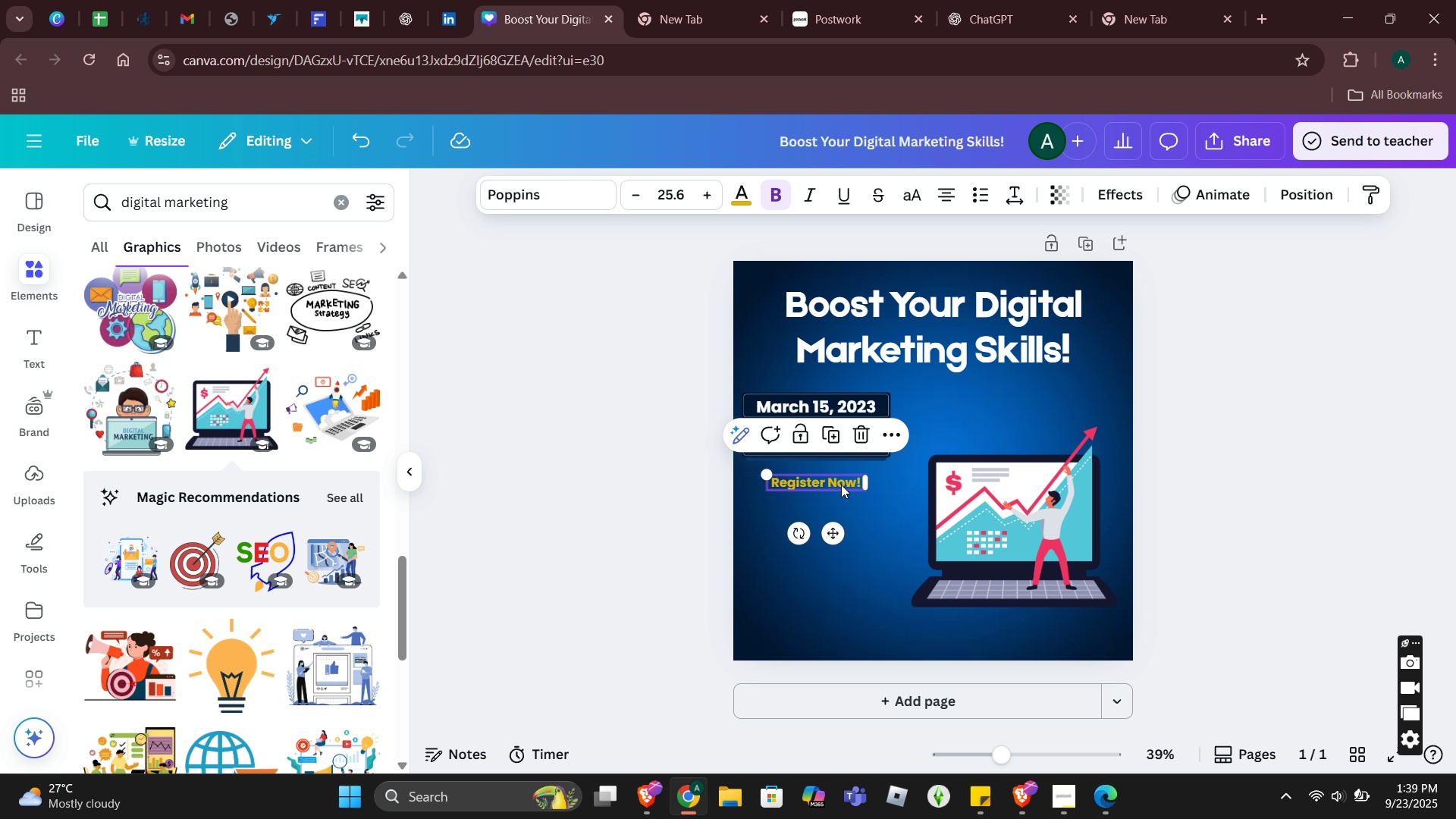 
left_click([841, 485])
 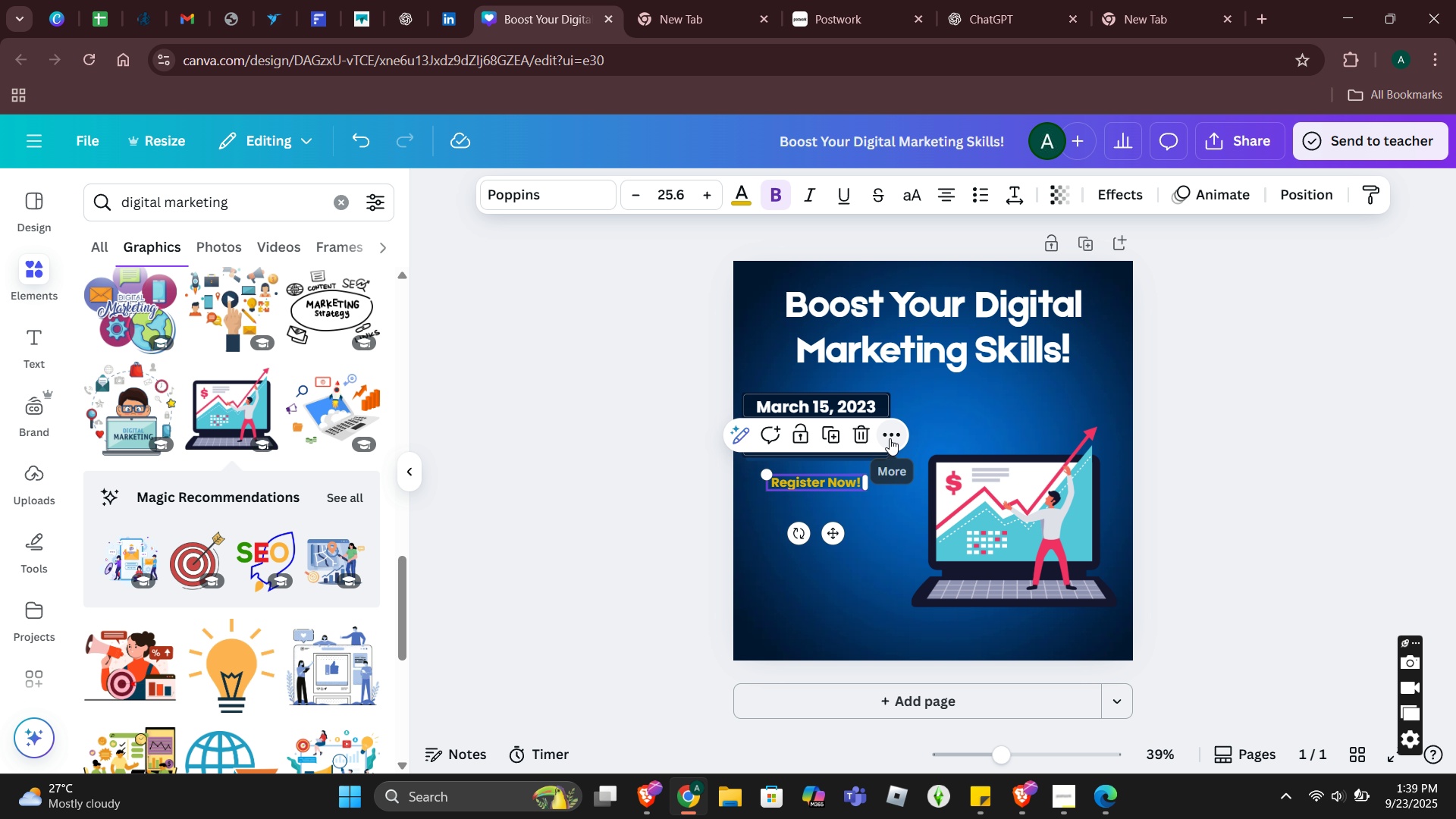 
left_click([890, 438])
 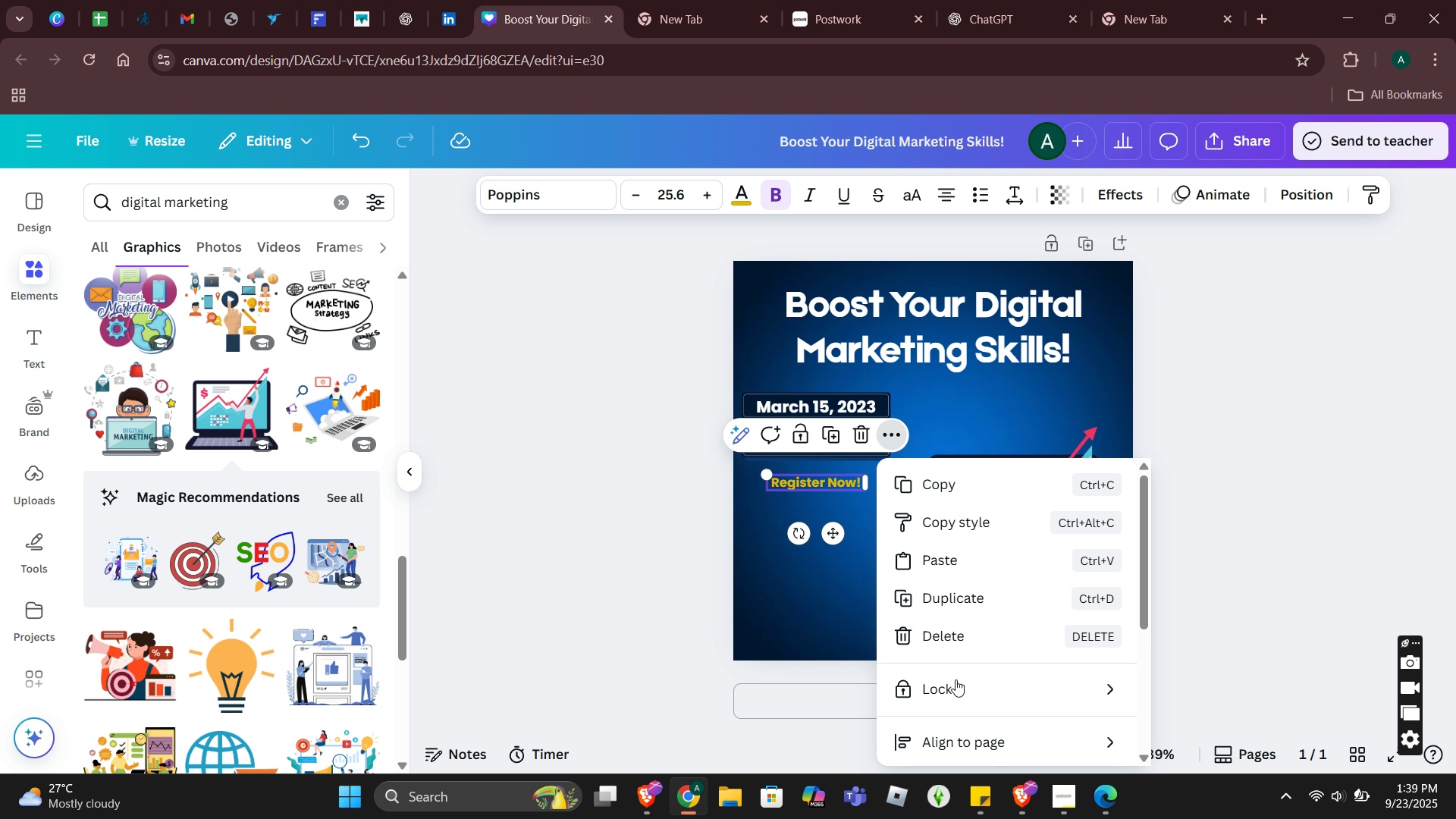 
scroll: coordinate [946, 614], scroll_direction: down, amount: 1.0
 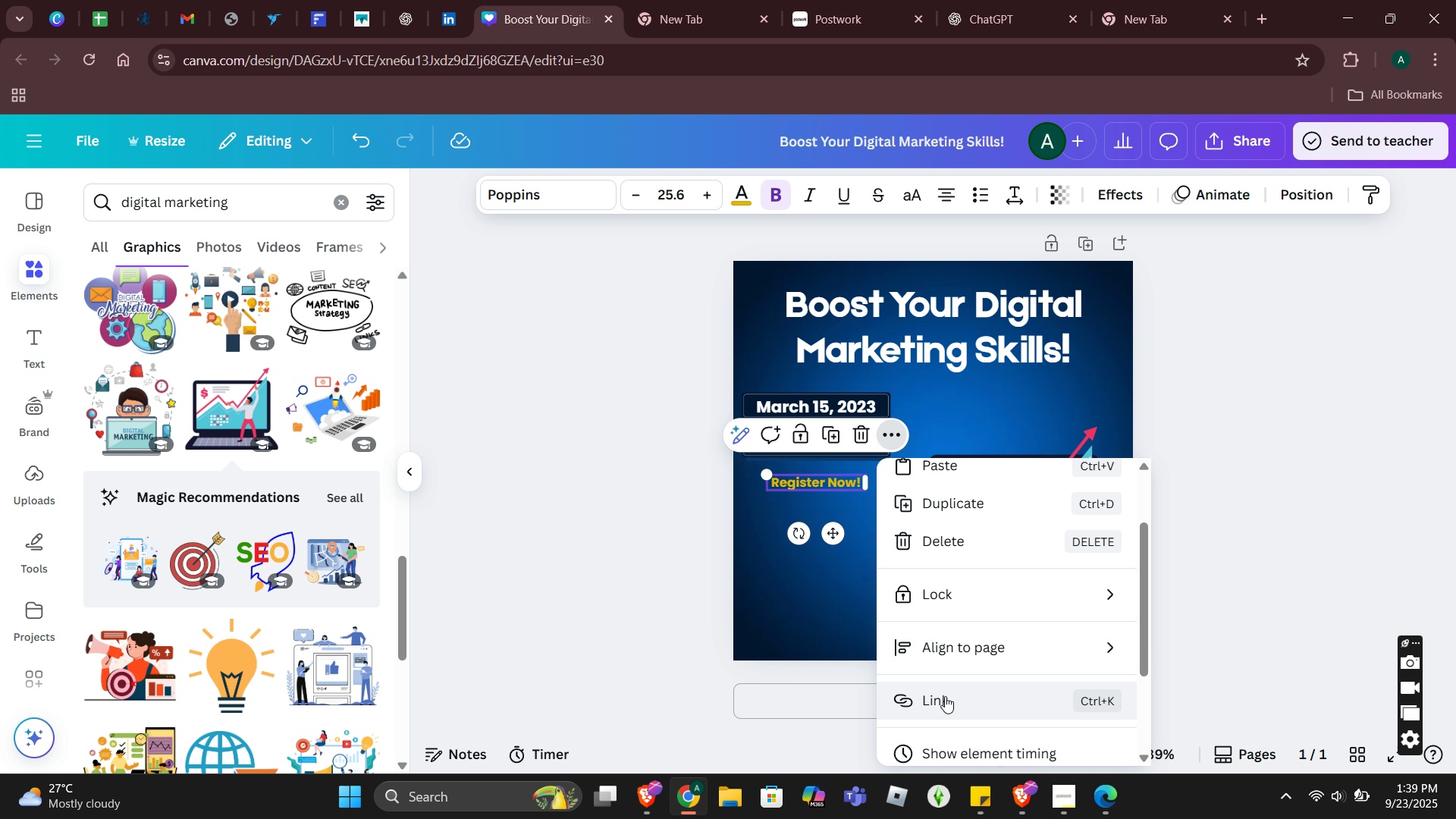 
mouse_move([942, 651])
 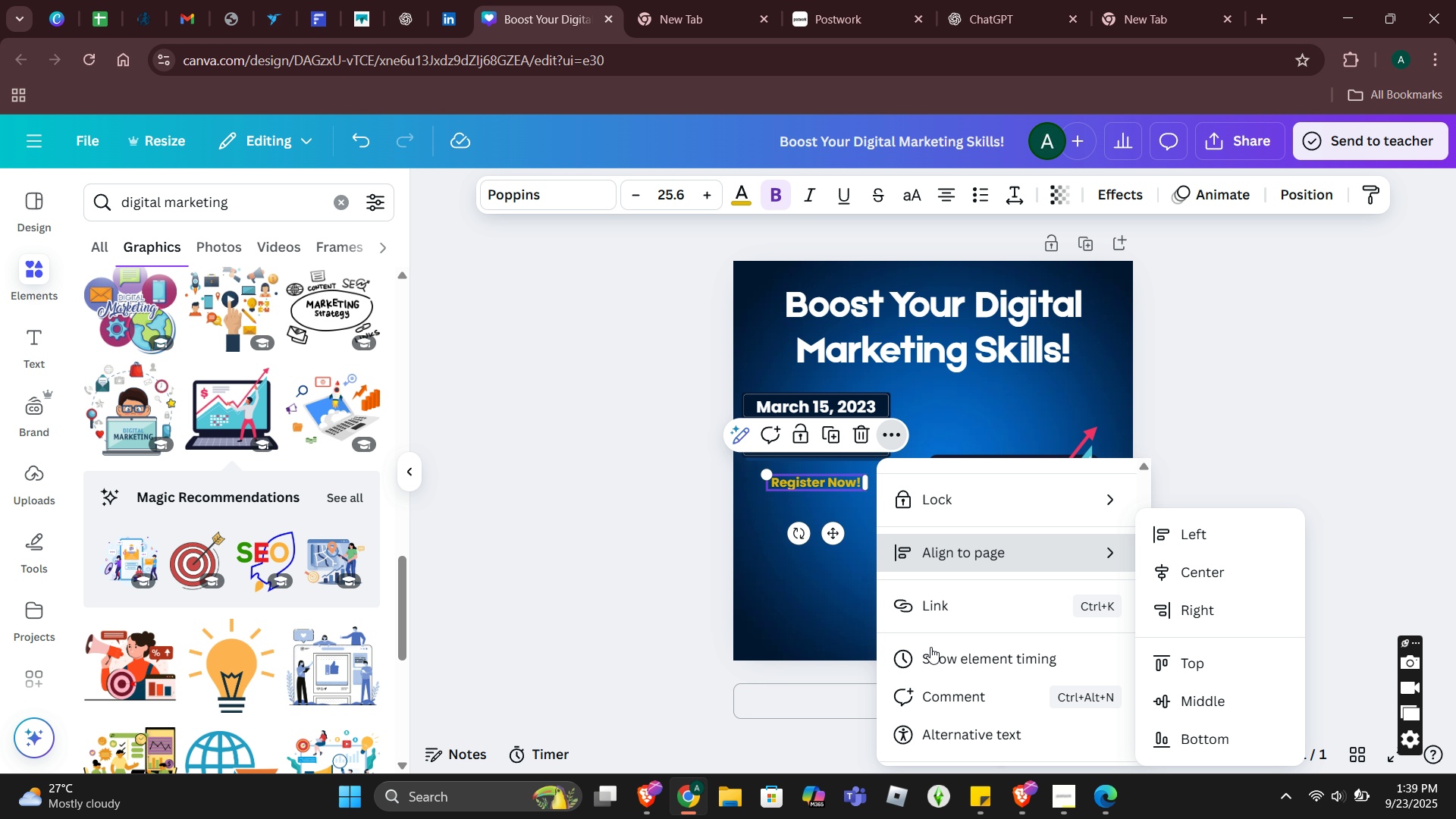 
scroll: coordinate [930, 647], scroll_direction: down, amount: 2.0
 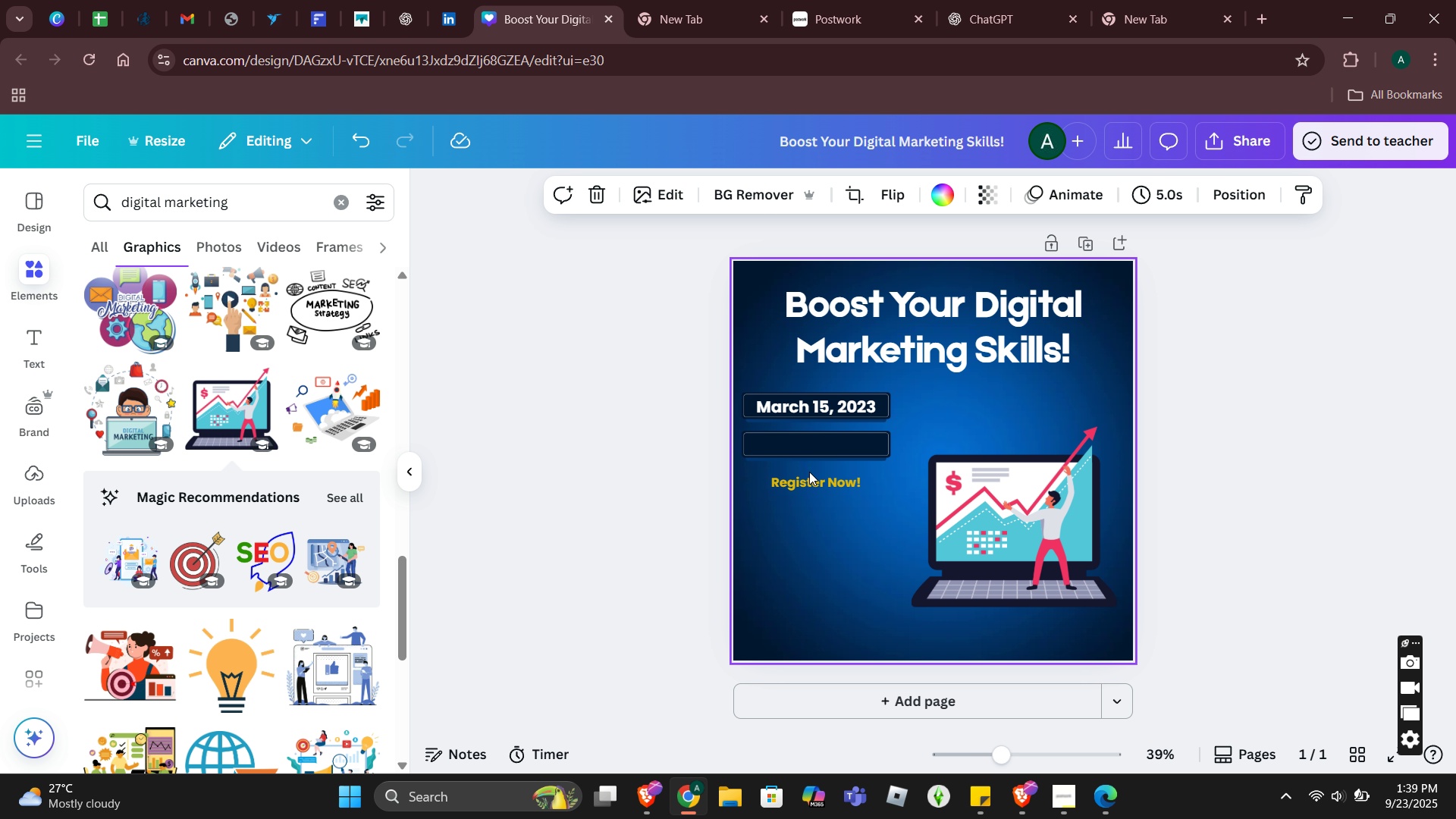 
left_click([822, 452])
 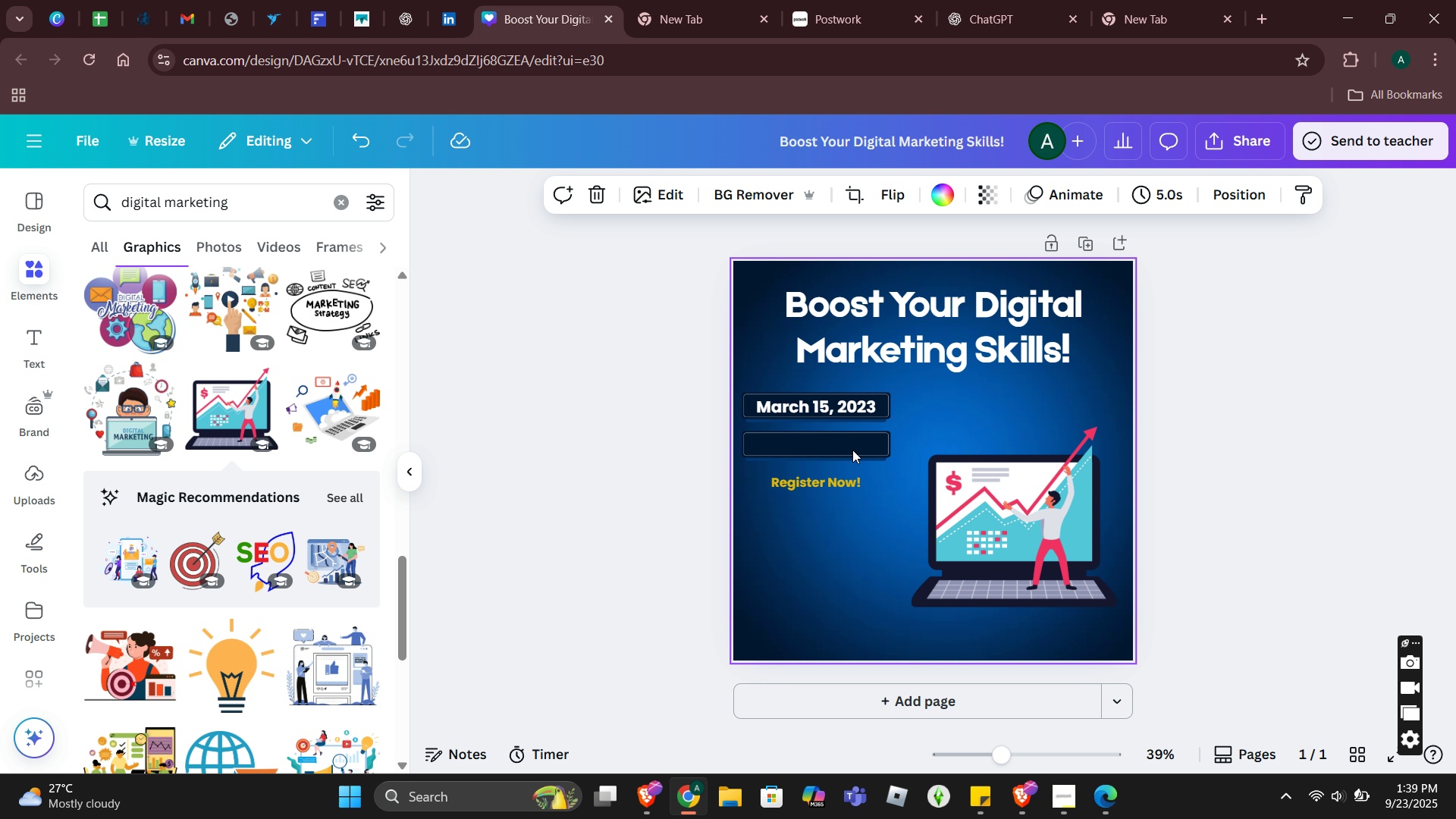 
left_click([846, 450])
 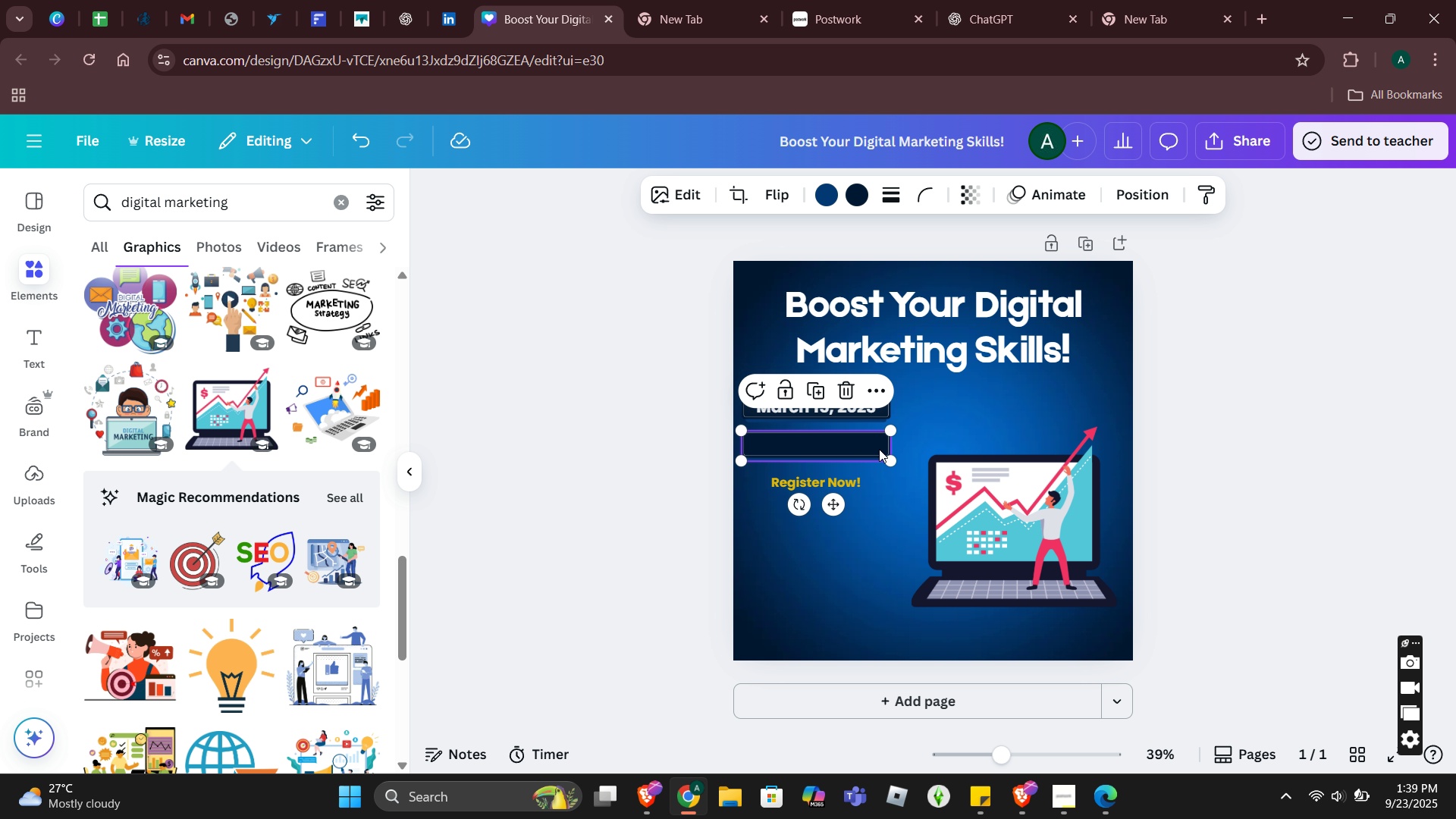 
left_click([879, 449])
 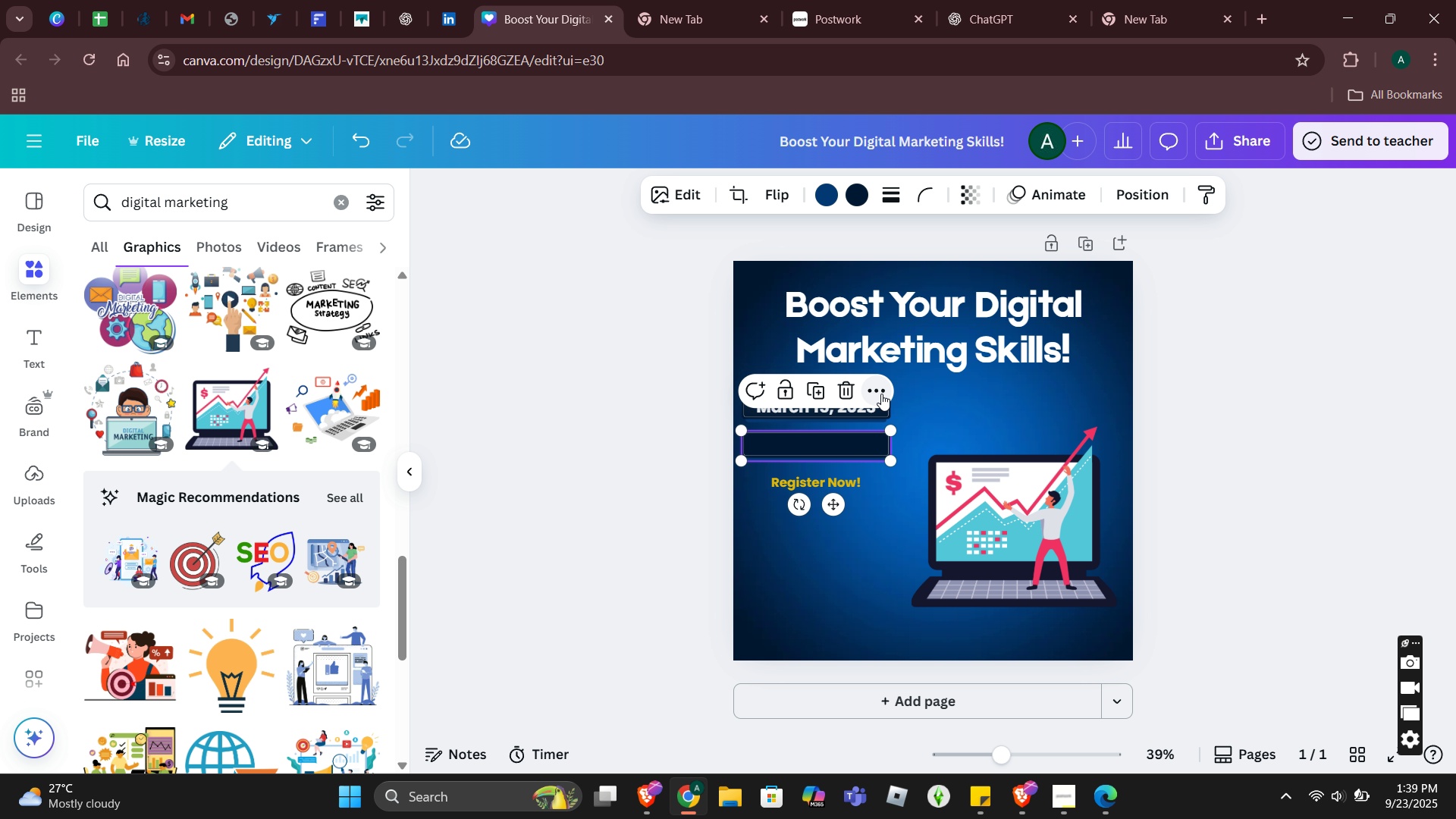 
left_click([881, 392])
 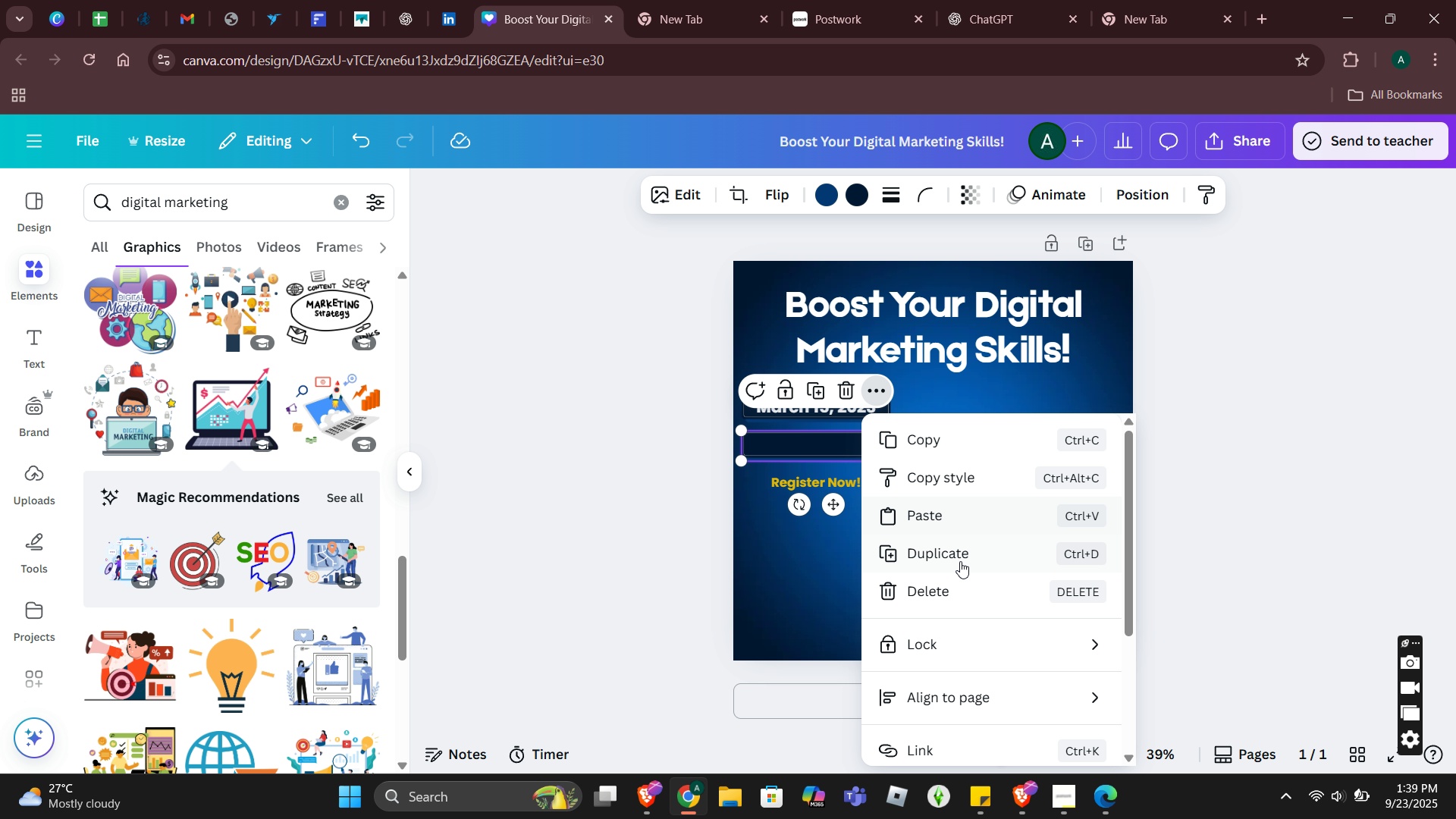 
scroll: coordinate [982, 663], scroll_direction: down, amount: 2.0
 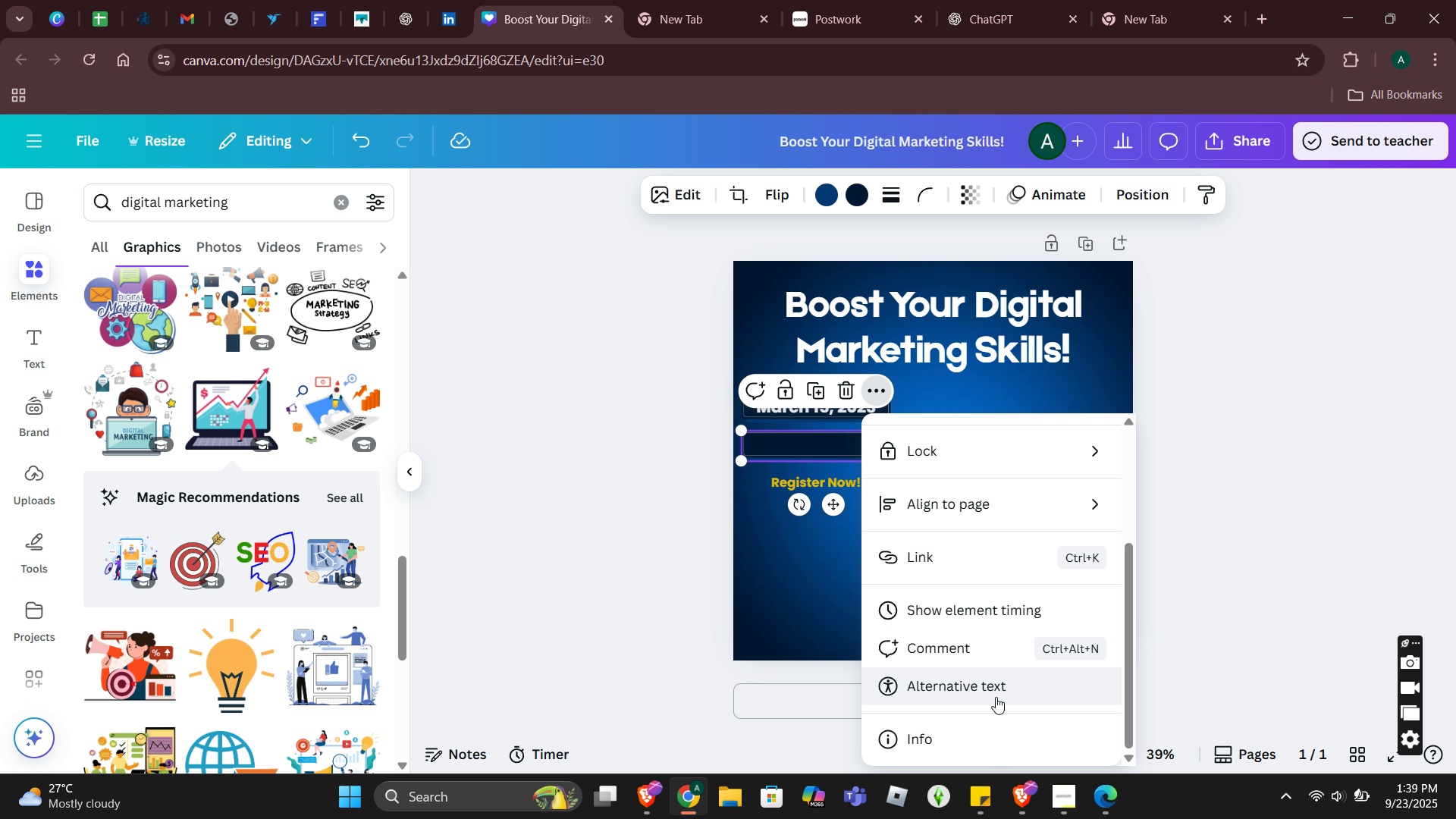 
scroll: coordinate [985, 677], scroll_direction: none, amount: 0.0
 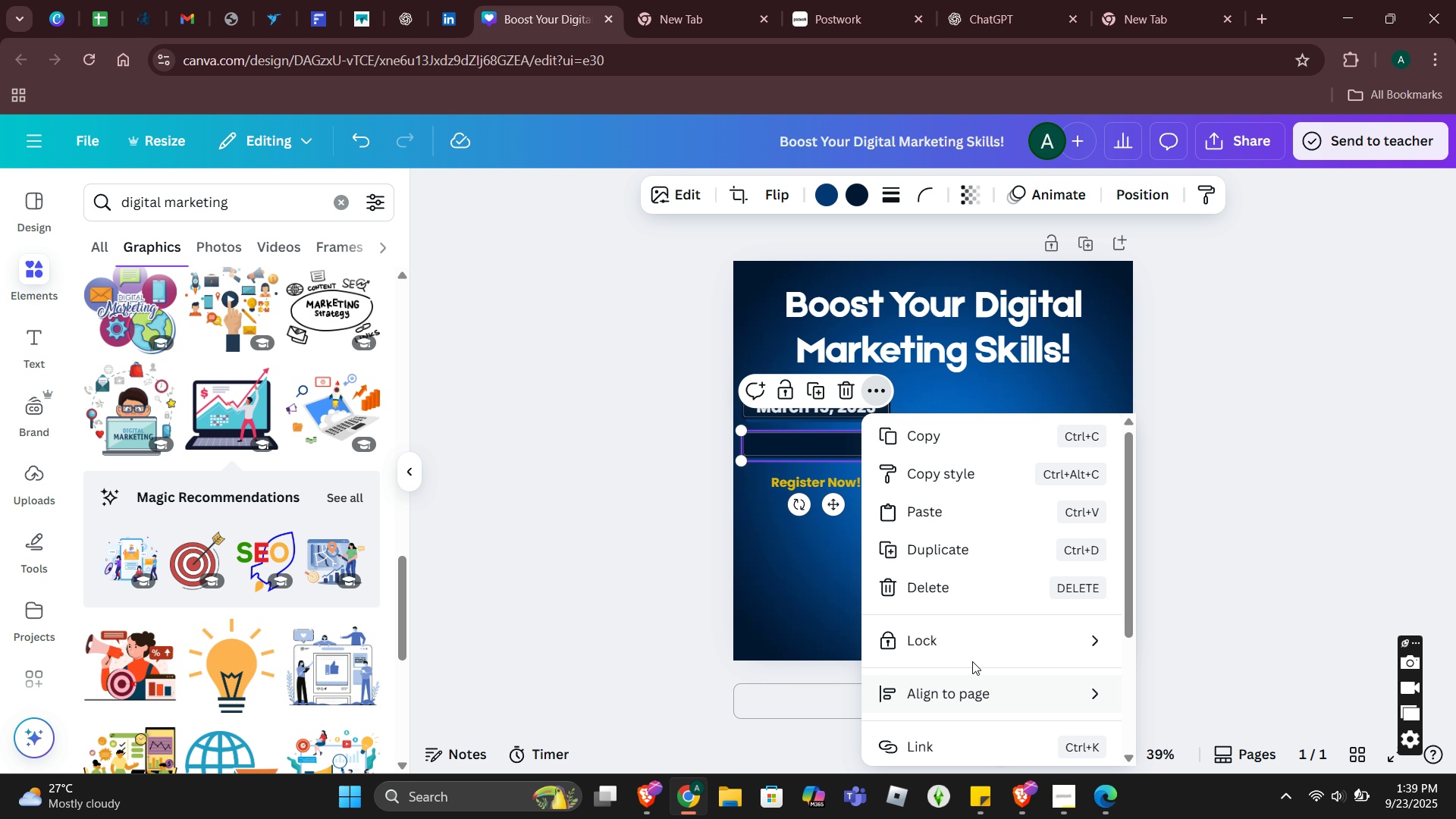 
scroll: coordinate [969, 657], scroll_direction: up, amount: 1.0
 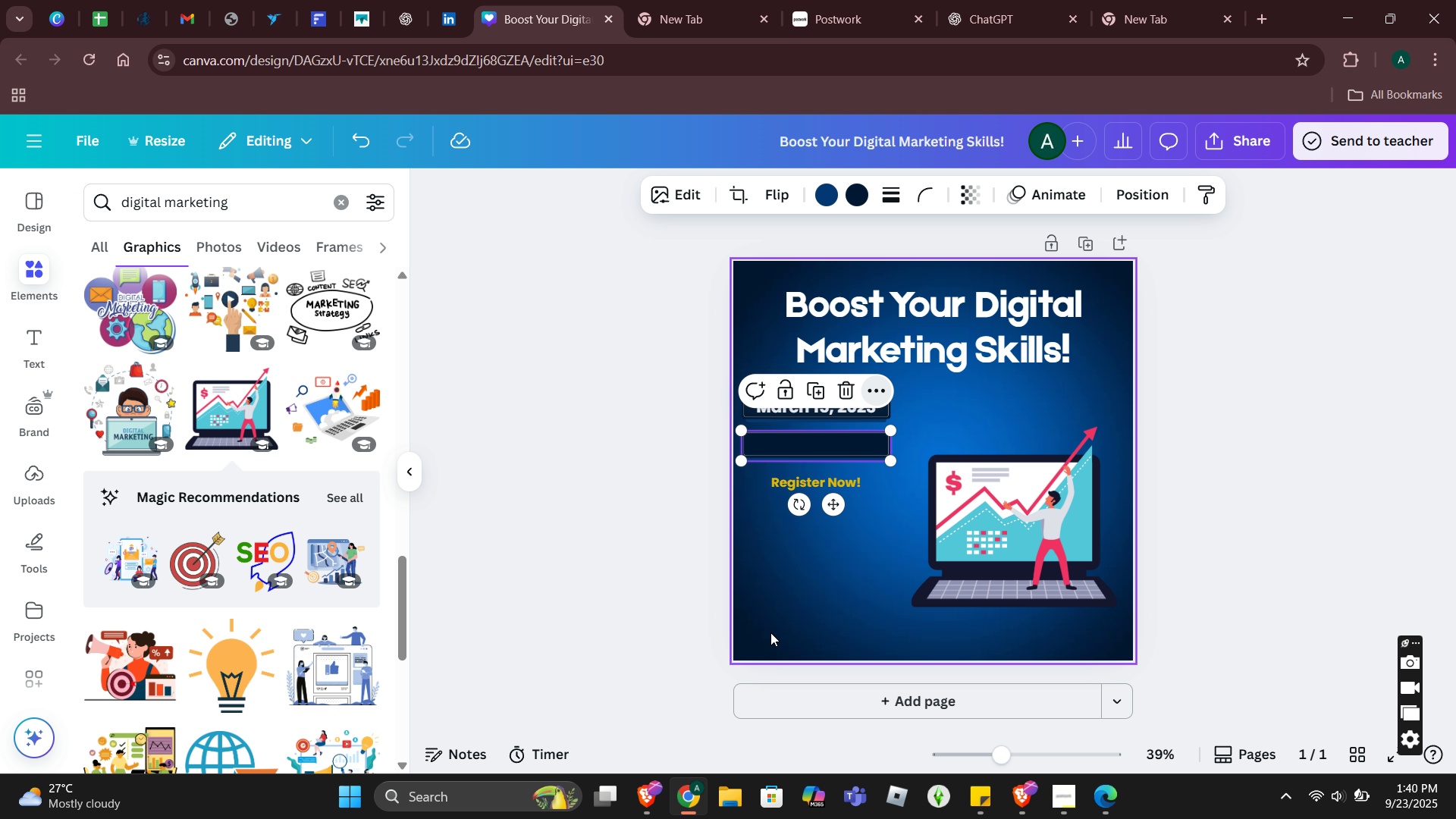 
left_click([770, 632])
 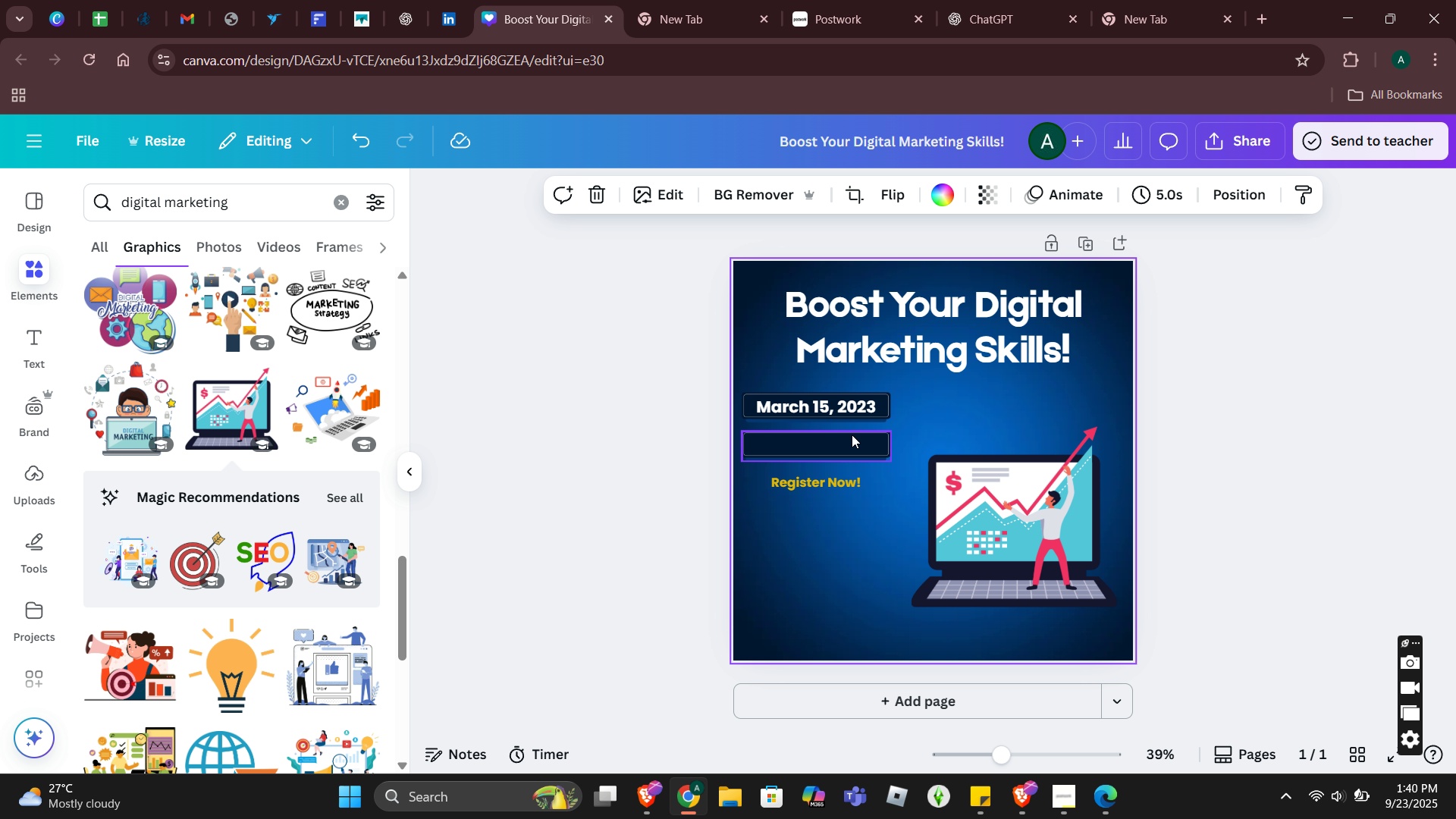 
left_click([852, 435])
 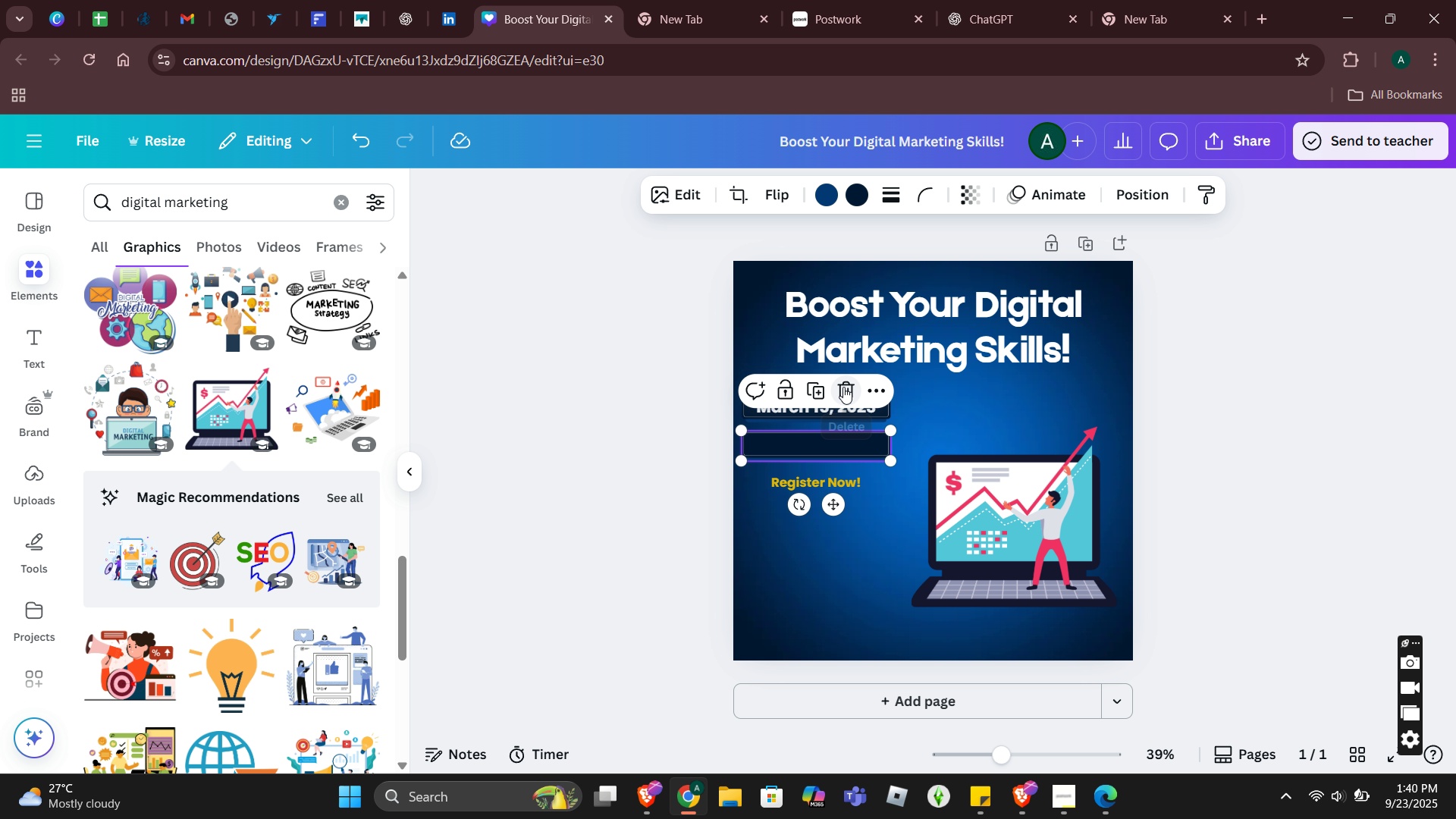 
left_click([843, 387])
 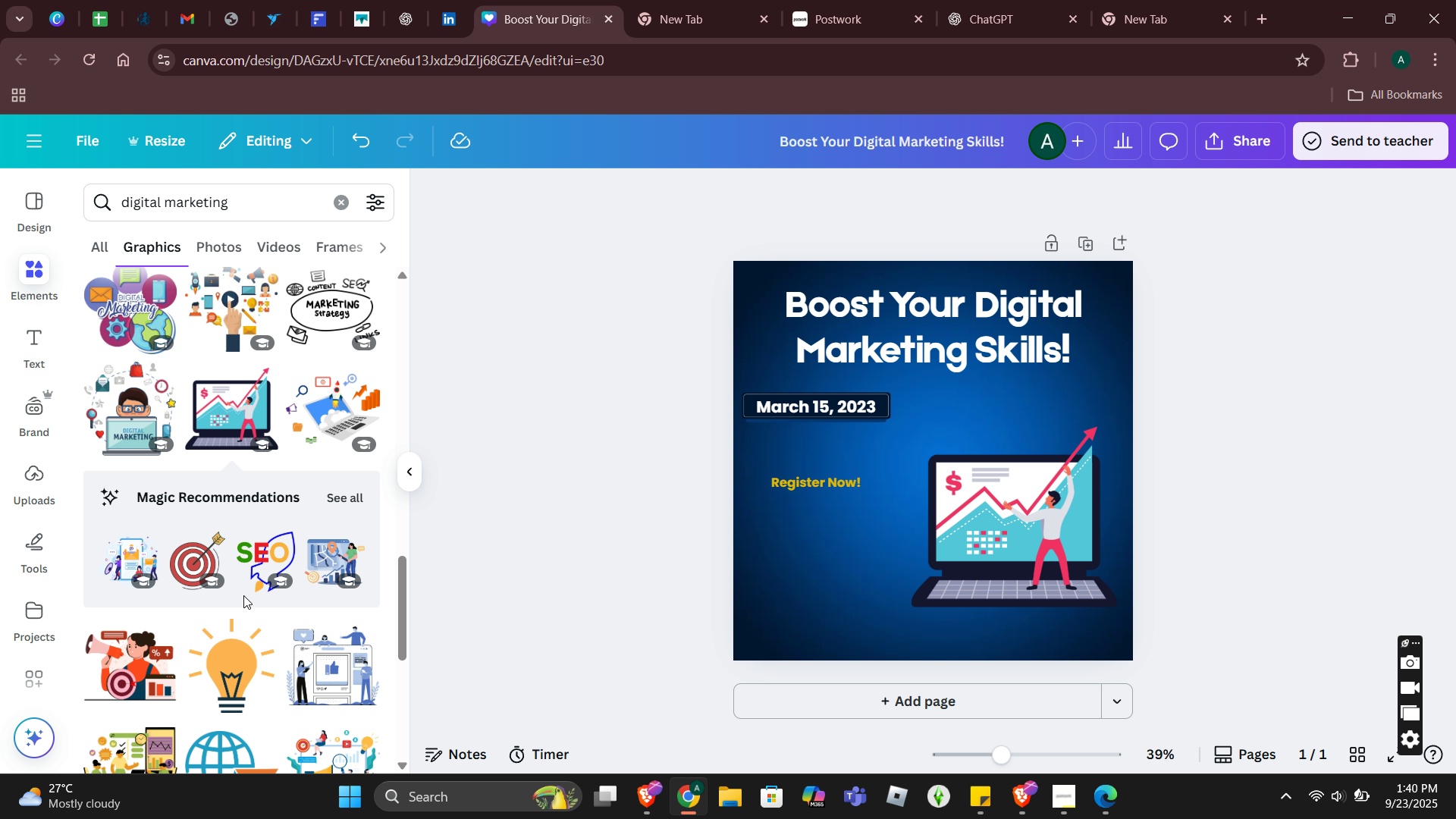 
scroll: coordinate [230, 526], scroll_direction: down, amount: 2.0
 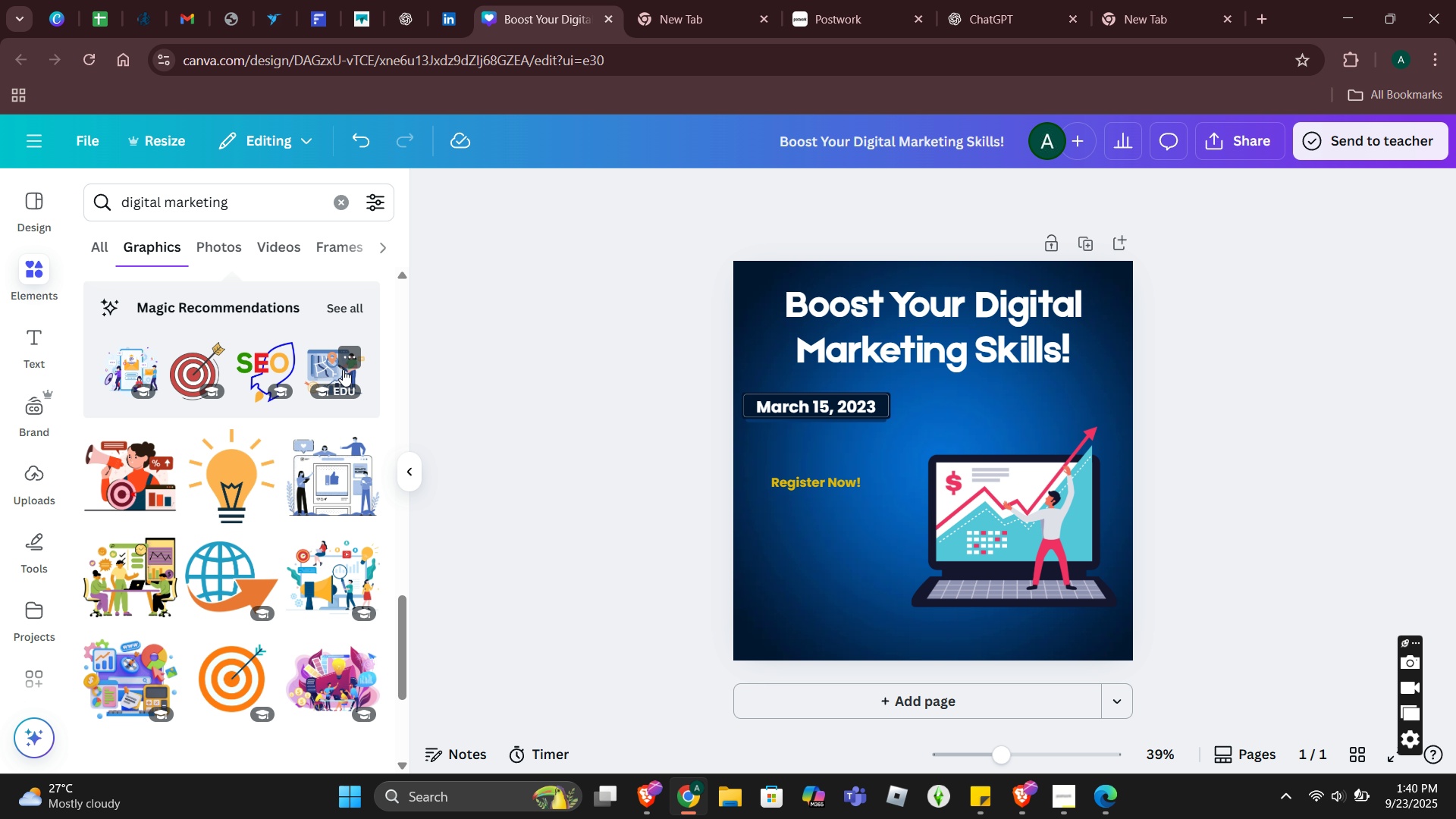 
left_click([333, 367])
 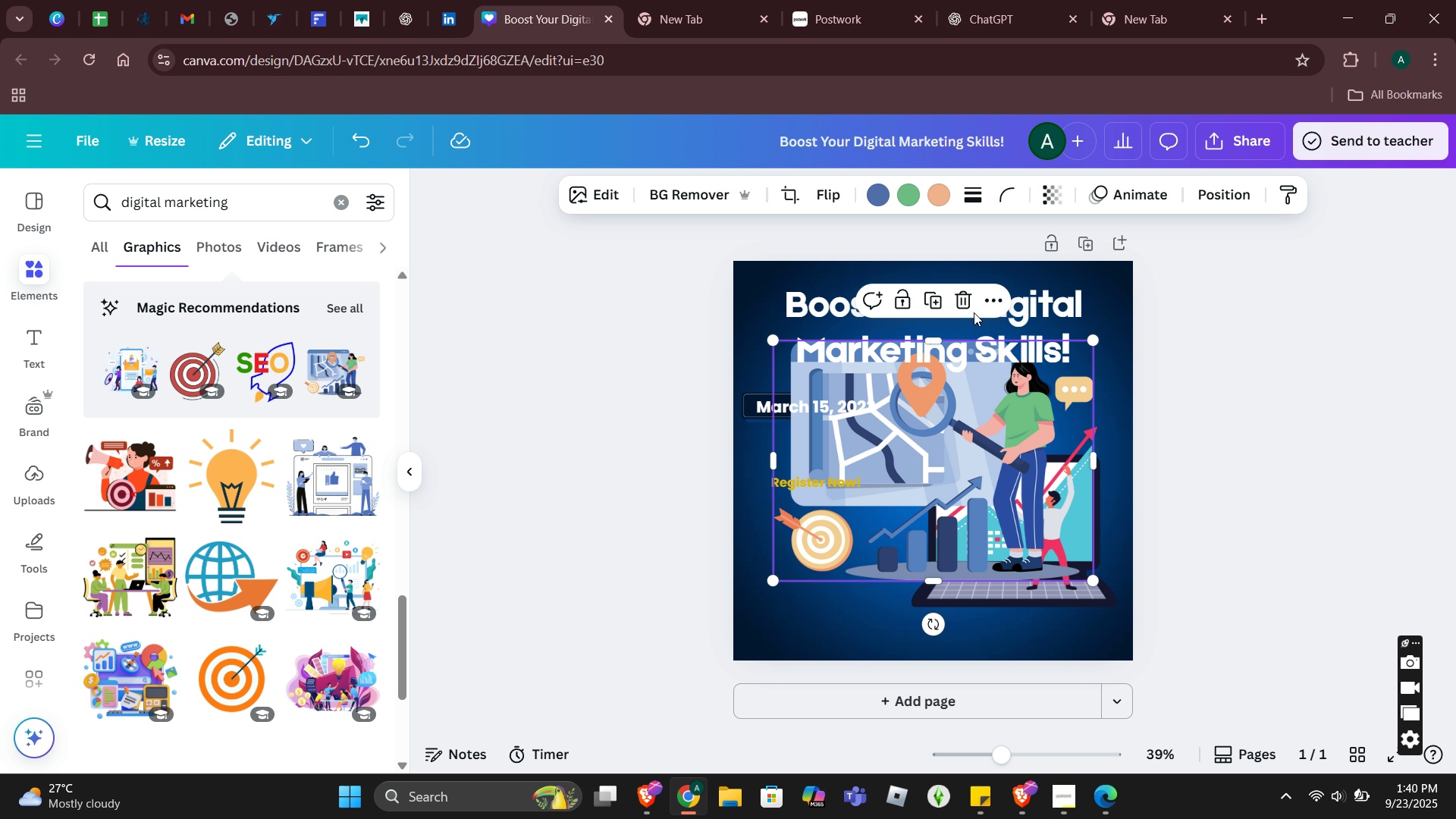 
left_click([963, 306])
 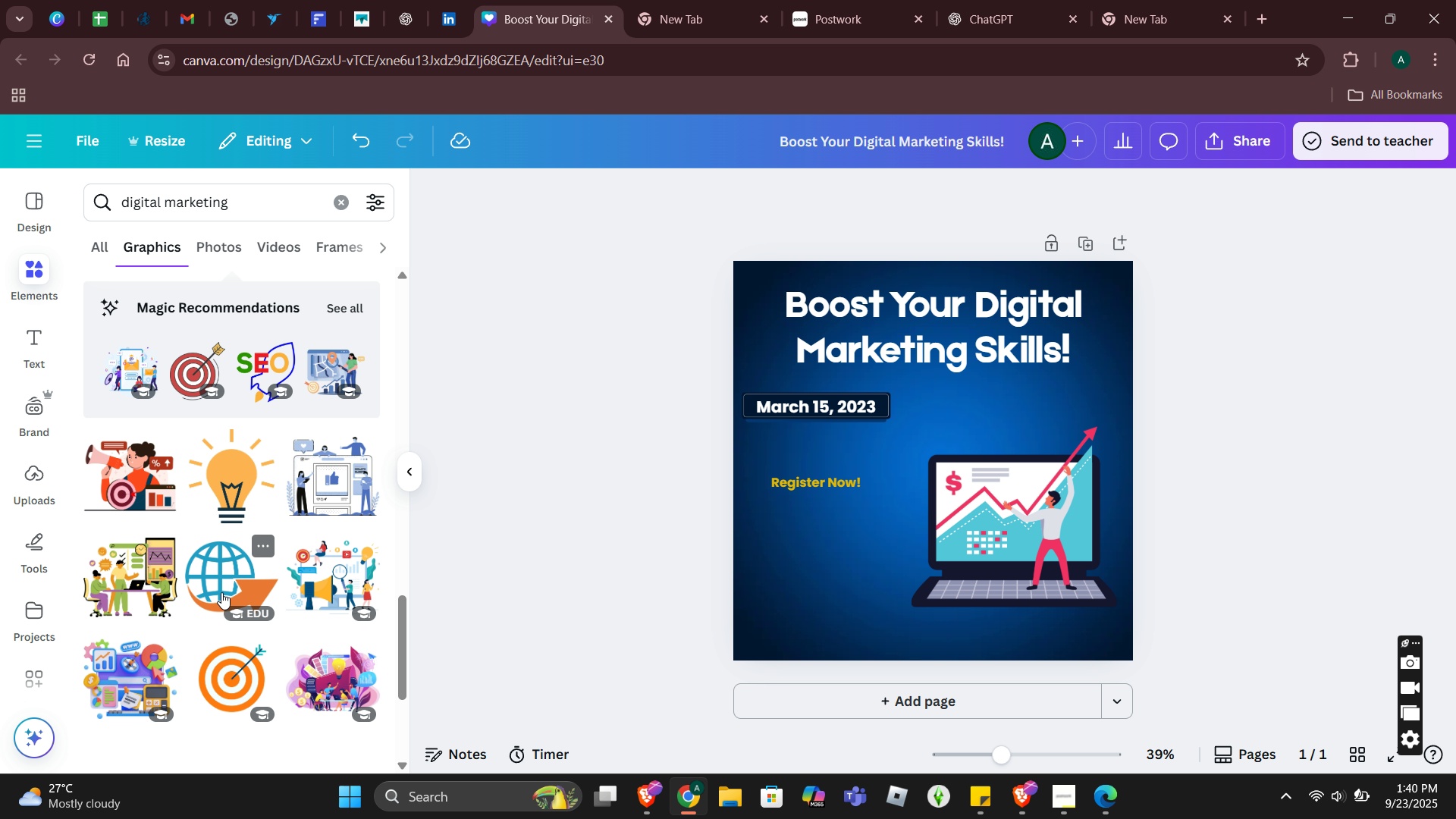 
wait(5.5)
 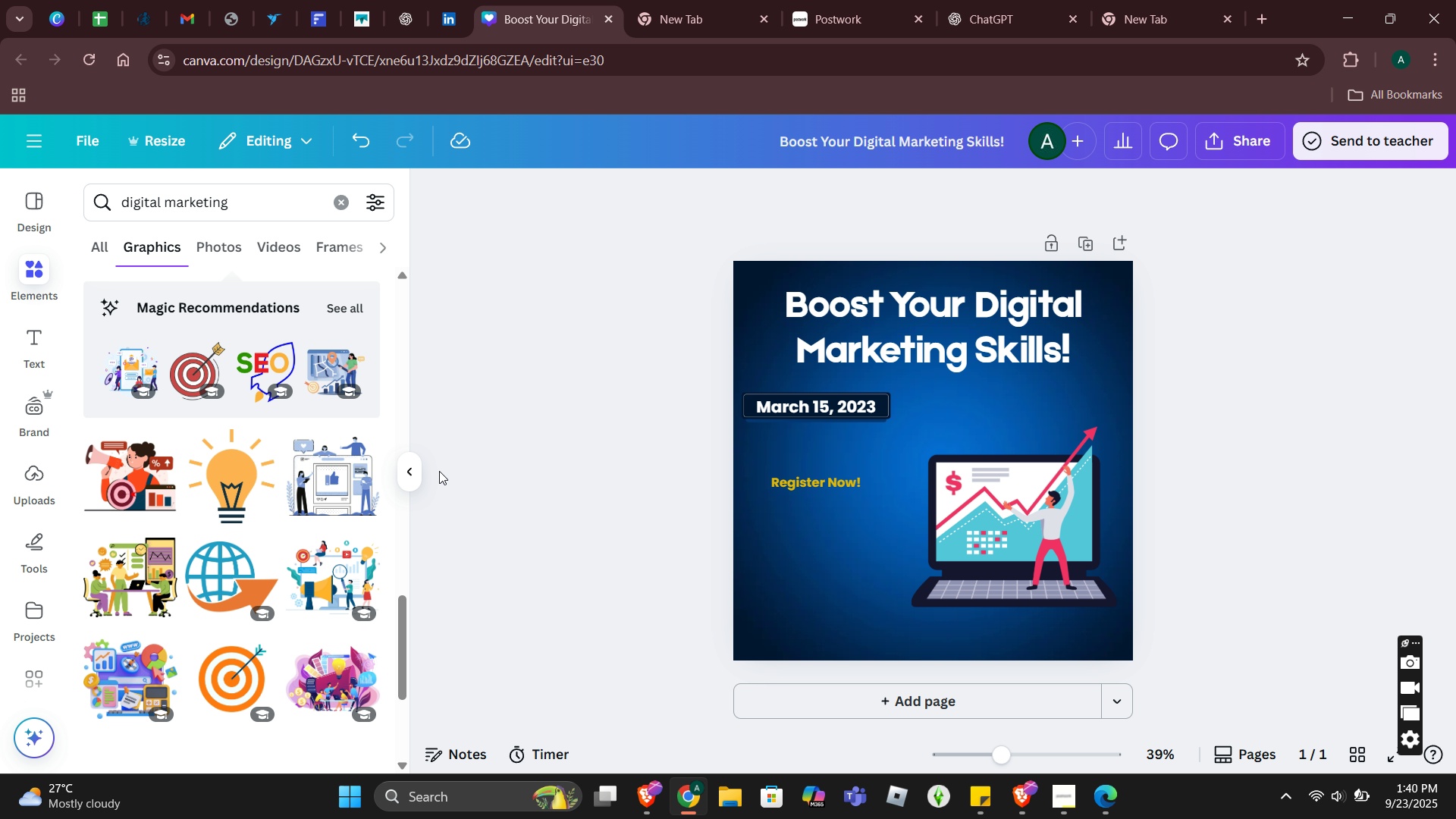 
left_click_drag(start_coordinate=[258, 200], to_coordinate=[113, 223])
 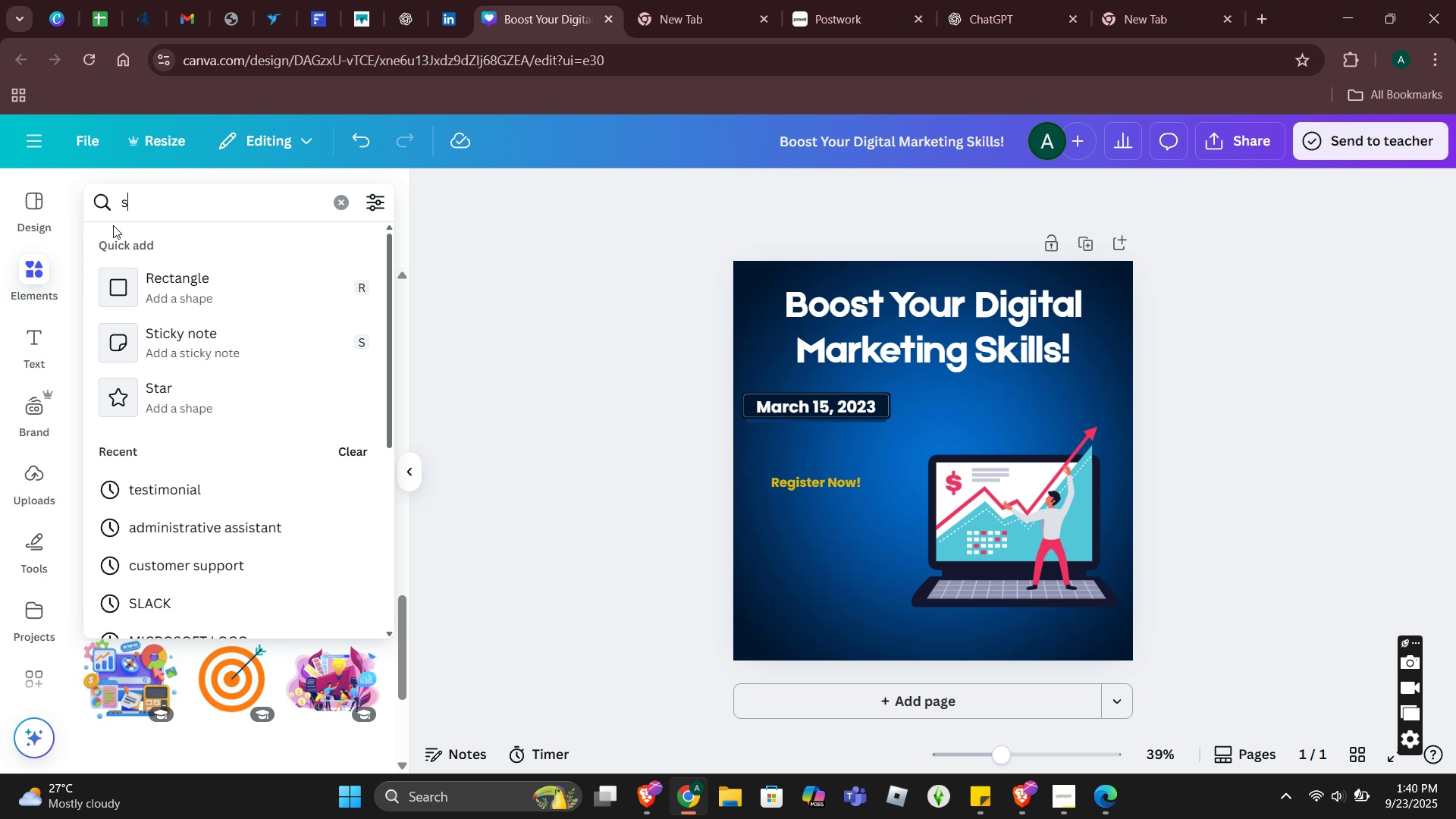 
type(speaker)
 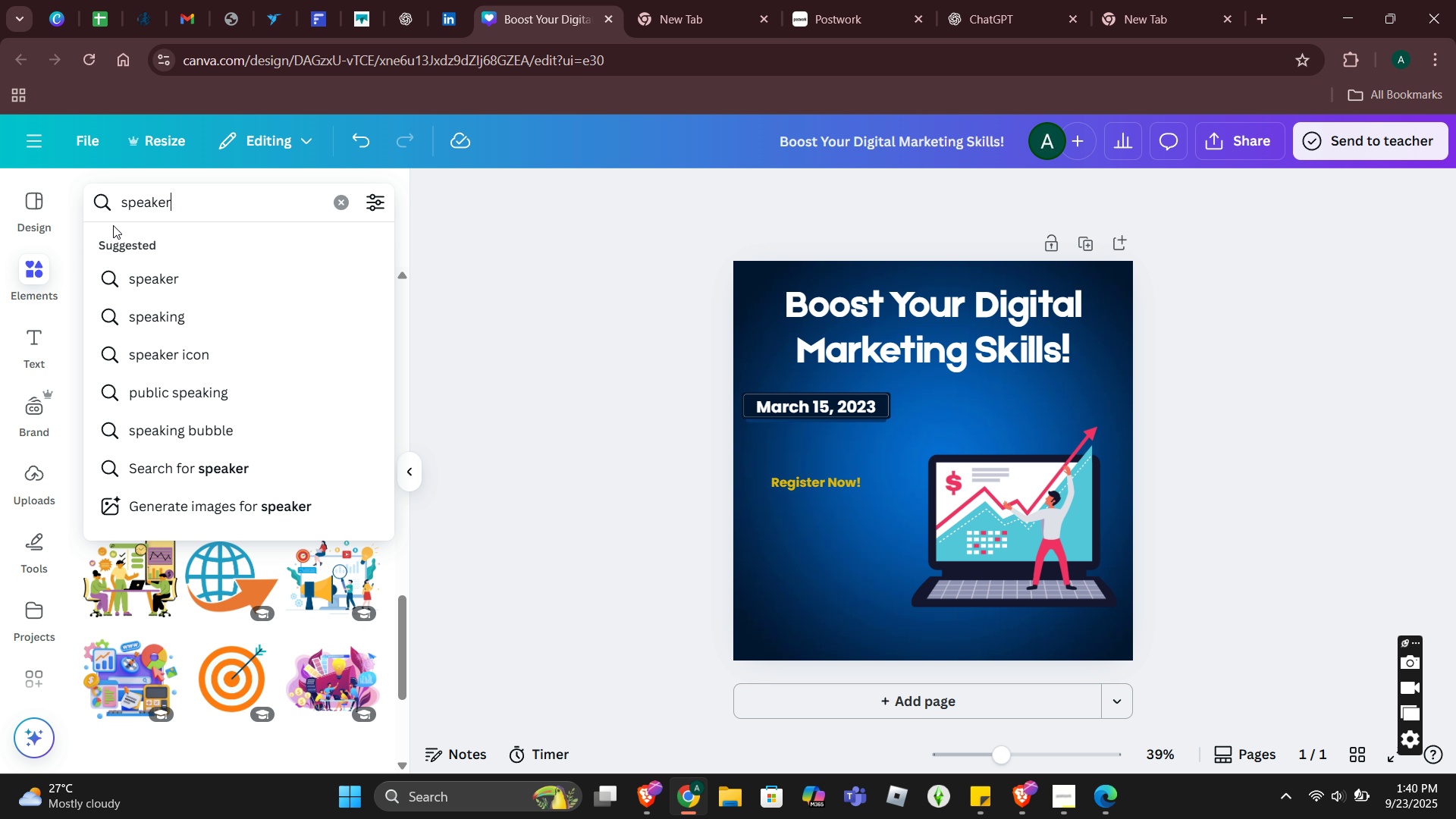 
key(Enter)
 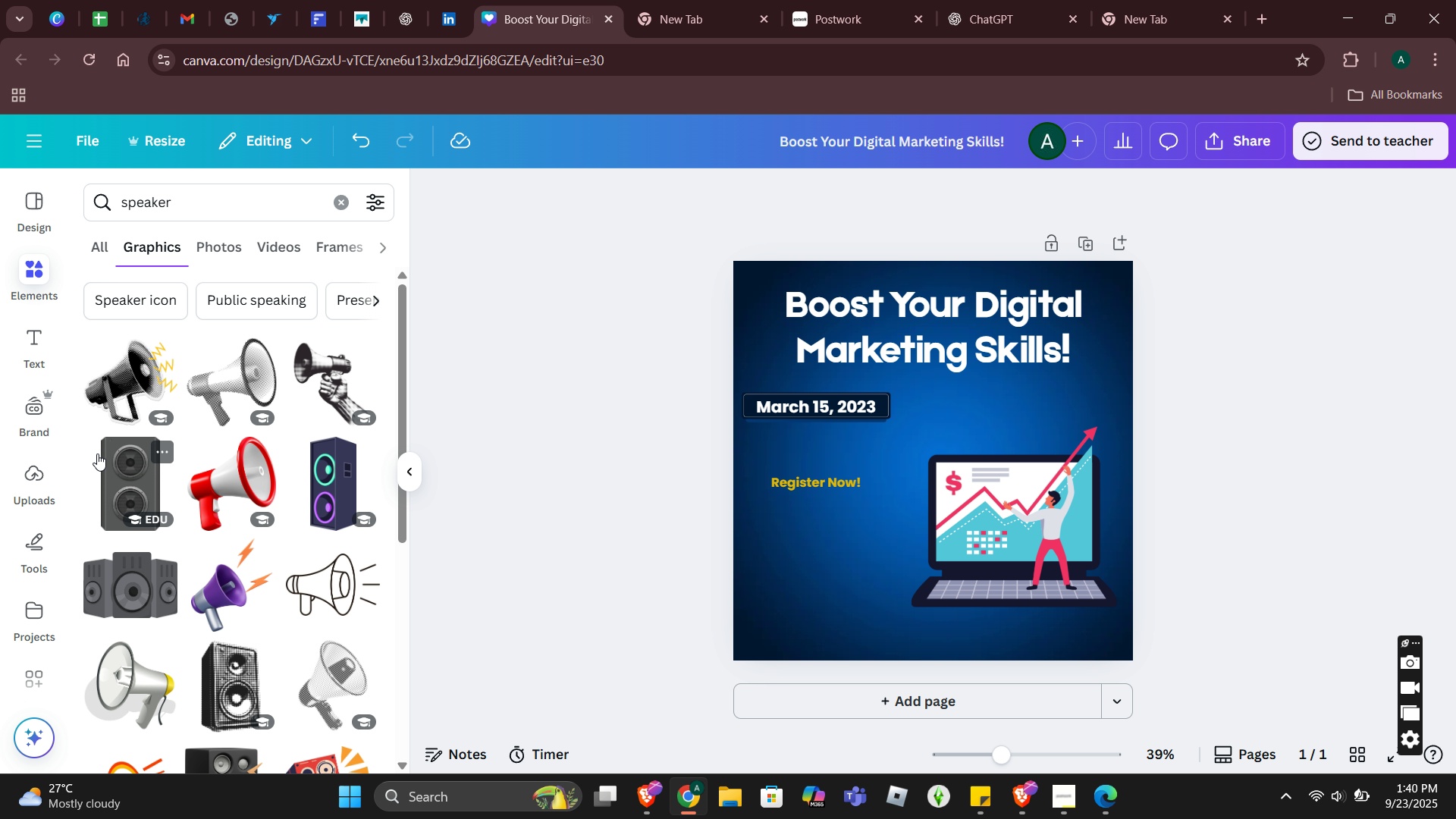 
scroll: coordinate [232, 565], scroll_direction: down, amount: 3.0
 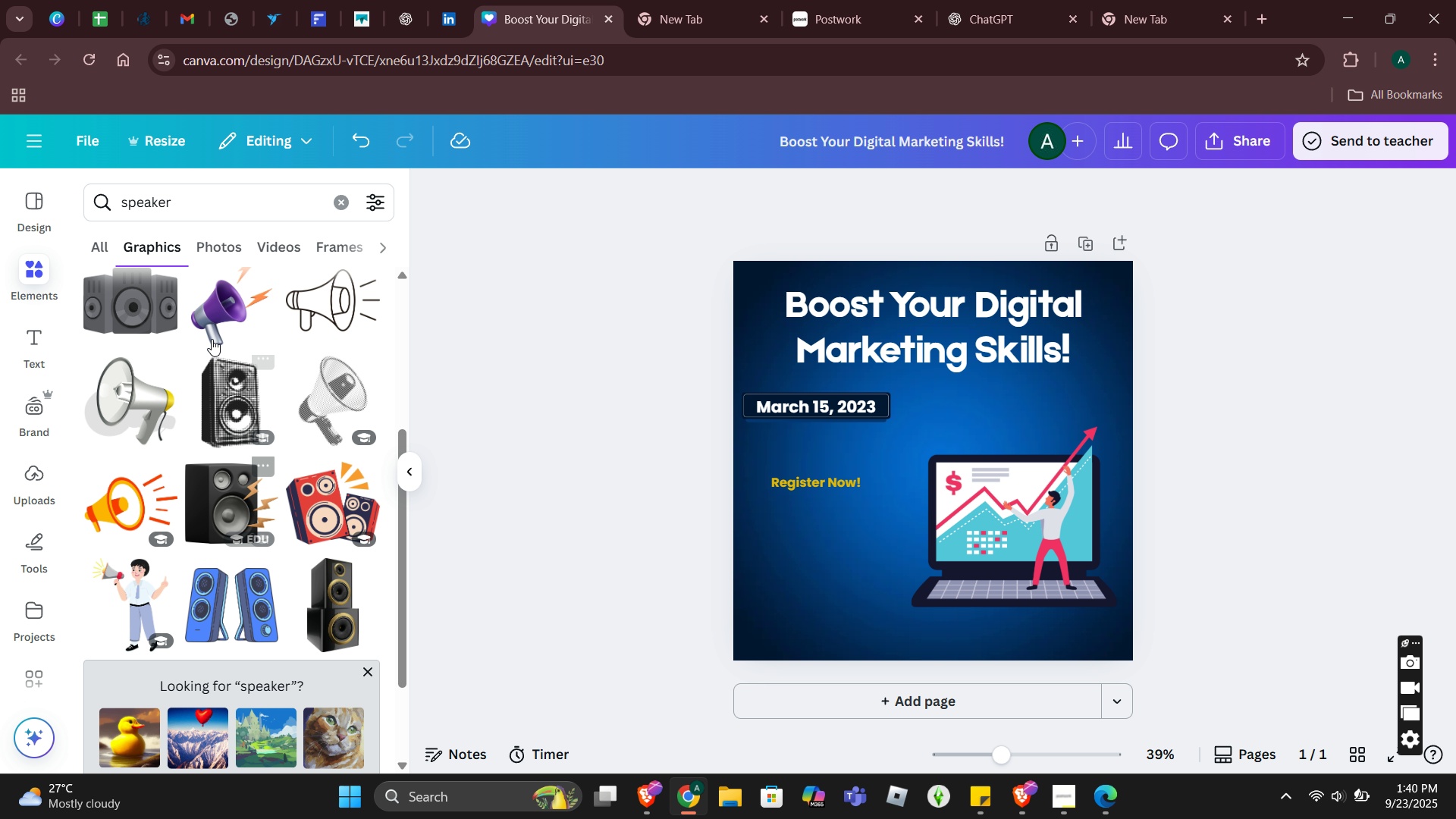 
left_click([202, 322])
 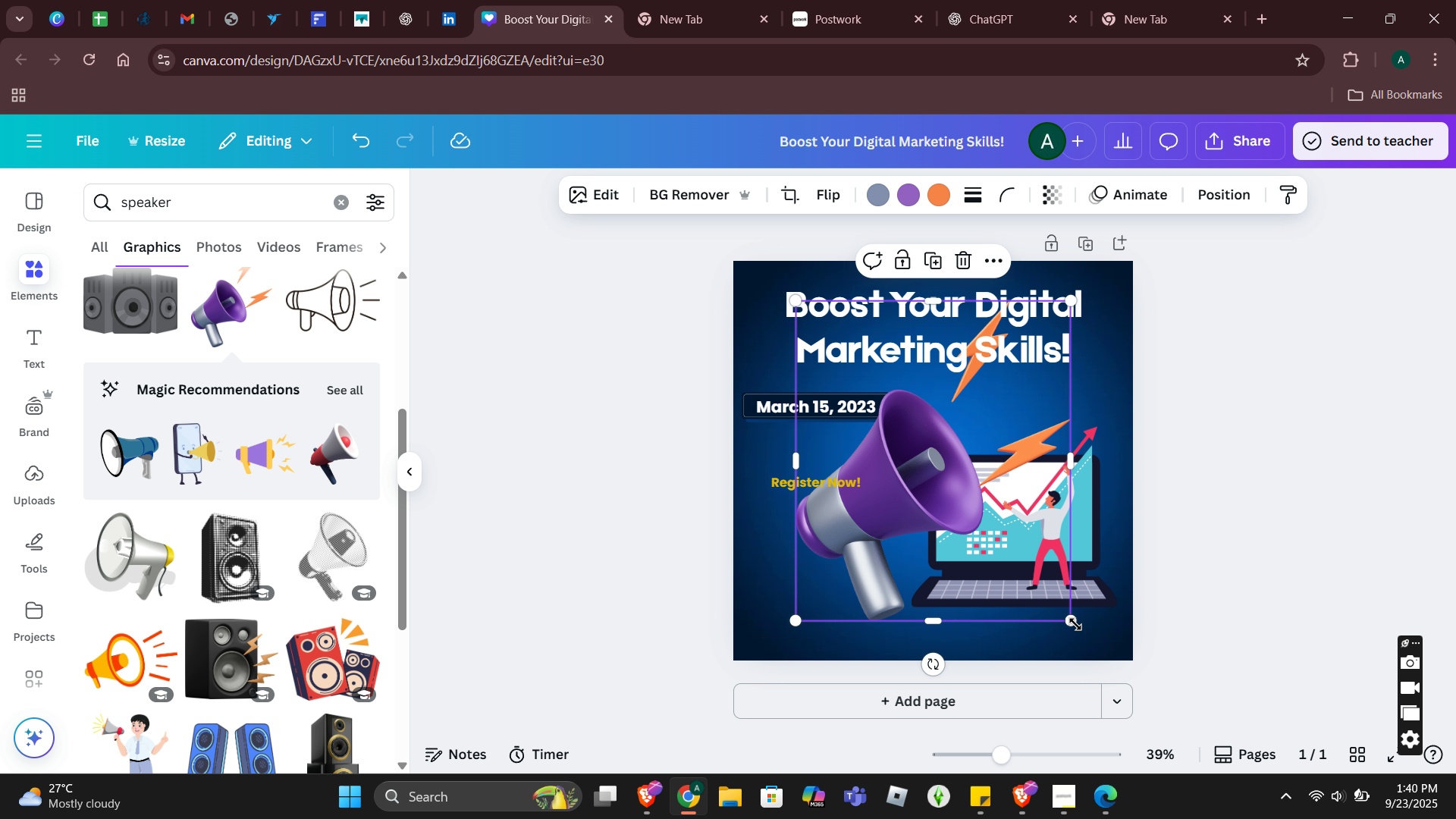 
left_click_drag(start_coordinate=[1072, 623], to_coordinate=[827, 507])
 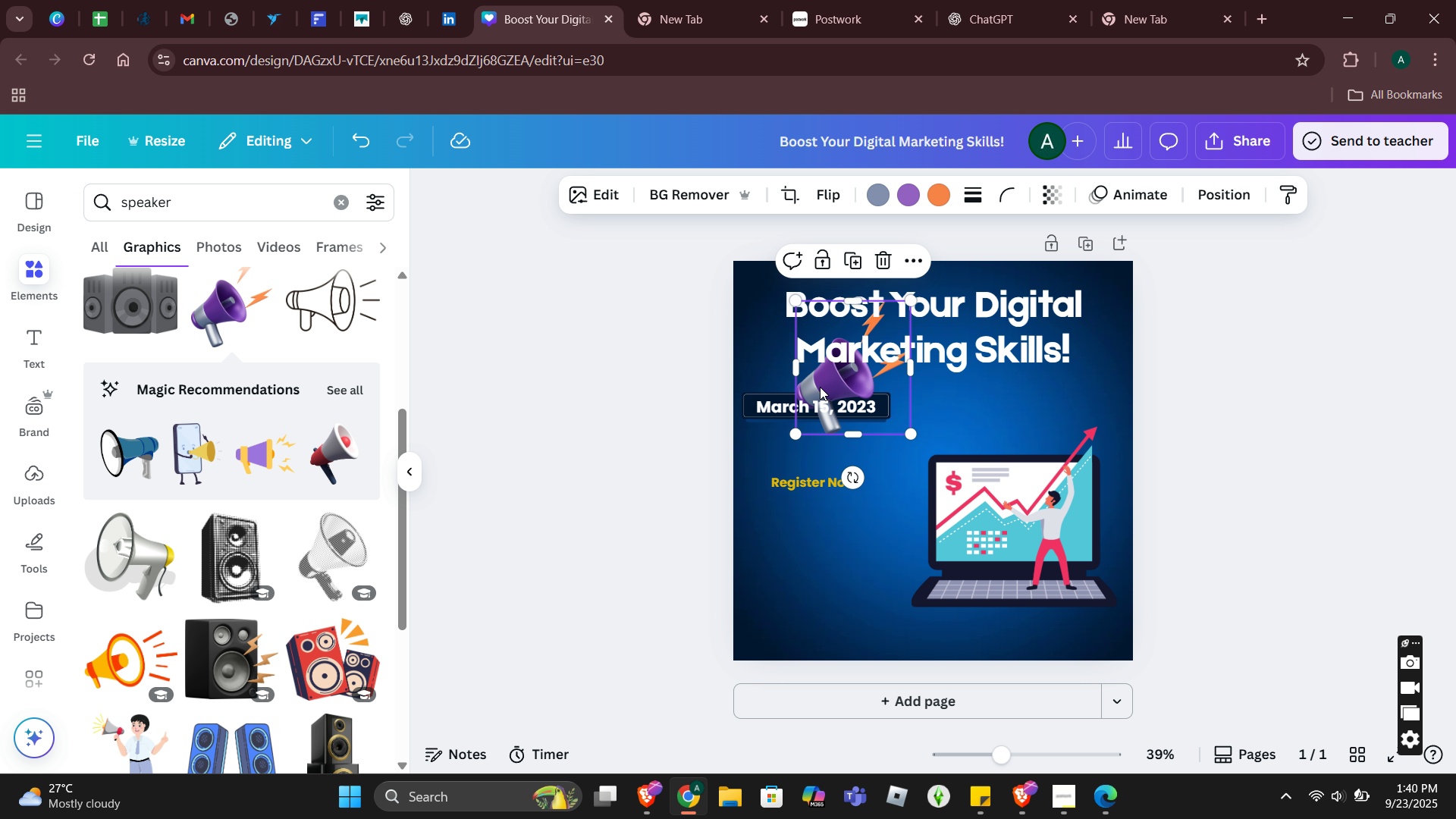 
left_click_drag(start_coordinate=[819, 381], to_coordinate=[811, 568])
 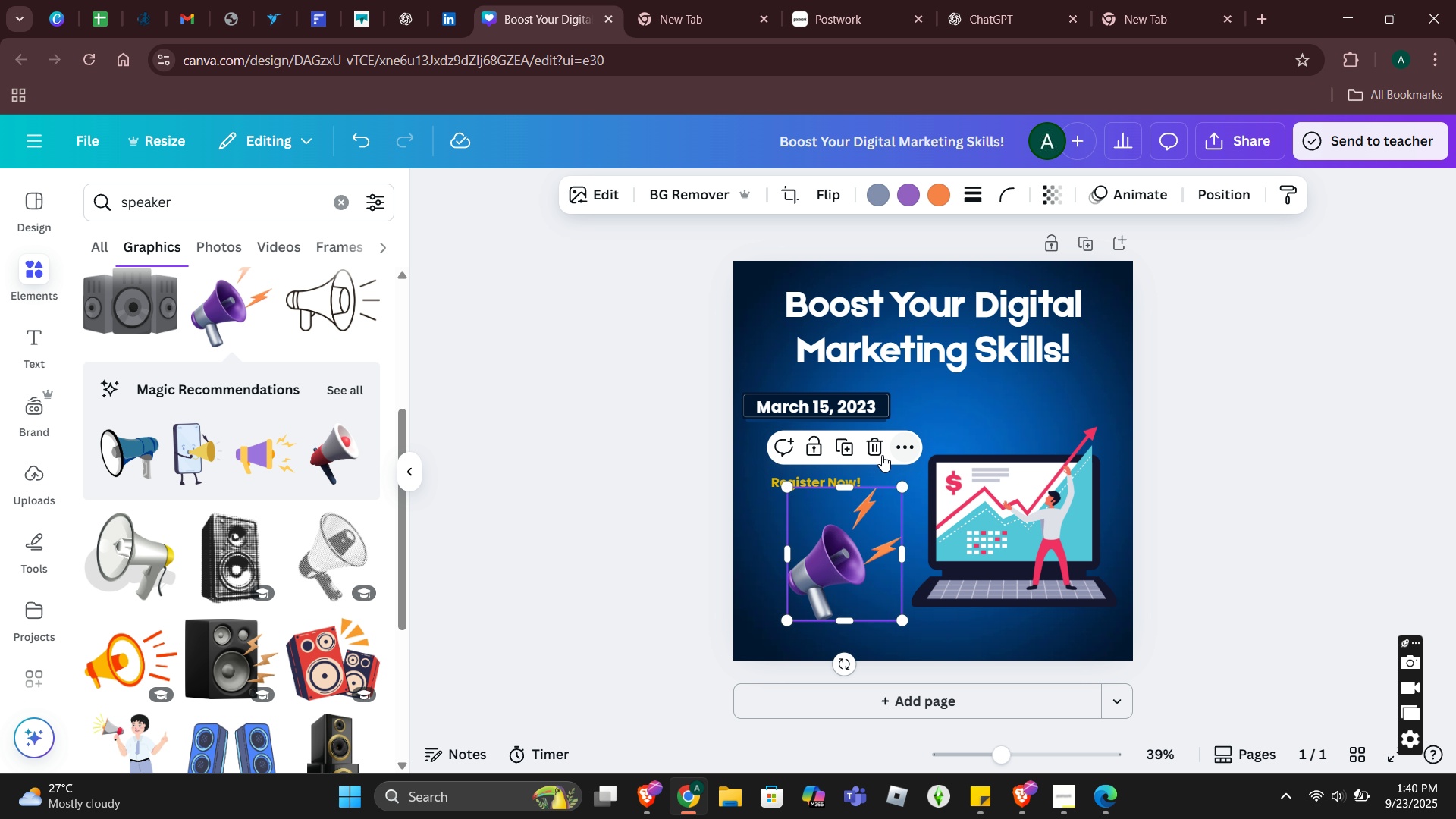 
left_click([879, 451])
 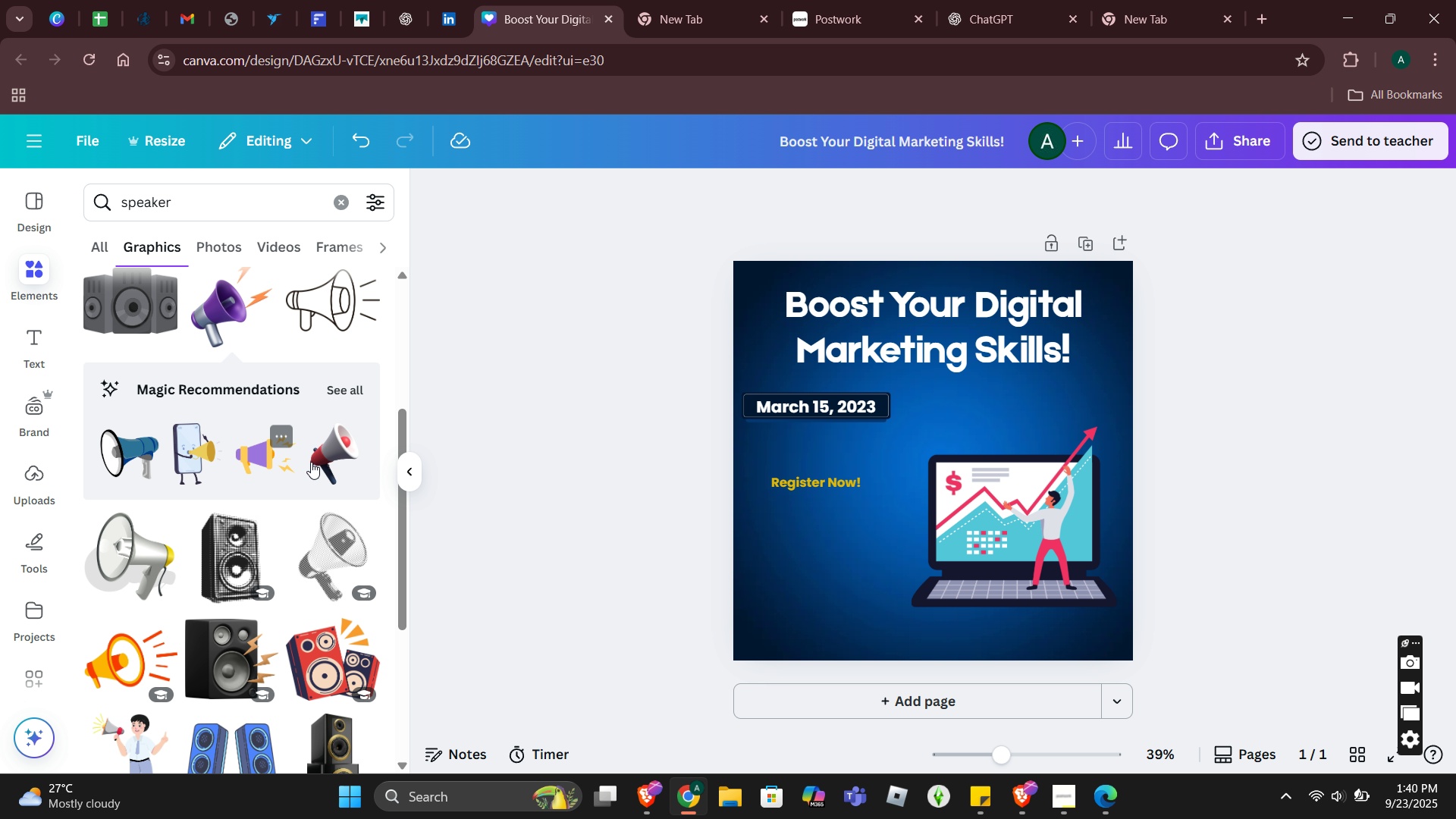 
scroll: coordinate [312, 583], scroll_direction: down, amount: 2.0
 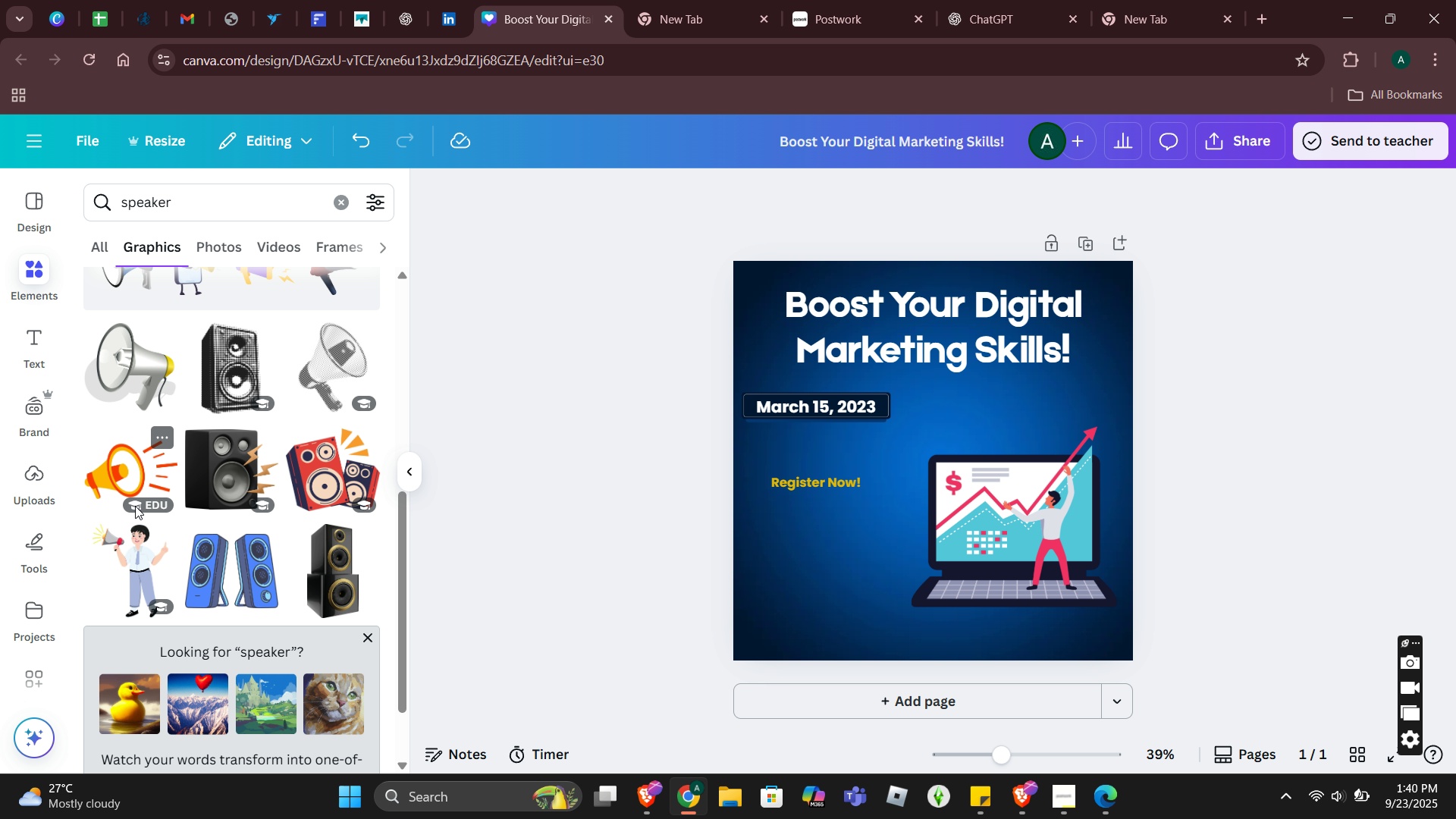 
left_click([112, 480])
 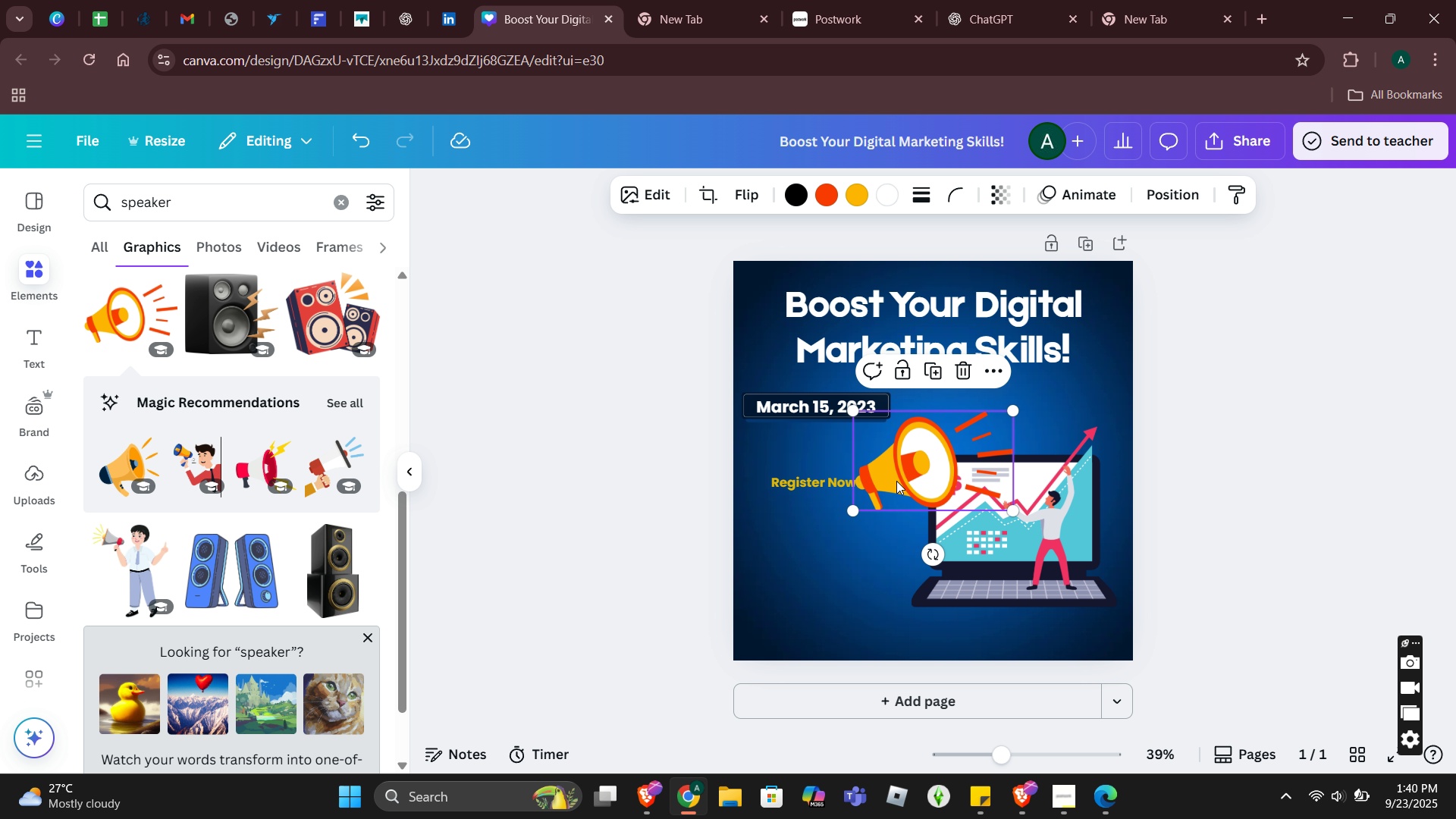 
left_click_drag(start_coordinate=[903, 479], to_coordinate=[824, 577])
 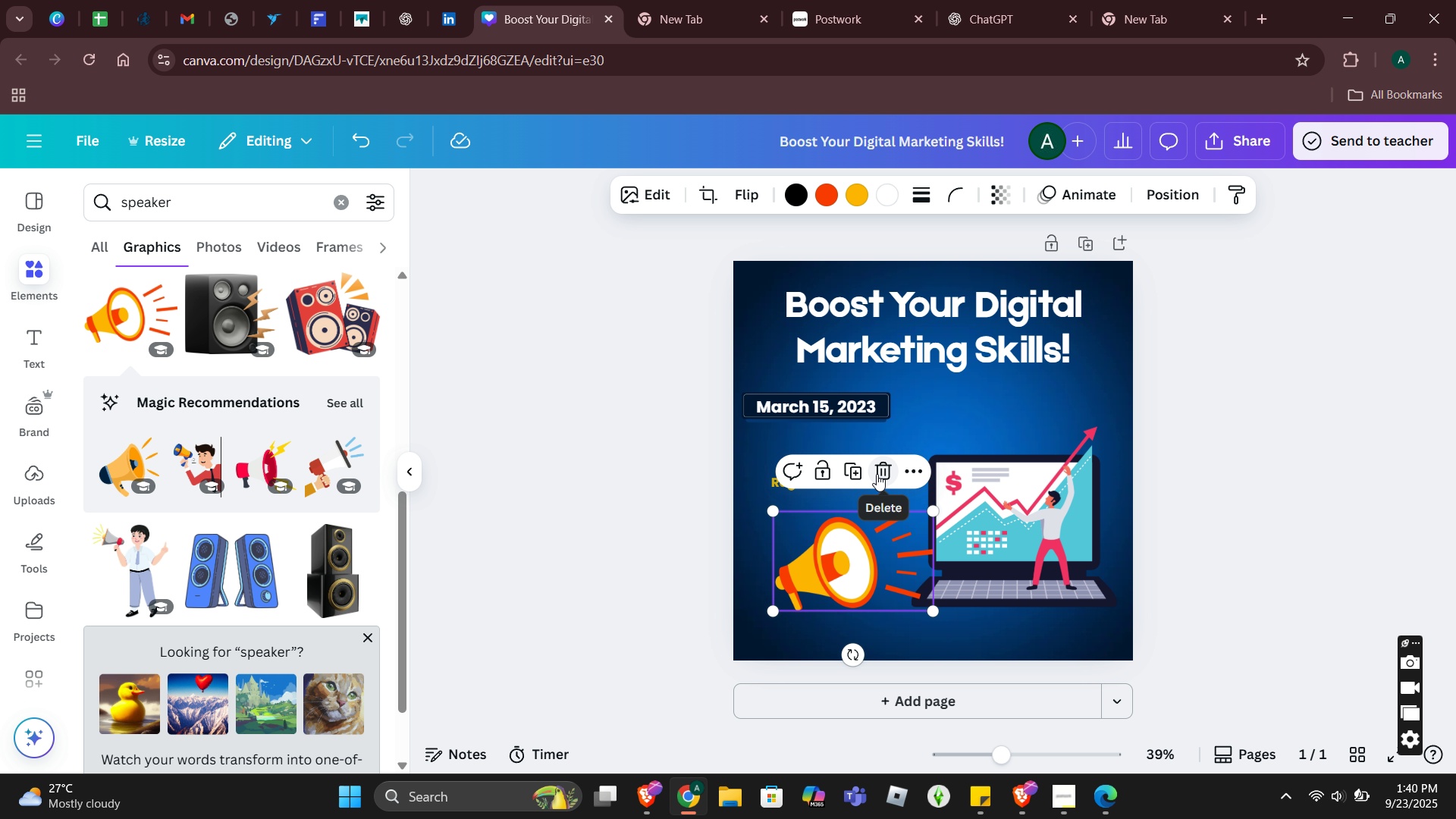 
left_click([877, 474])
 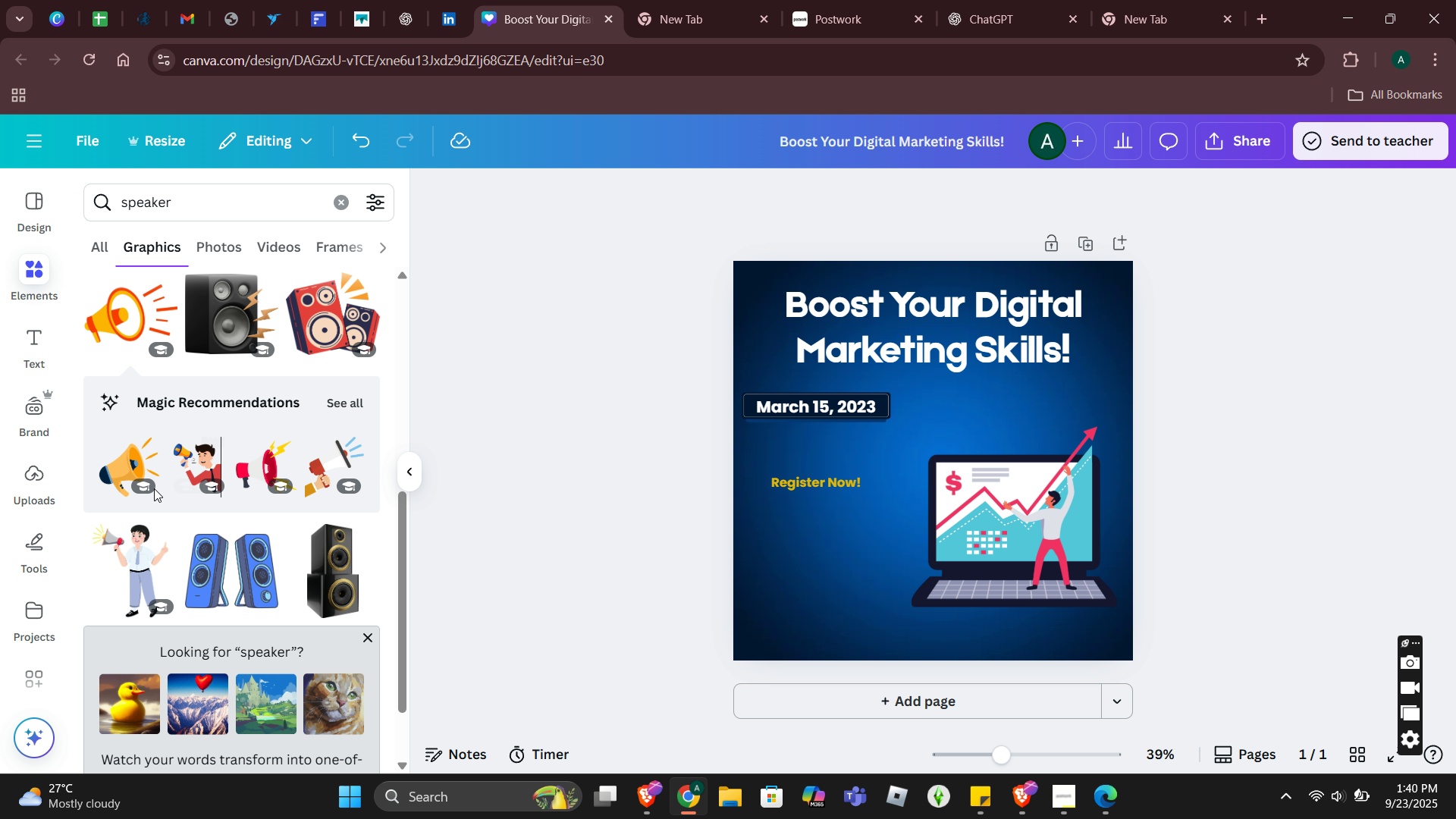 
scroll: coordinate [219, 490], scroll_direction: up, amount: 6.0
 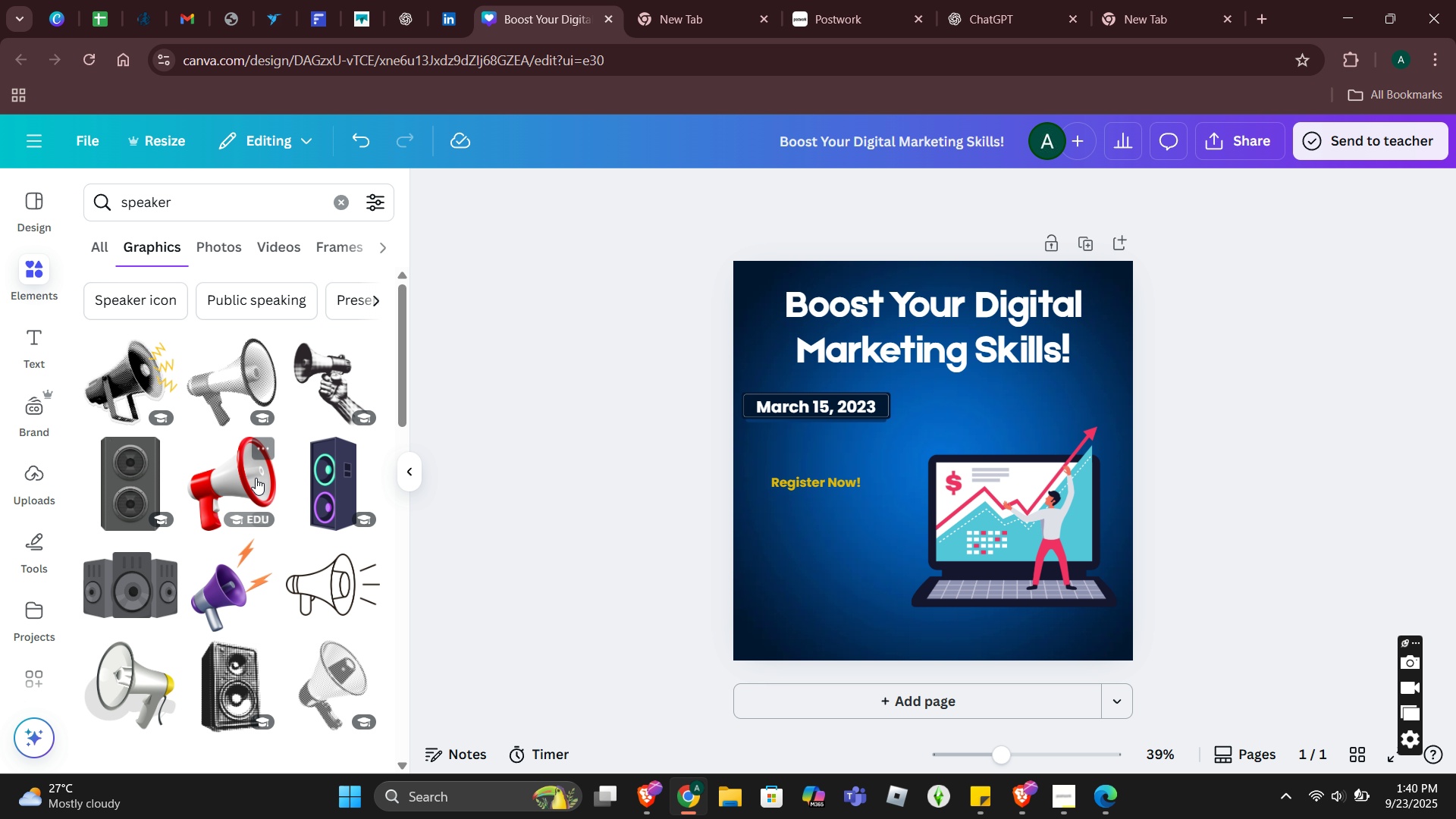 
scroll: coordinate [344, 562], scroll_direction: down, amount: 4.0
 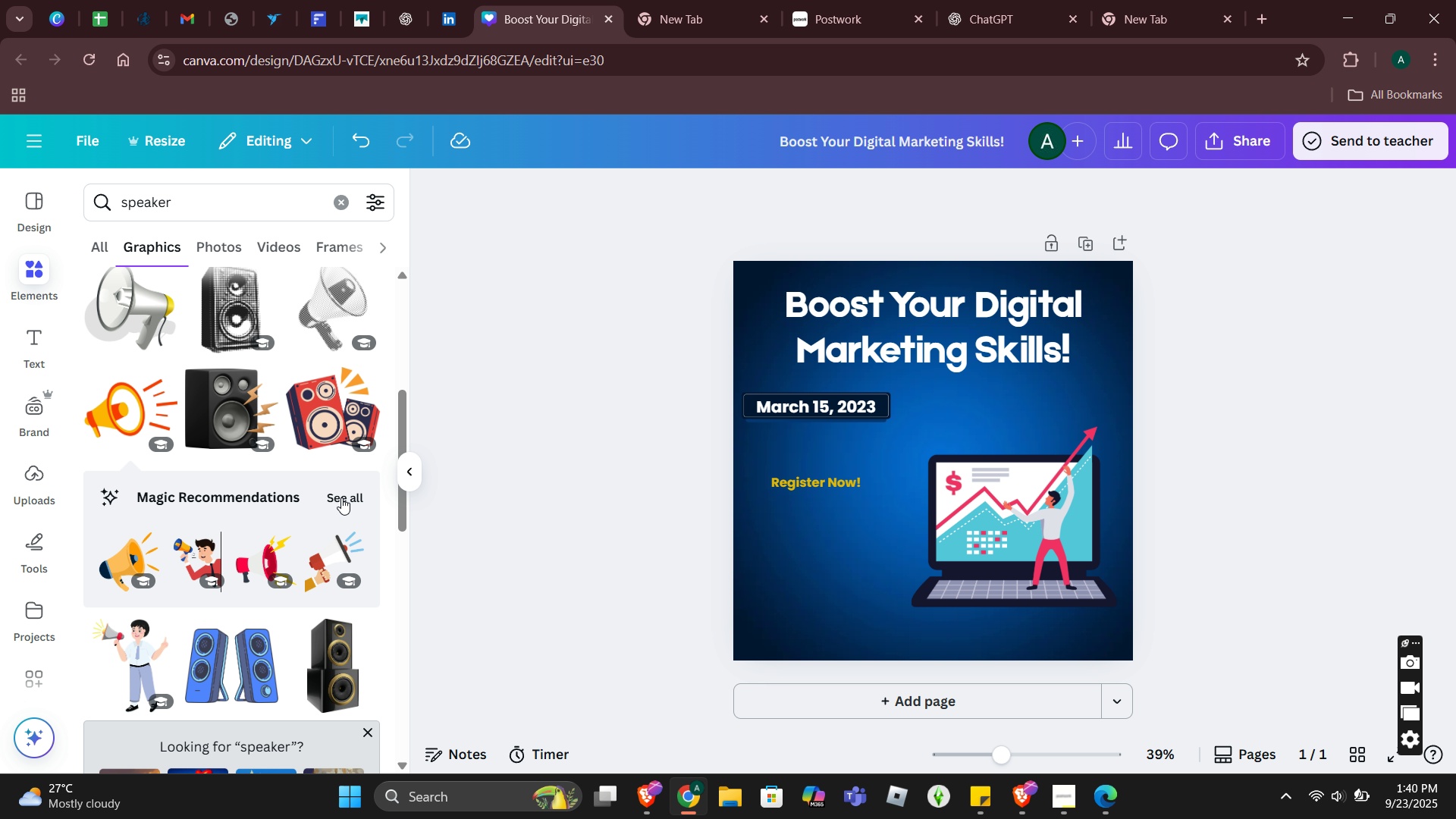 
left_click([342, 497])
 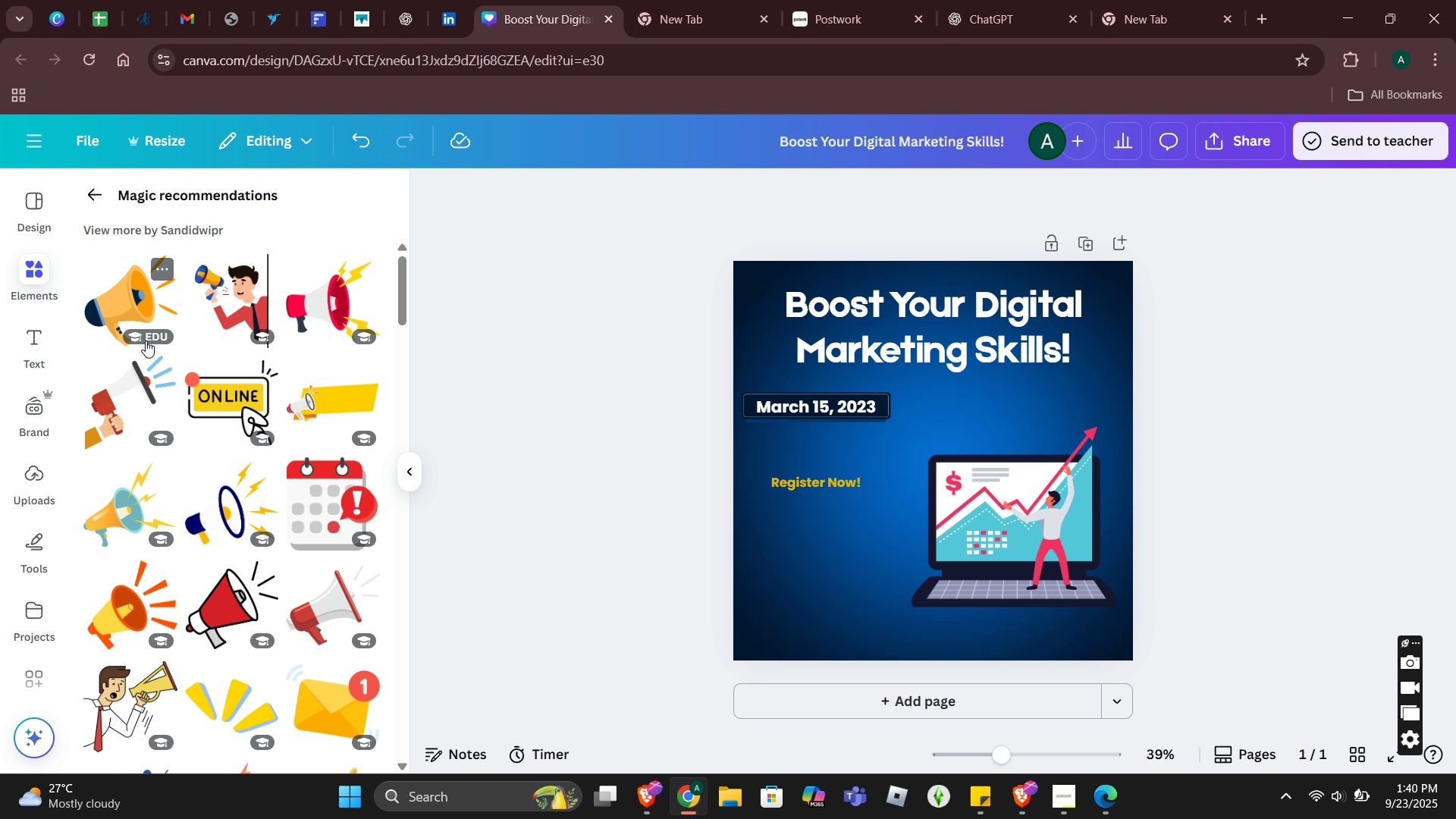 
scroll: coordinate [162, 458], scroll_direction: down, amount: 1.0
 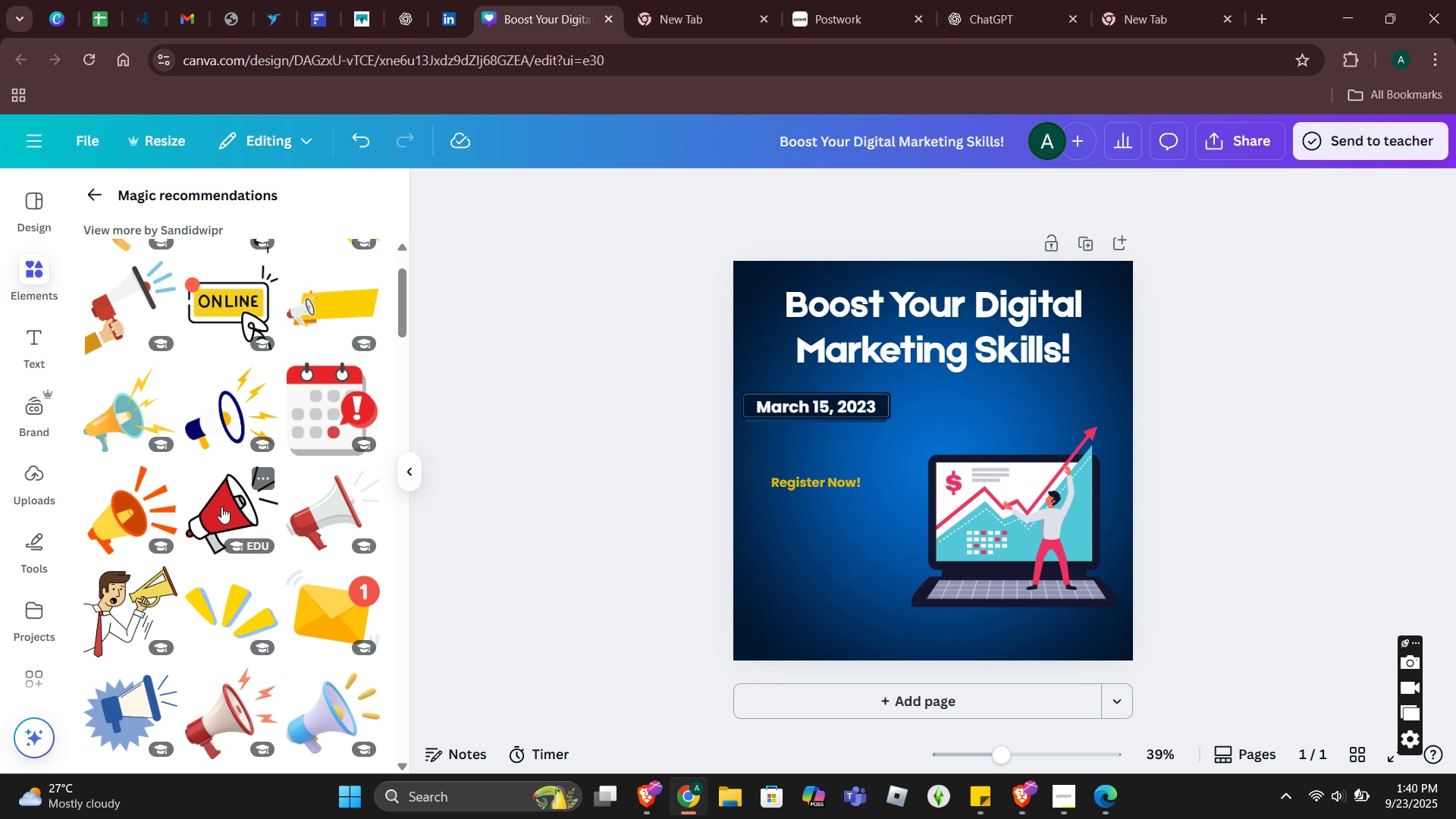 
left_click([221, 507])
 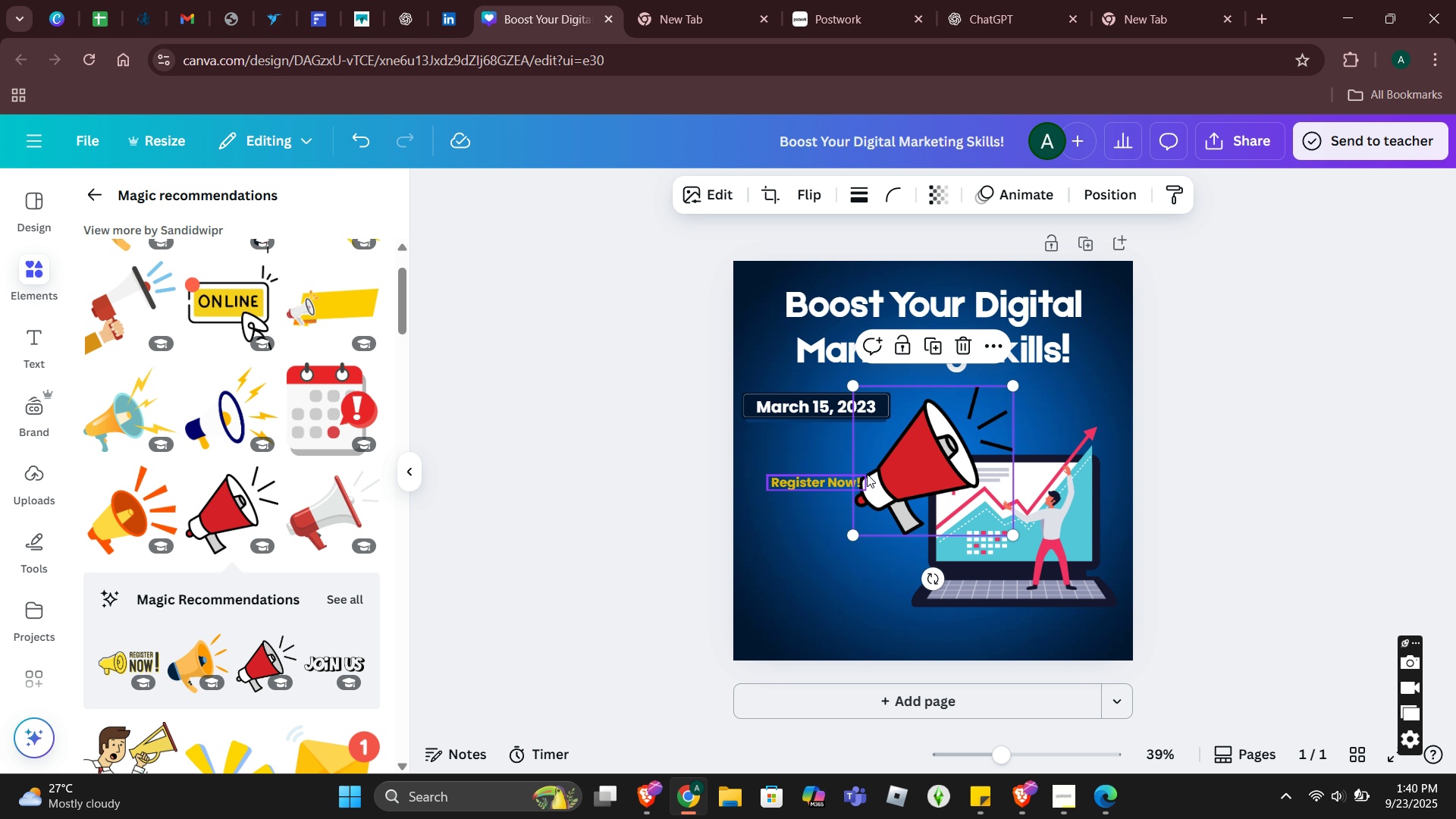 
left_click_drag(start_coordinate=[893, 472], to_coordinate=[793, 607])
 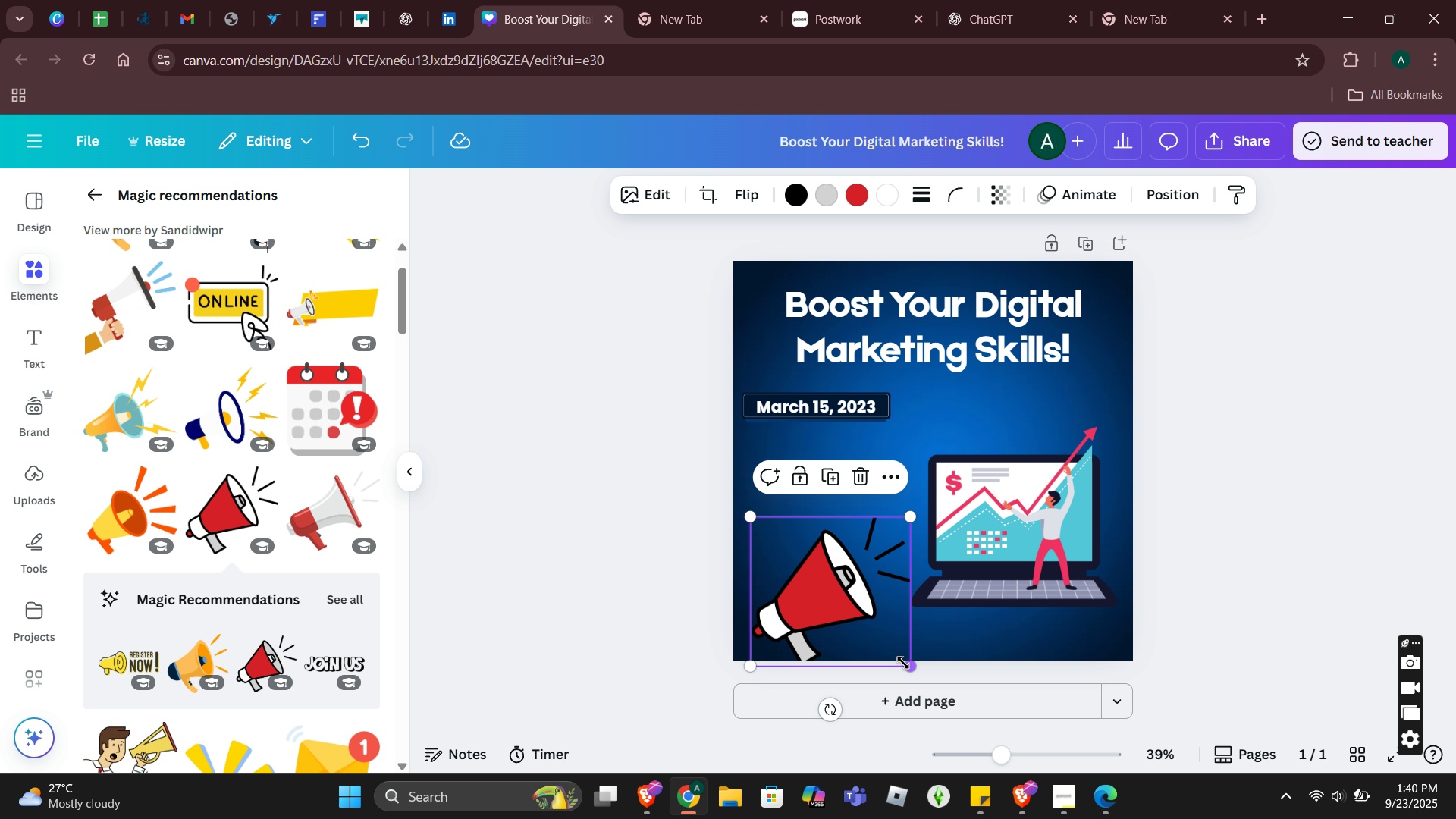 
left_click_drag(start_coordinate=[903, 663], to_coordinate=[796, 580])
 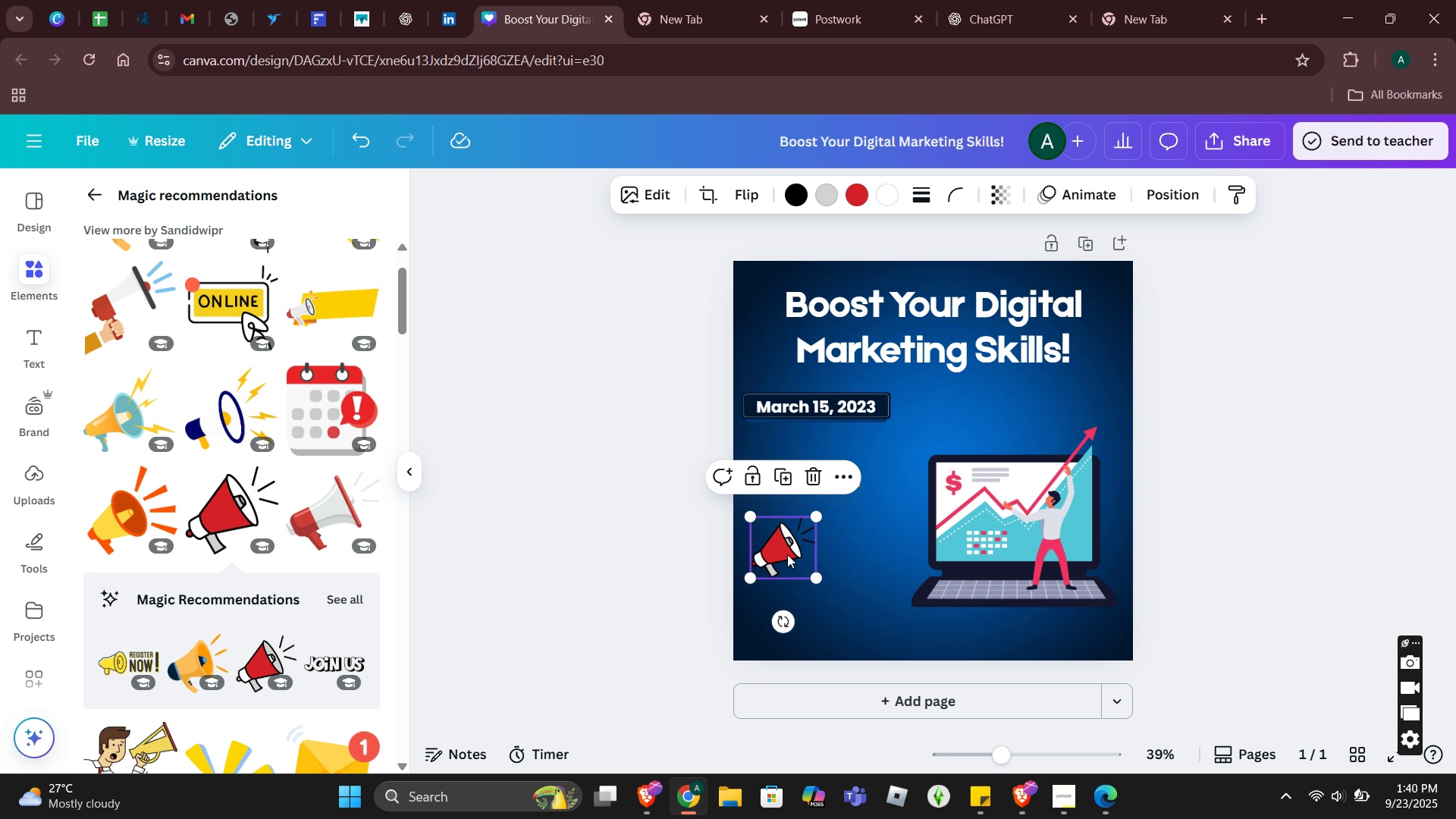 
left_click_drag(start_coordinate=[785, 558], to_coordinate=[873, 551])
 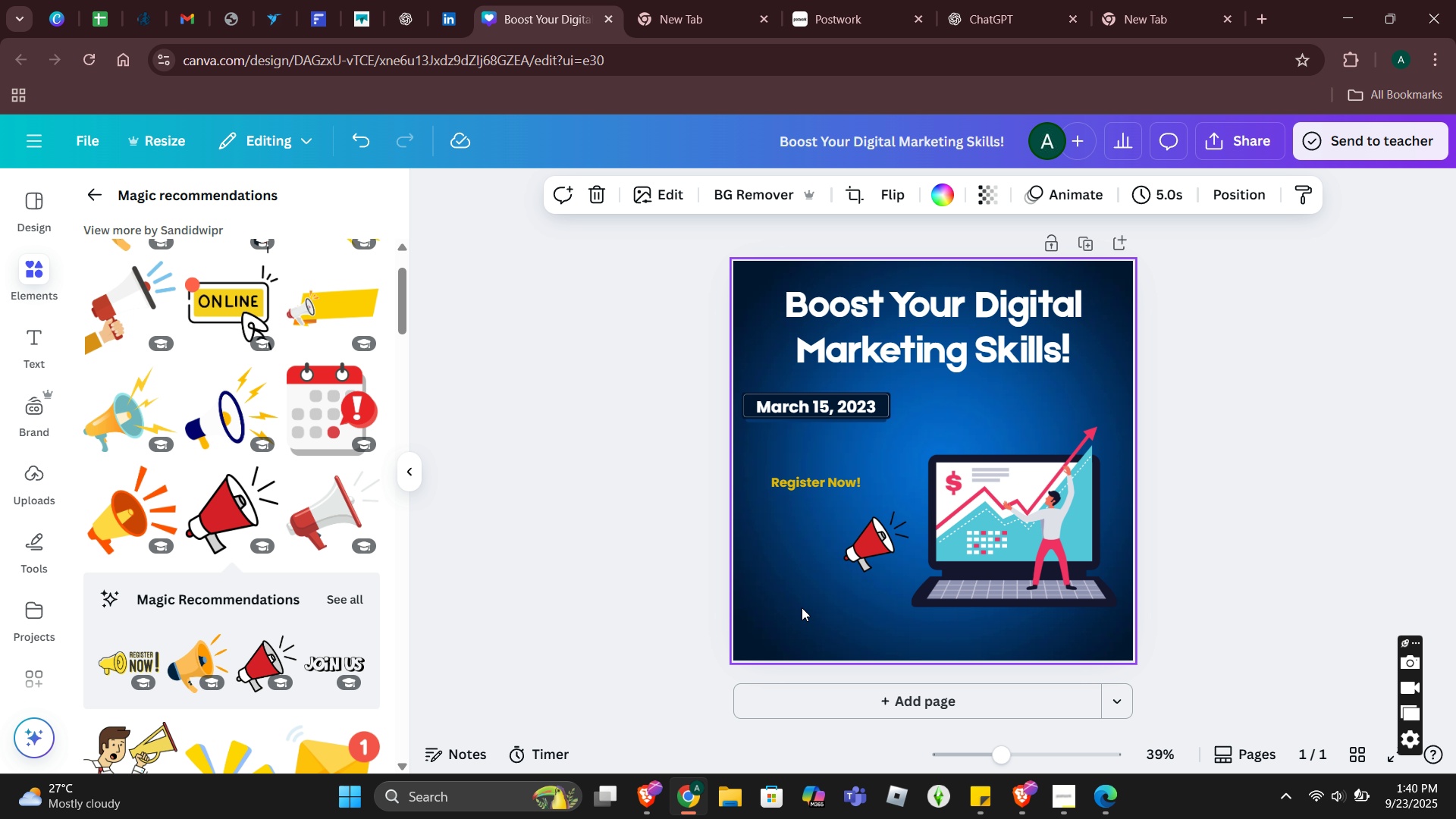 
left_click([807, 604])
 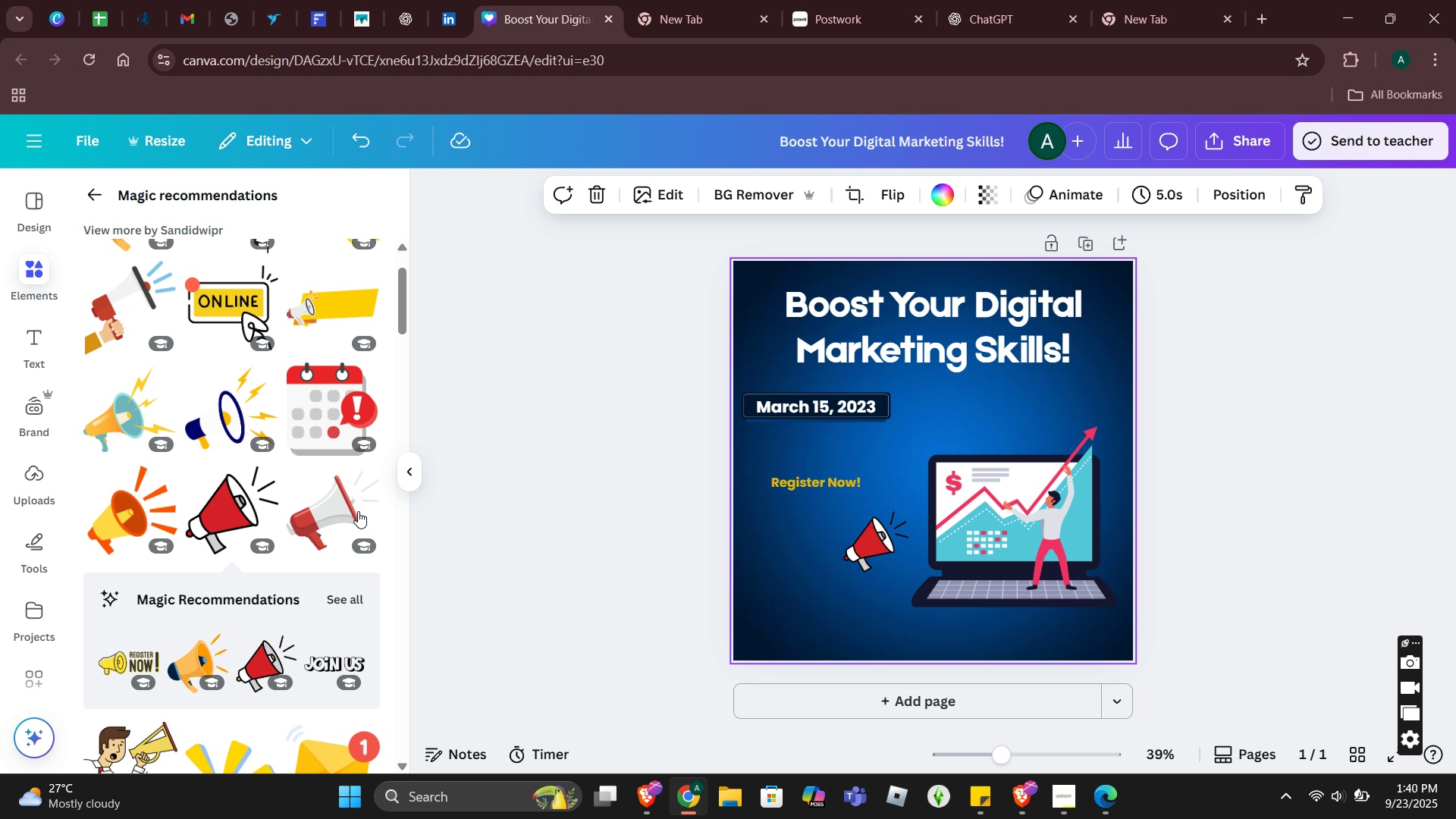 
scroll: coordinate [282, 608], scroll_direction: up, amount: 2.0
 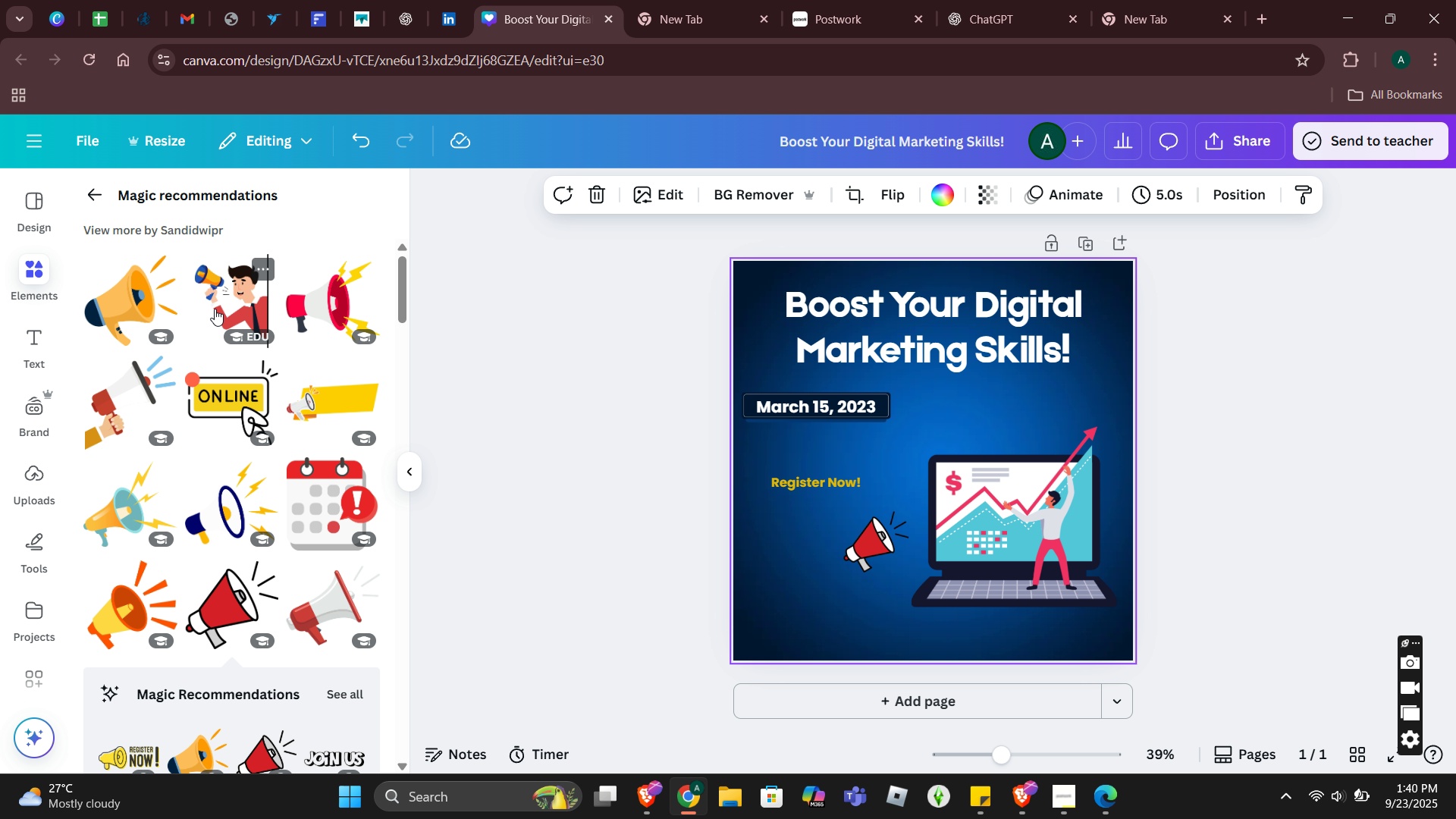 
left_click([215, 309])
 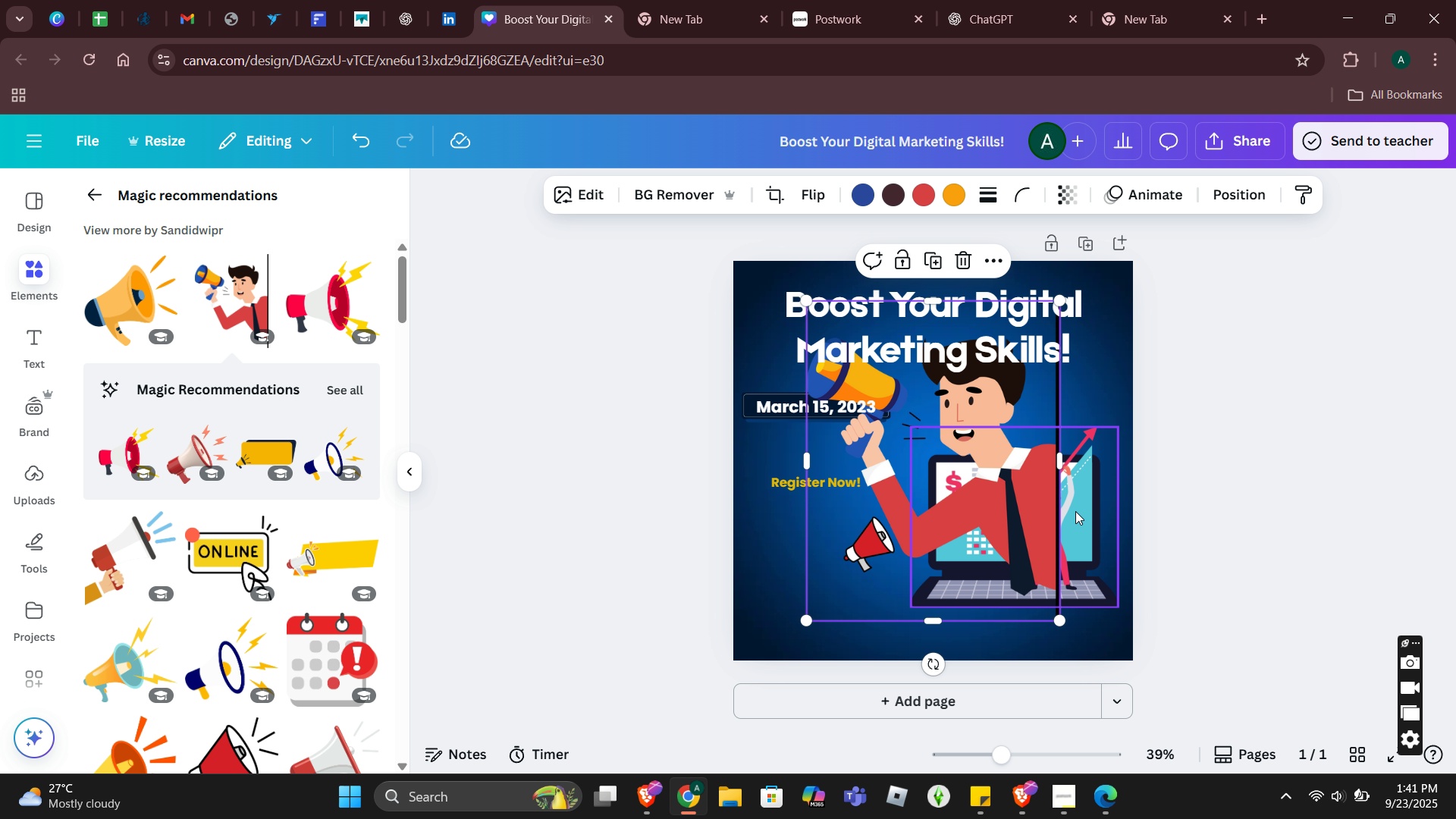 
left_click_drag(start_coordinate=[1040, 504], to_coordinate=[904, 613])
 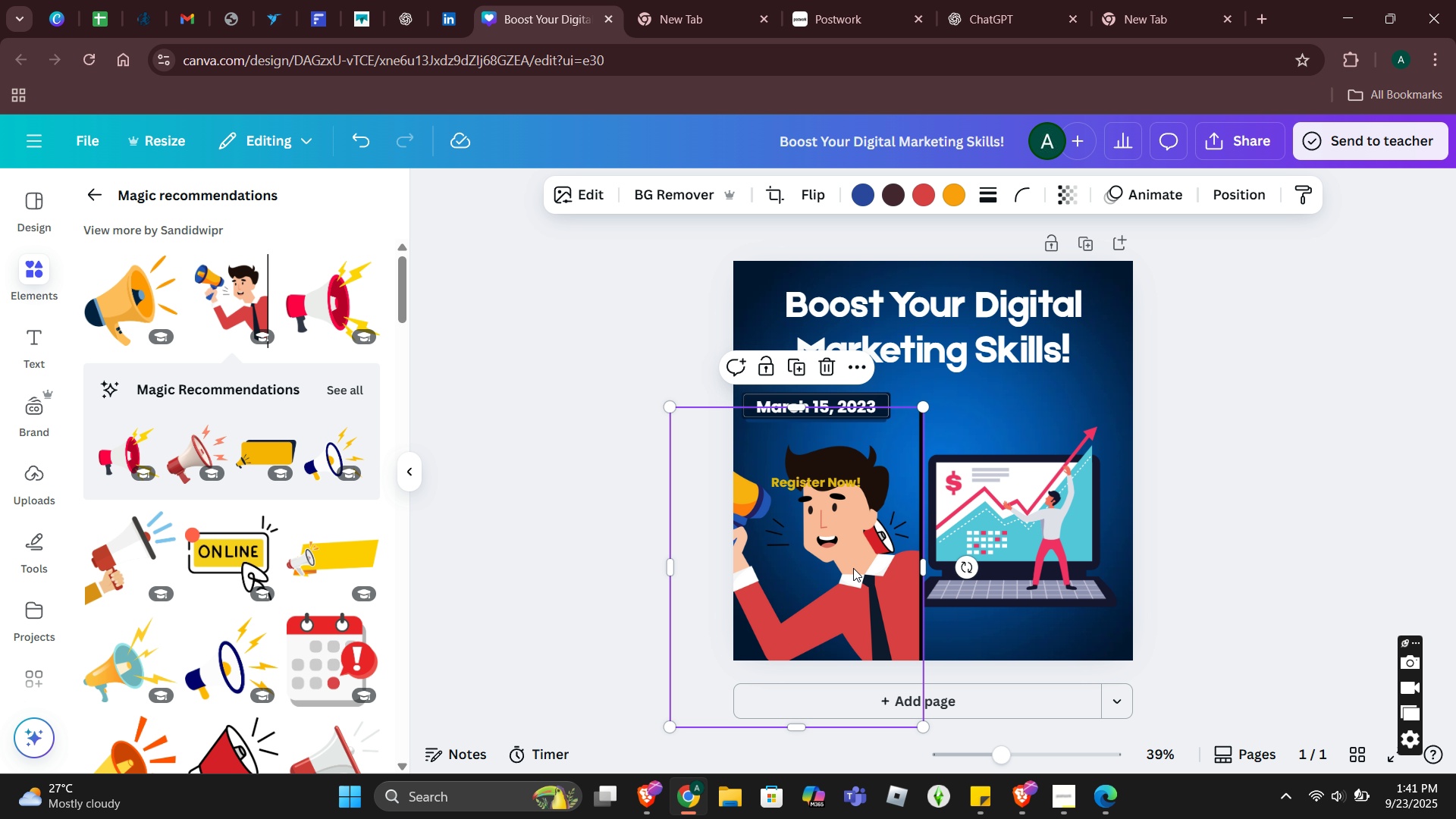 
left_click_drag(start_coordinate=[853, 566], to_coordinate=[938, 510])
 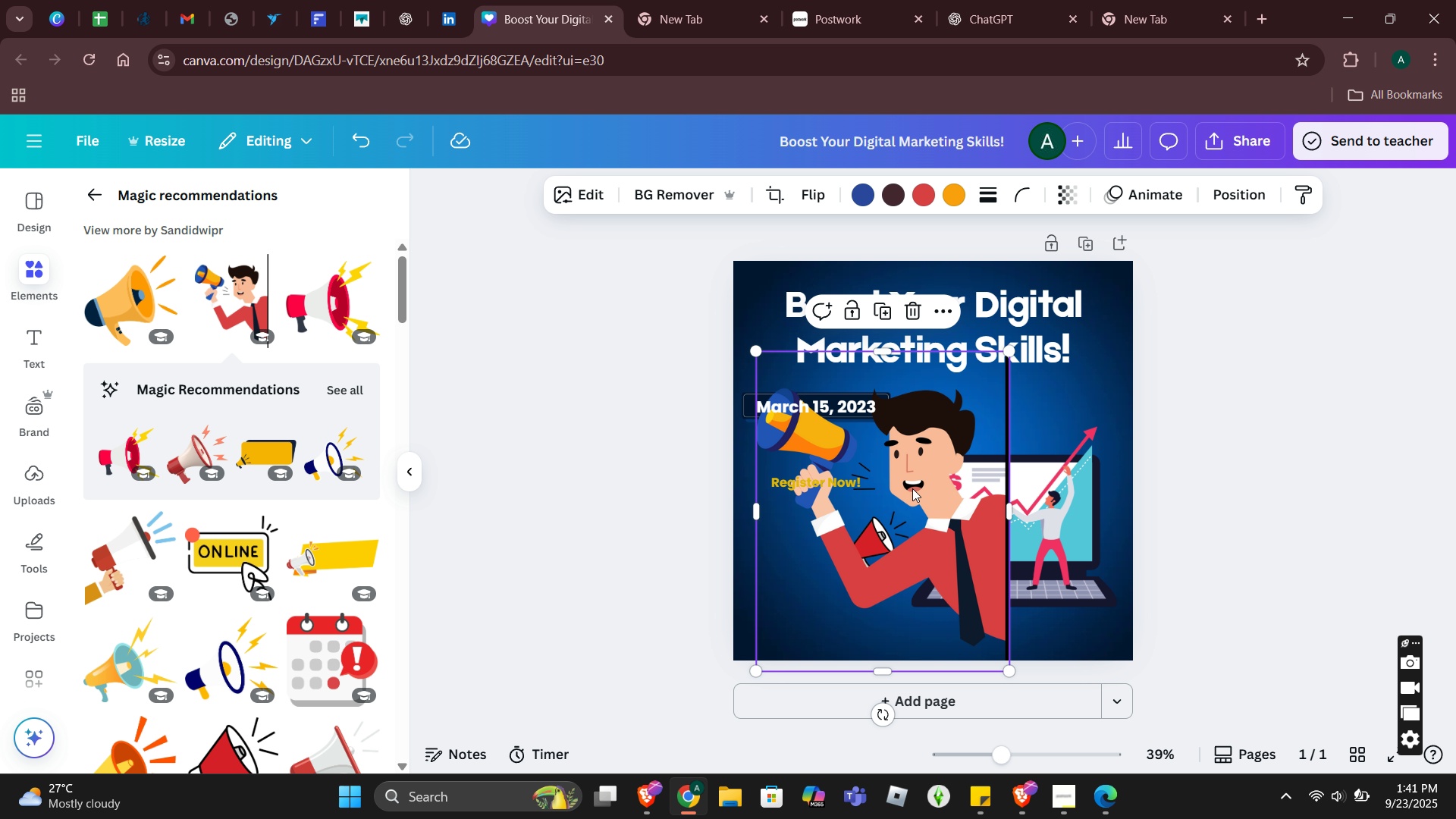 
double_click([864, 530])
 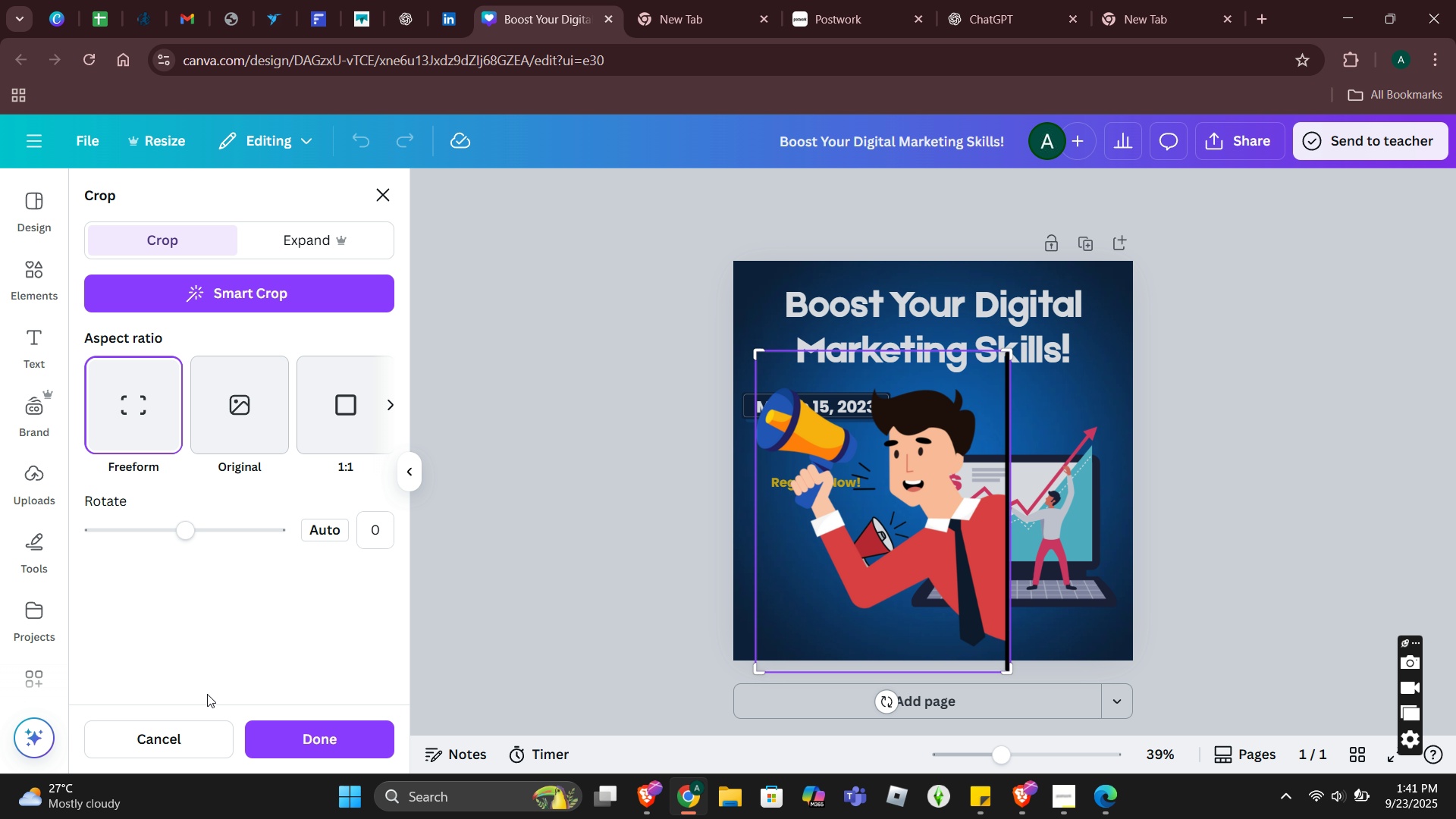 
wait(5.85)
 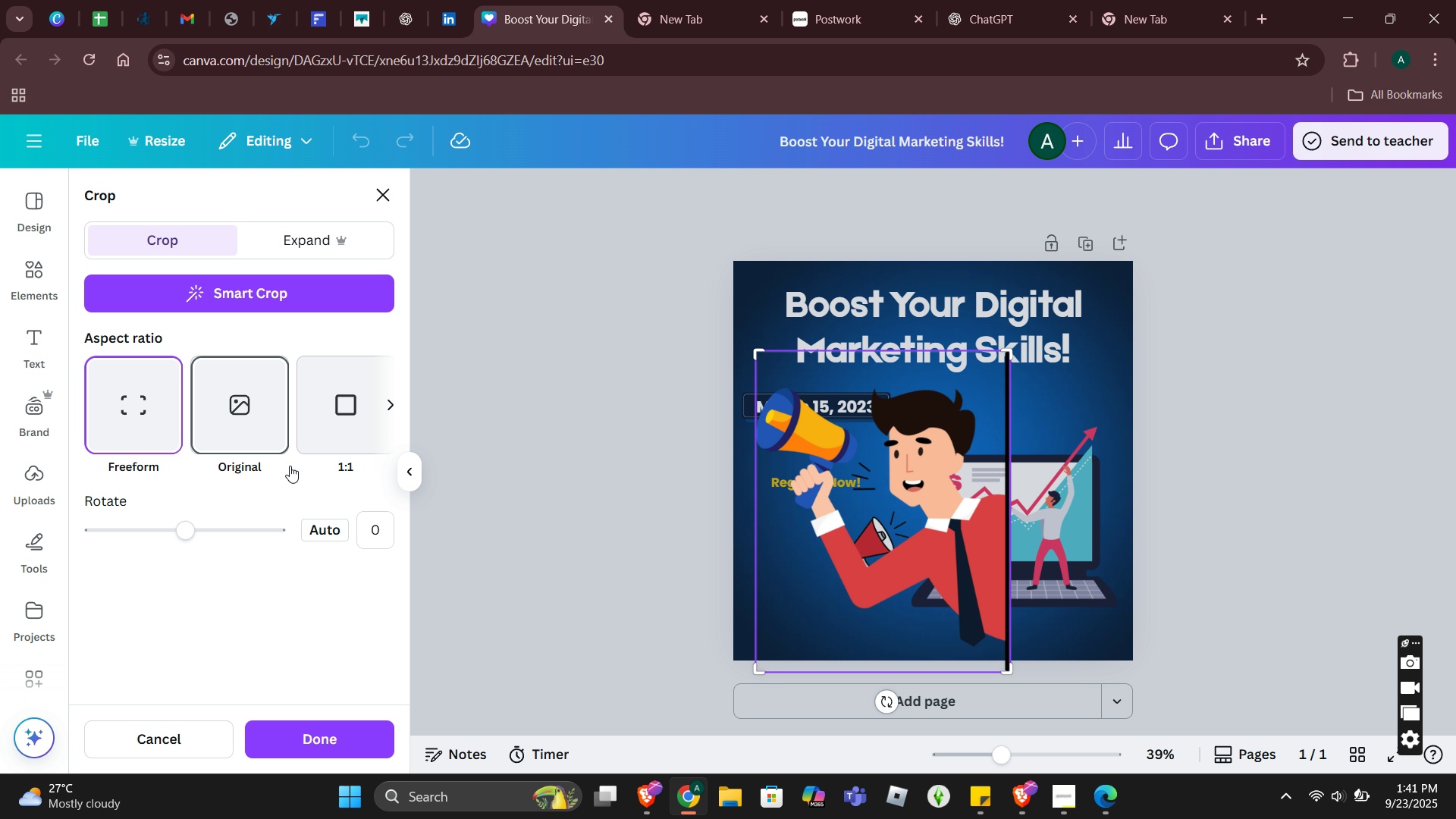 
left_click([115, 506])
 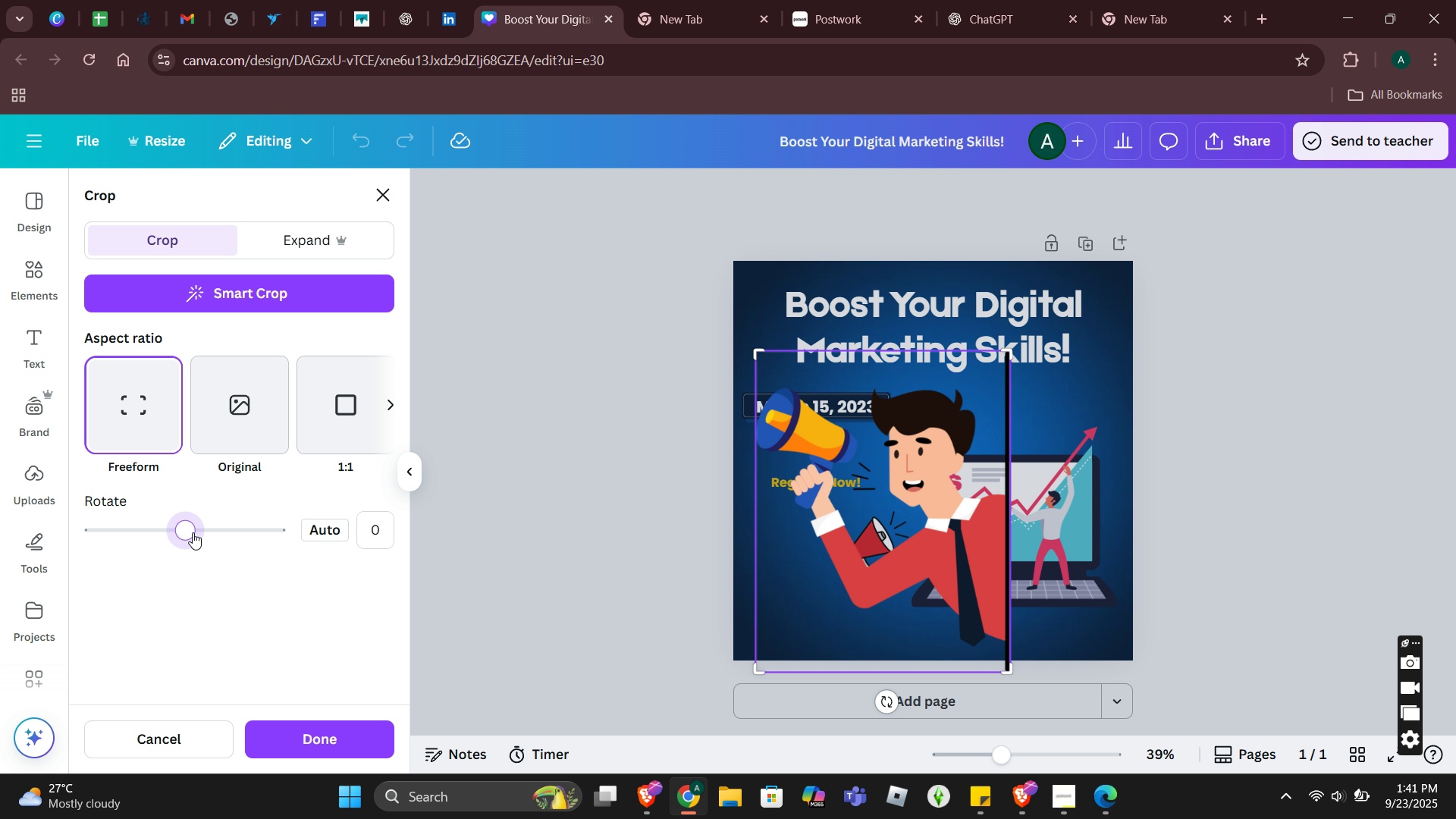 
left_click_drag(start_coordinate=[193, 532], to_coordinate=[167, 535])
 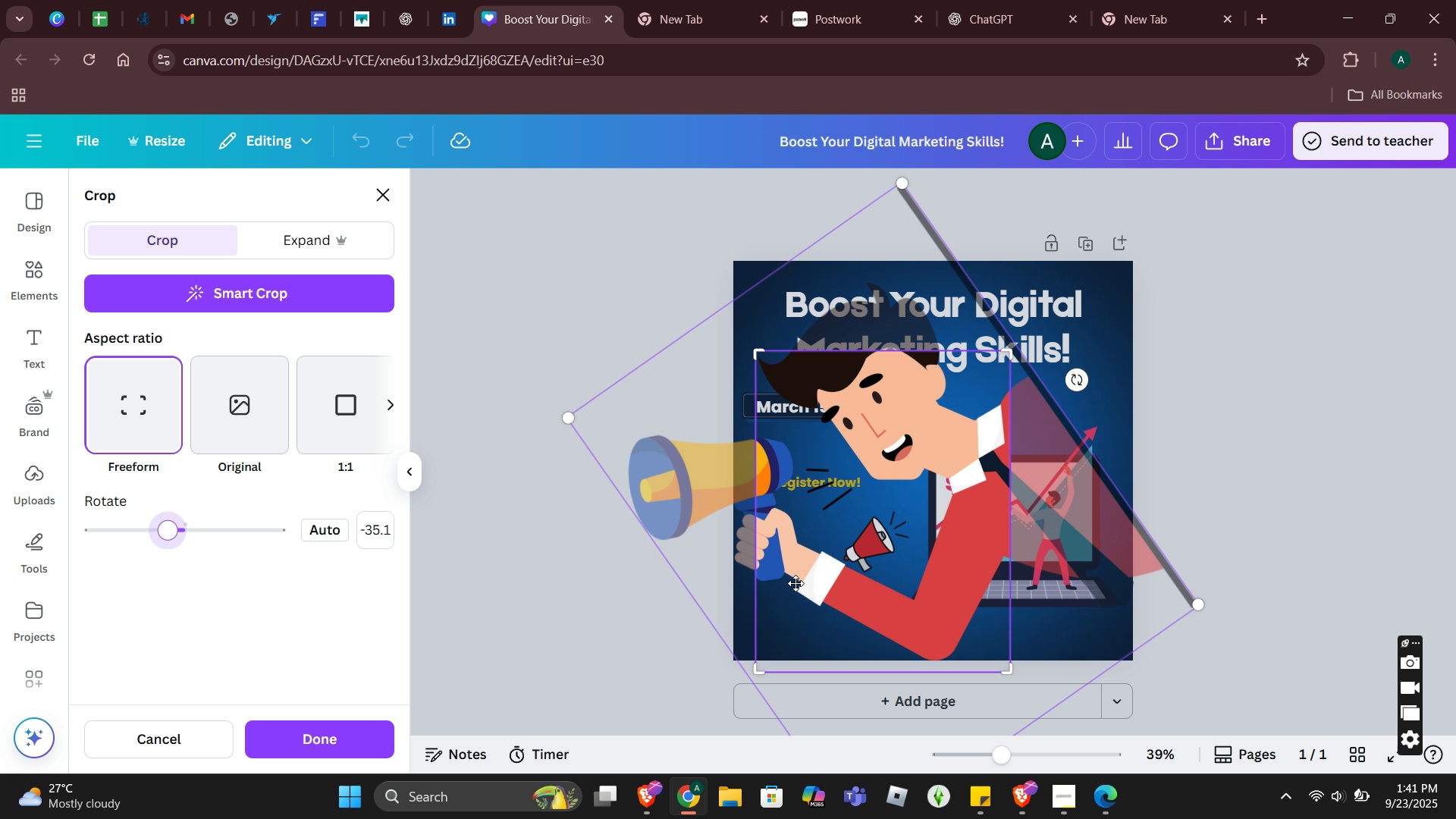 
left_click([795, 584])
 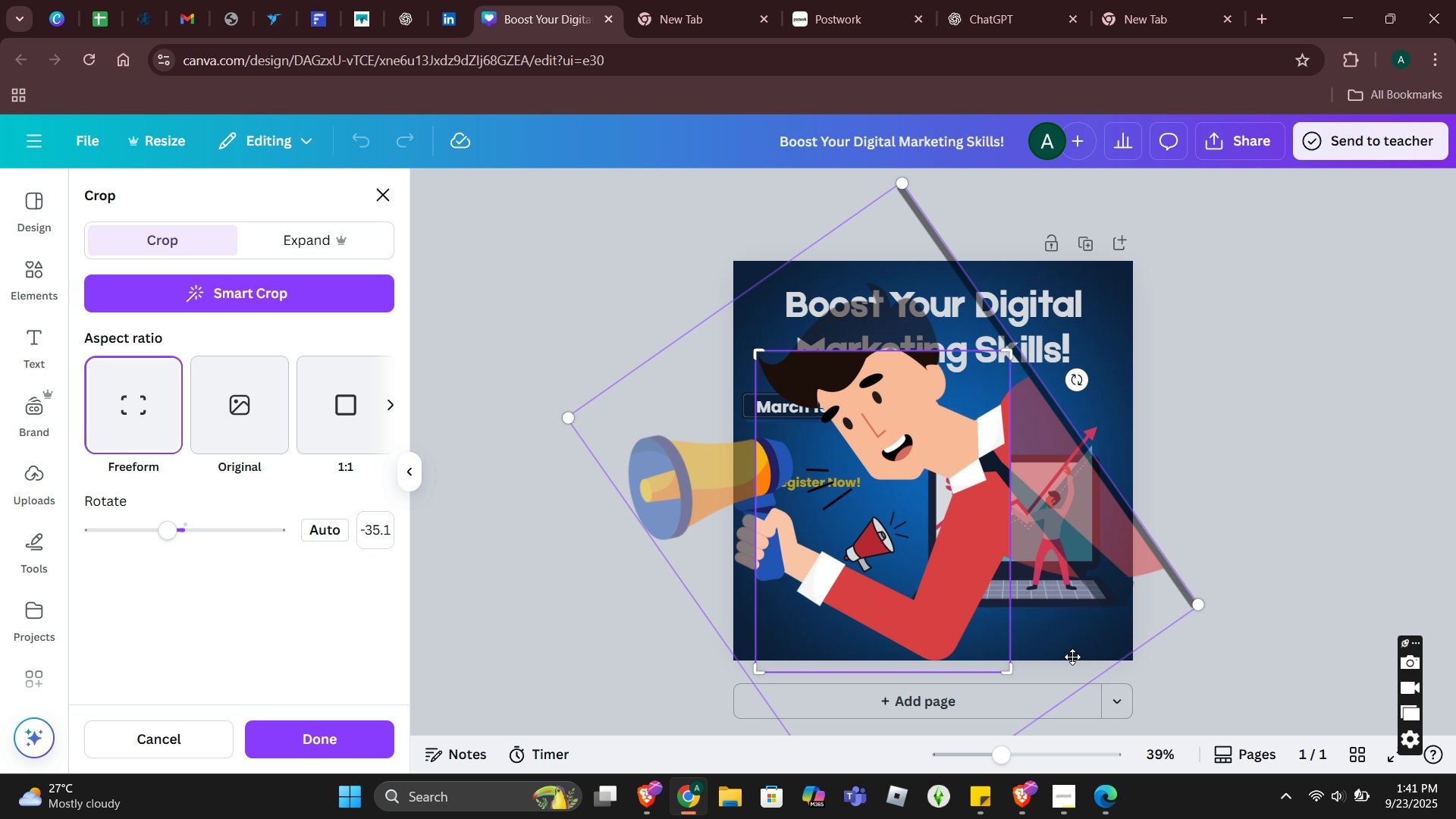 
left_click([1072, 657])
 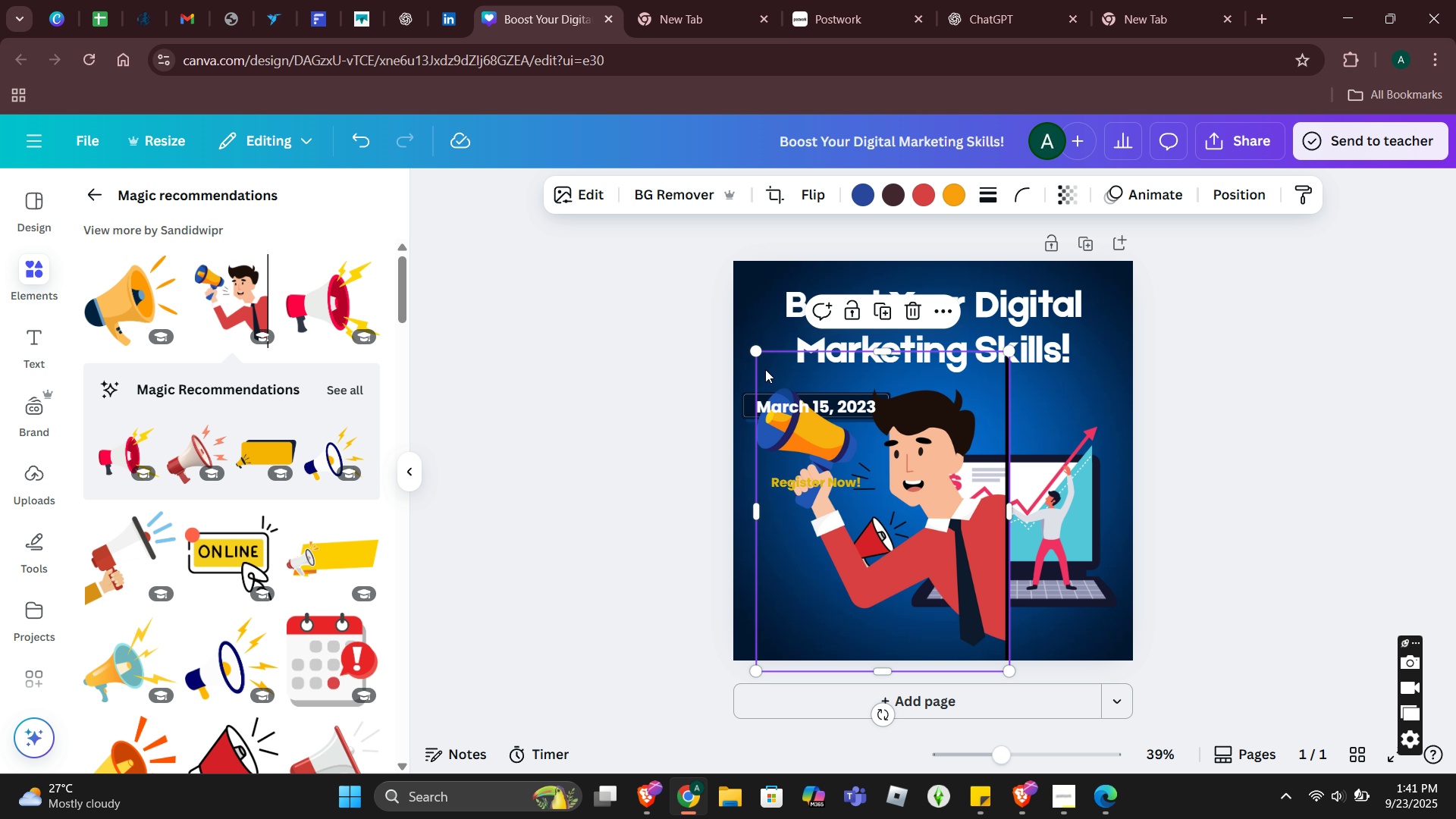 
left_click([917, 317])
 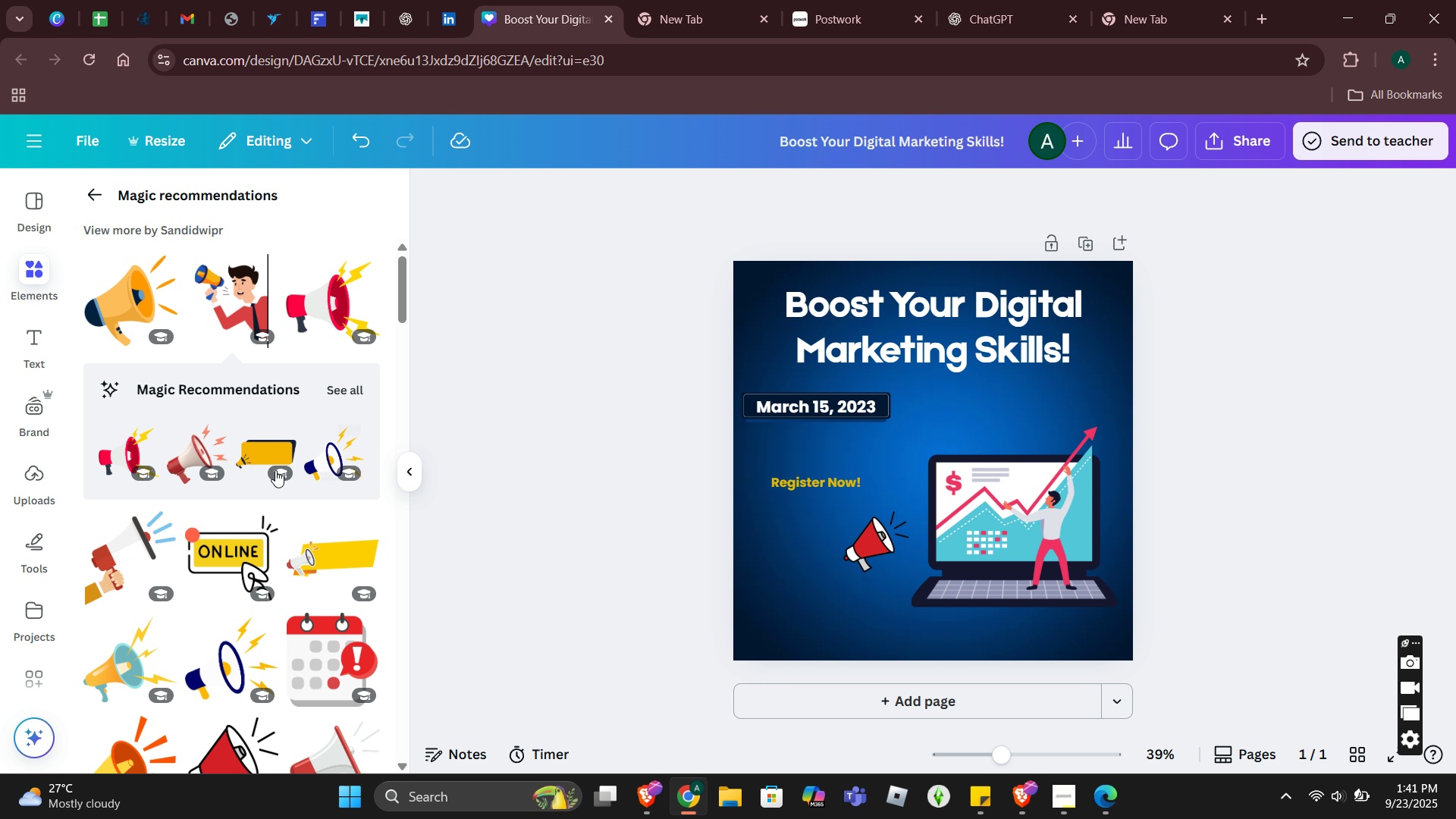 
scroll: coordinate [296, 553], scroll_direction: down, amount: 4.0
 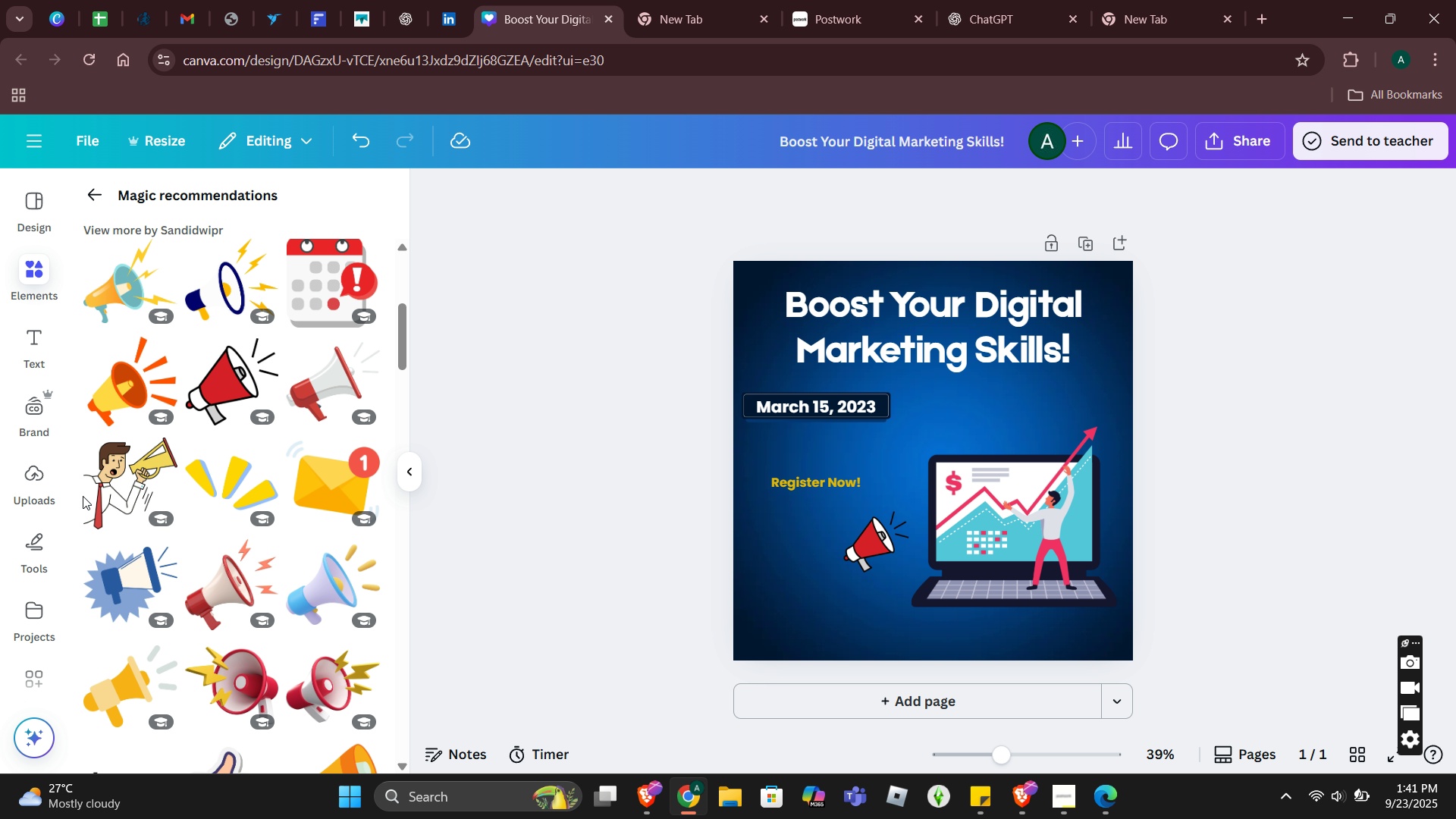 
left_click([95, 492])
 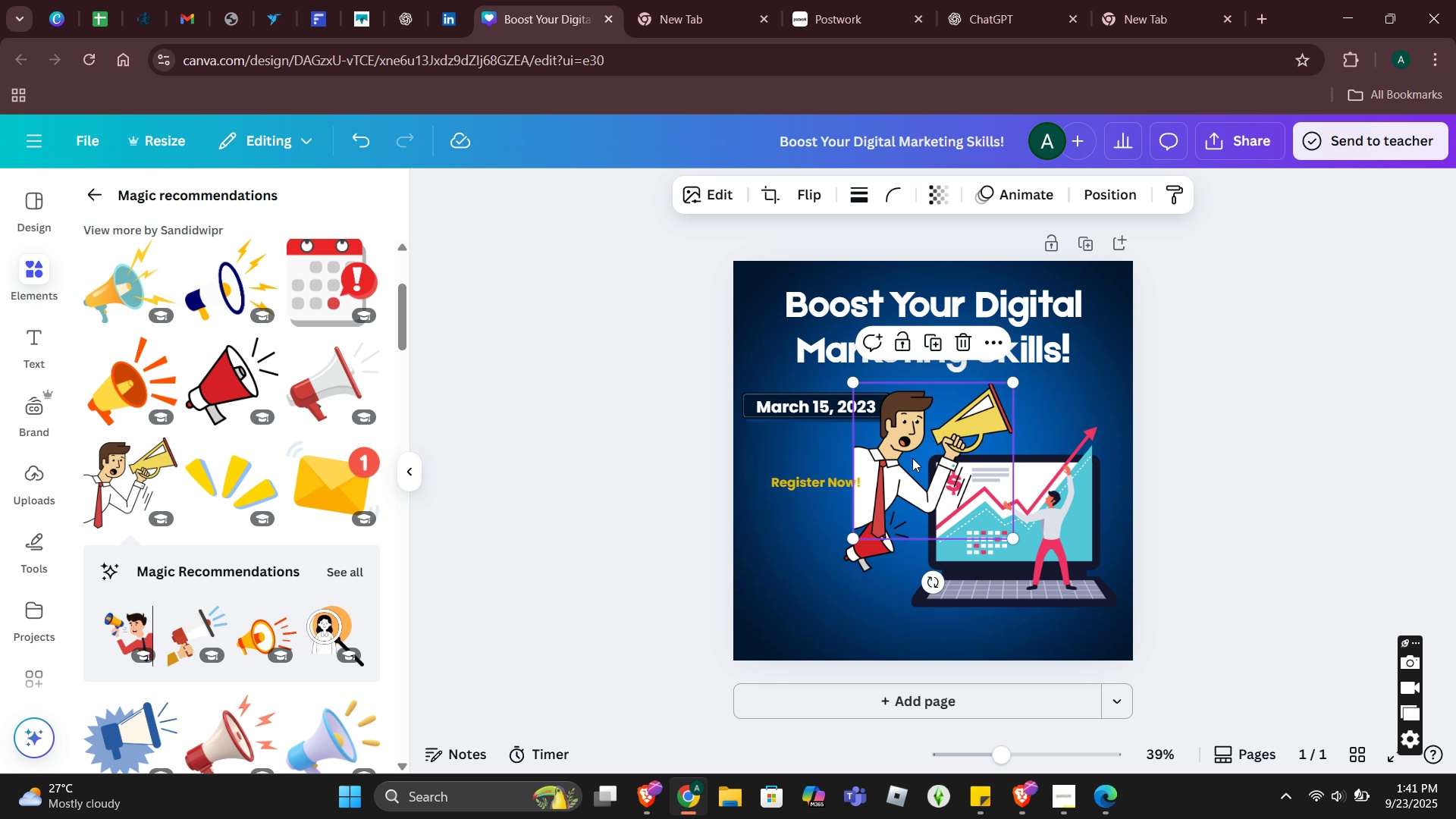 
left_click_drag(start_coordinate=[921, 454], to_coordinate=[797, 595])
 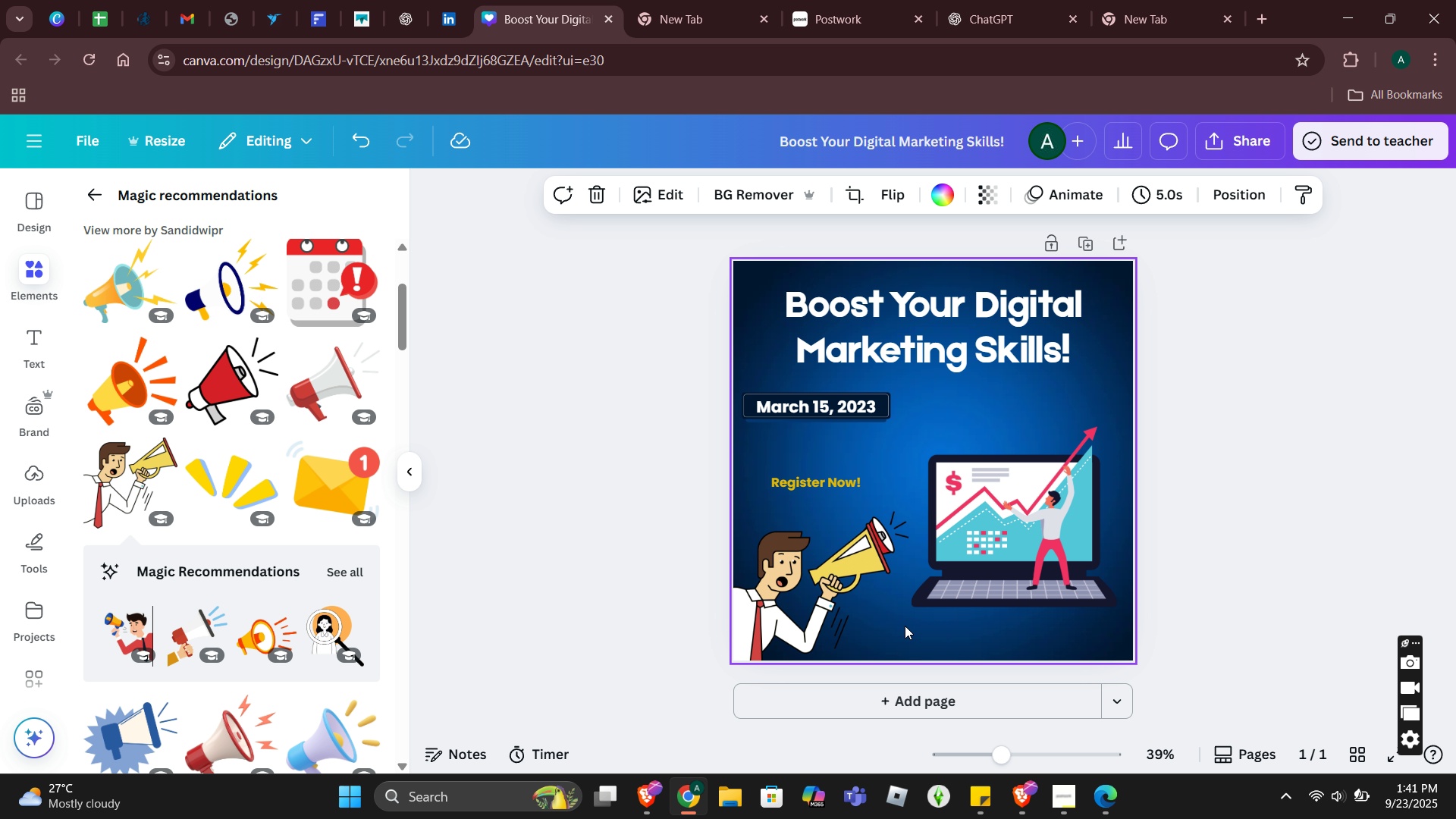 
left_click([910, 632])
 